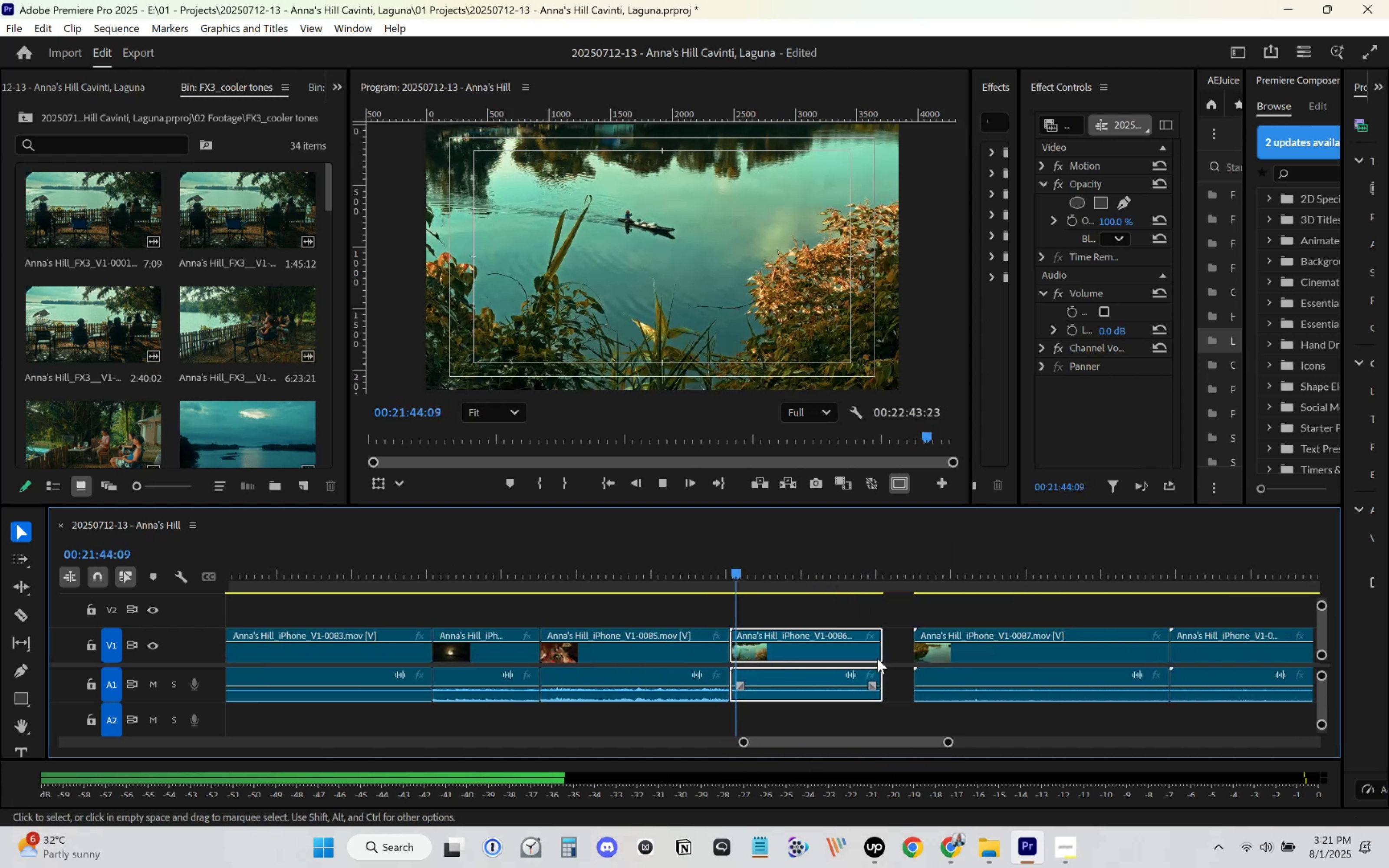 
key(Space)
 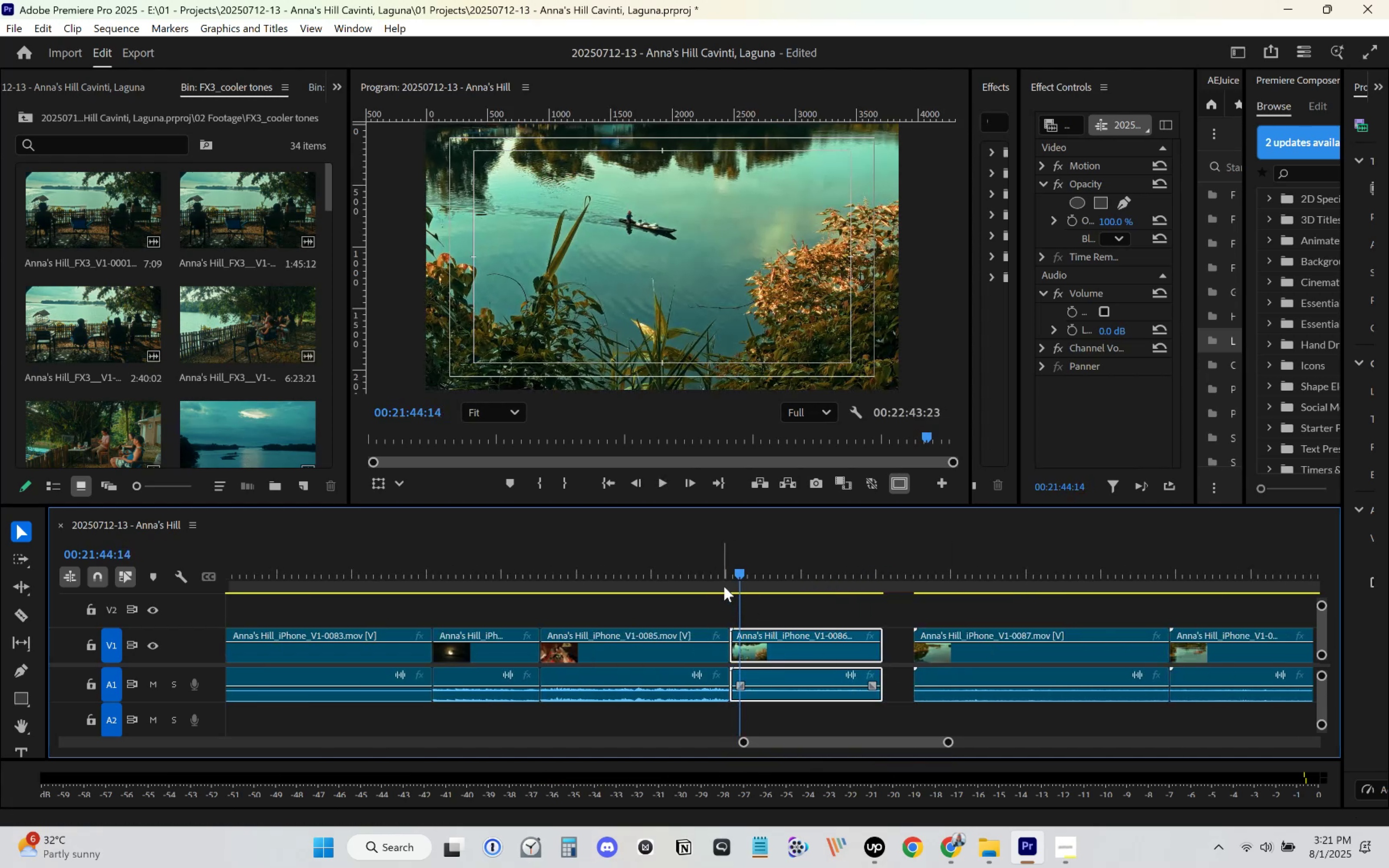 
key(Space)
 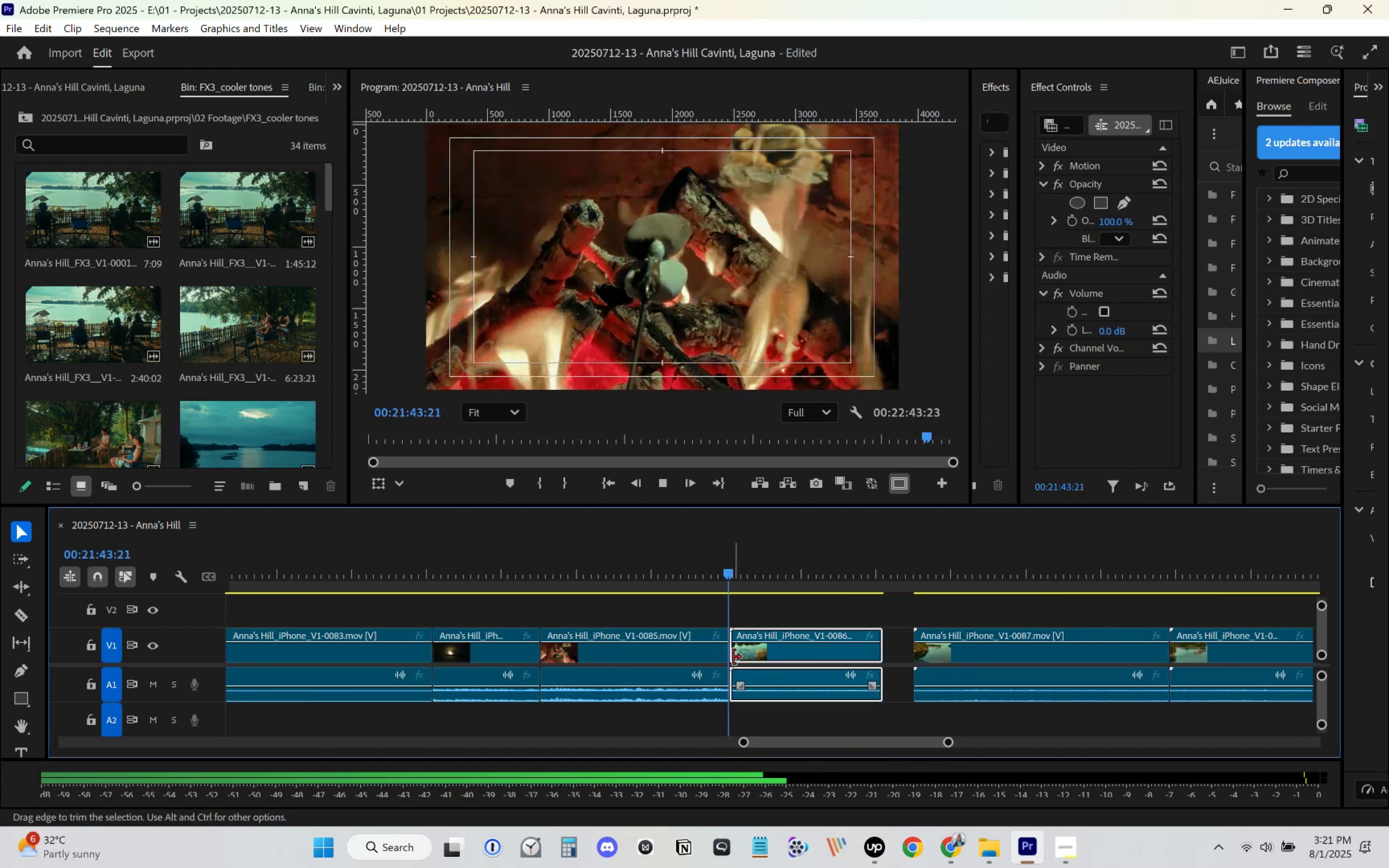 
key(Space)
 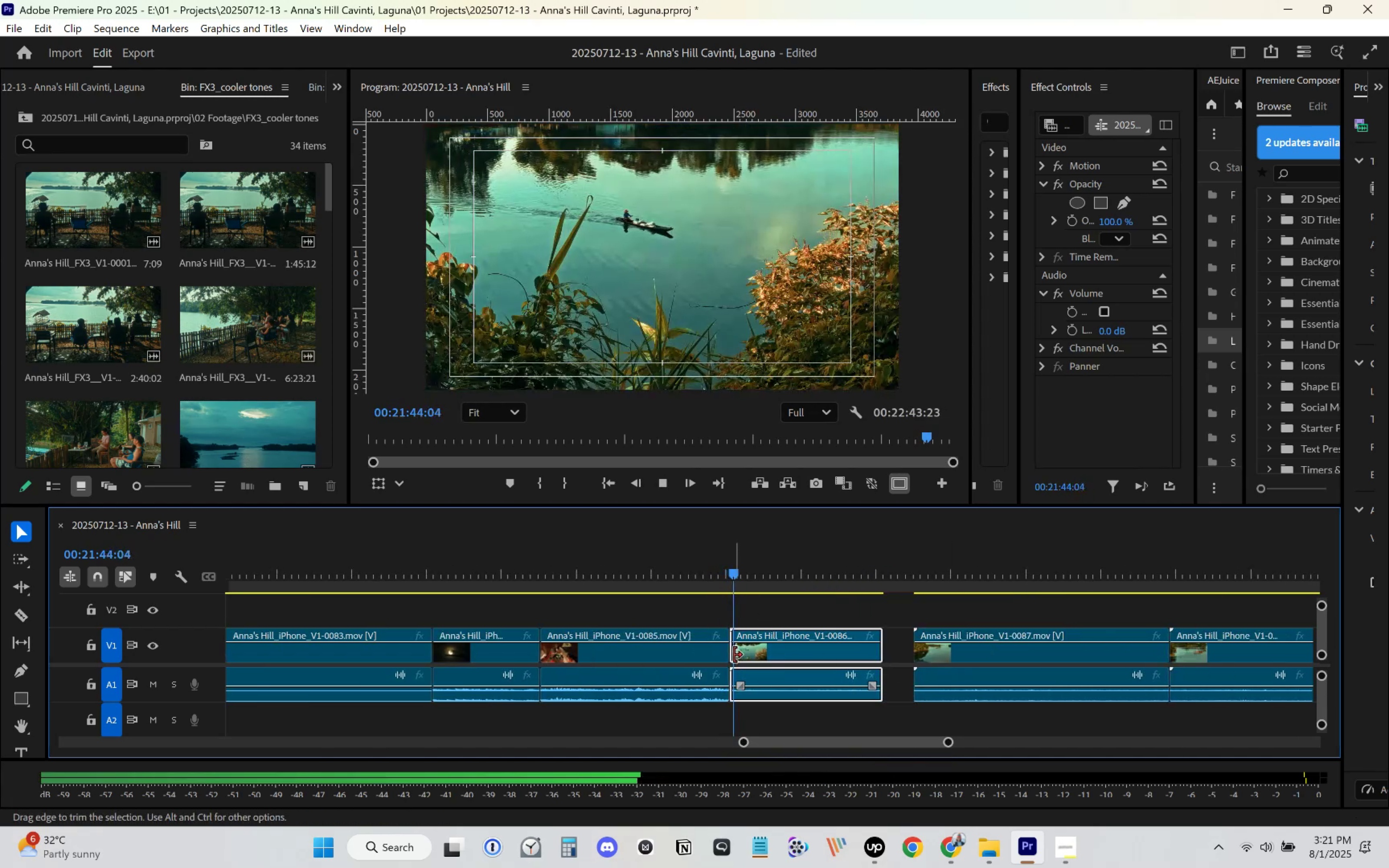 
left_click_drag(start_coordinate=[734, 655], to_coordinate=[738, 654])
 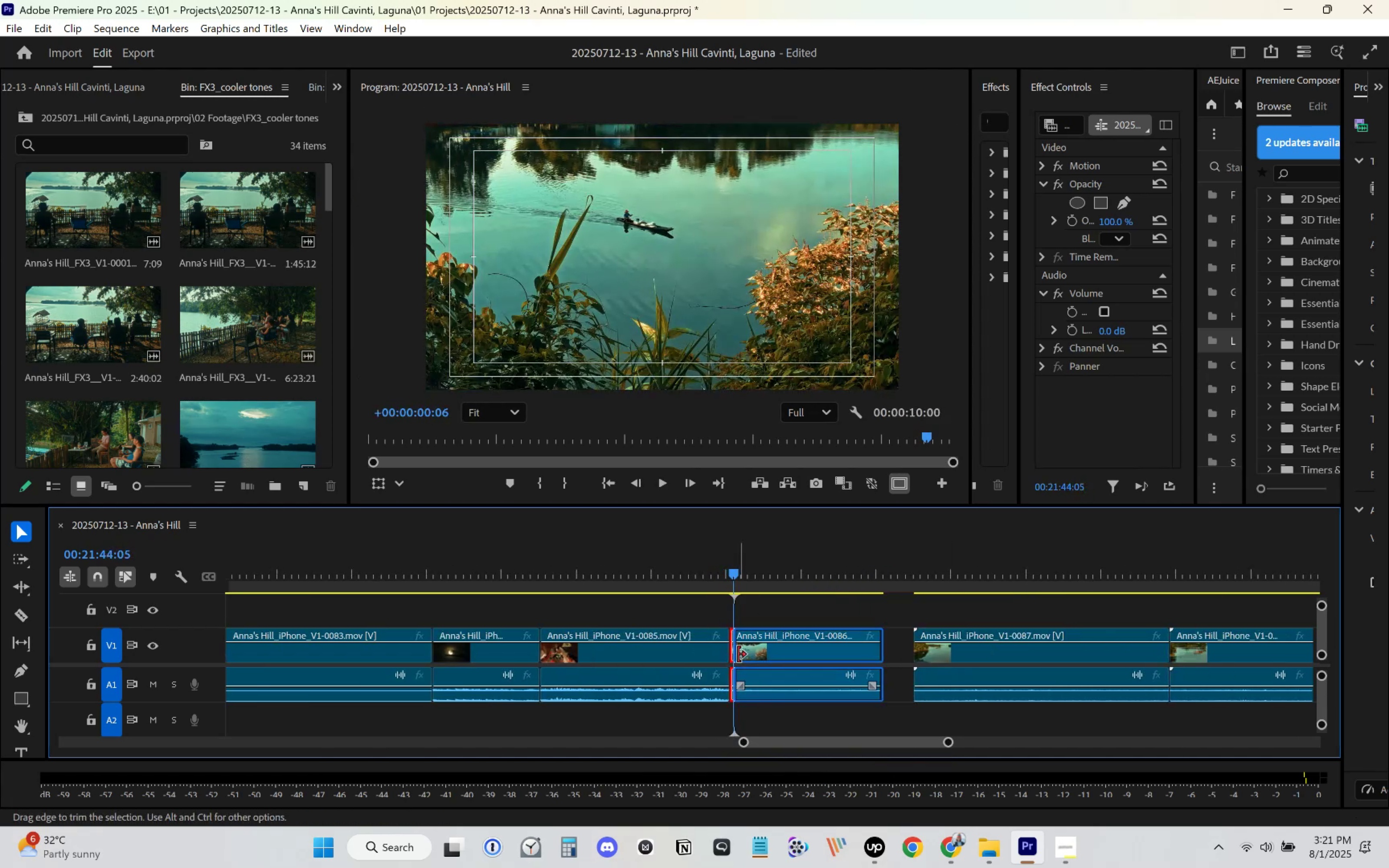 
left_click_drag(start_coordinate=[754, 654], to_coordinate=[749, 654])
 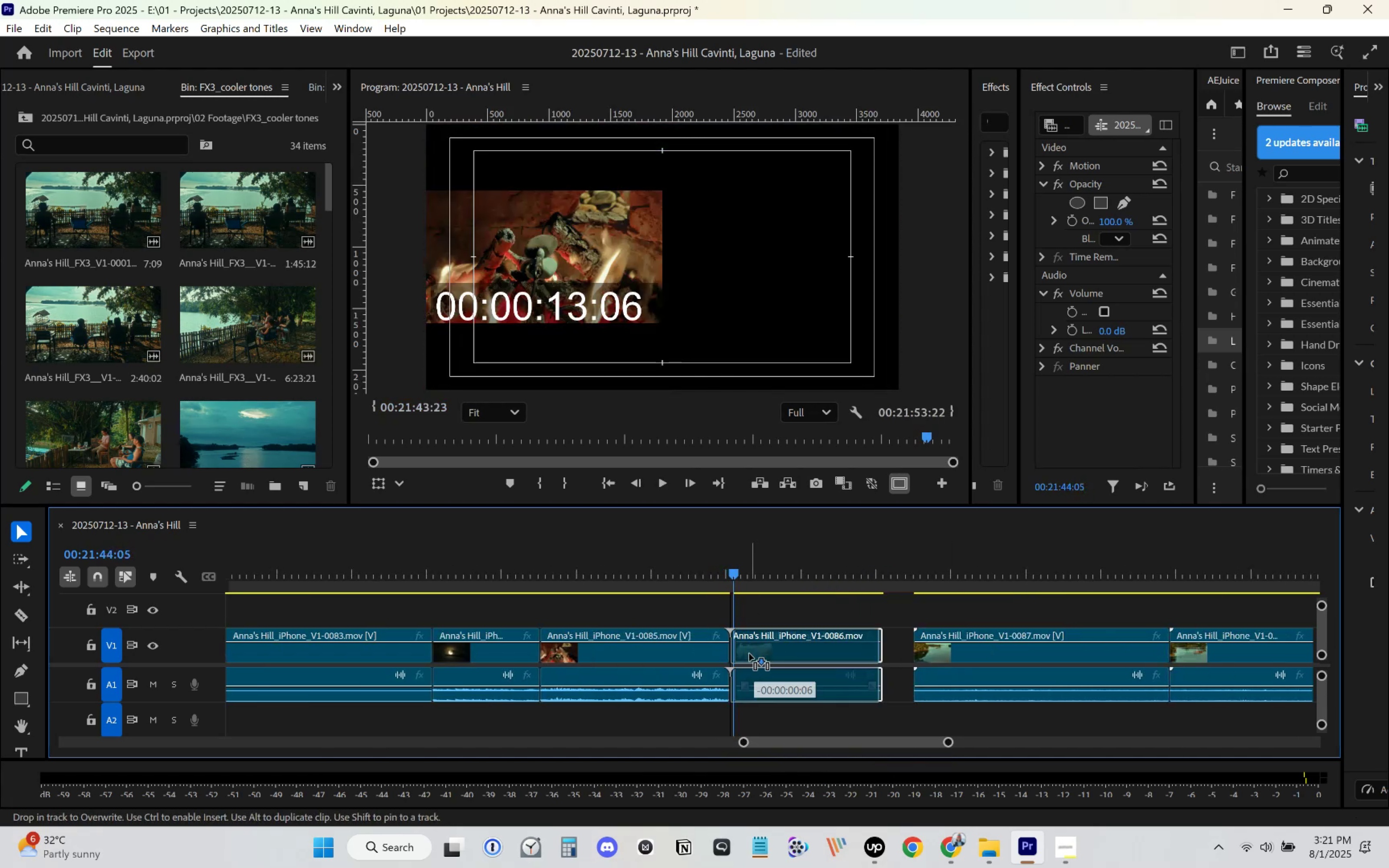 
key(Space)
 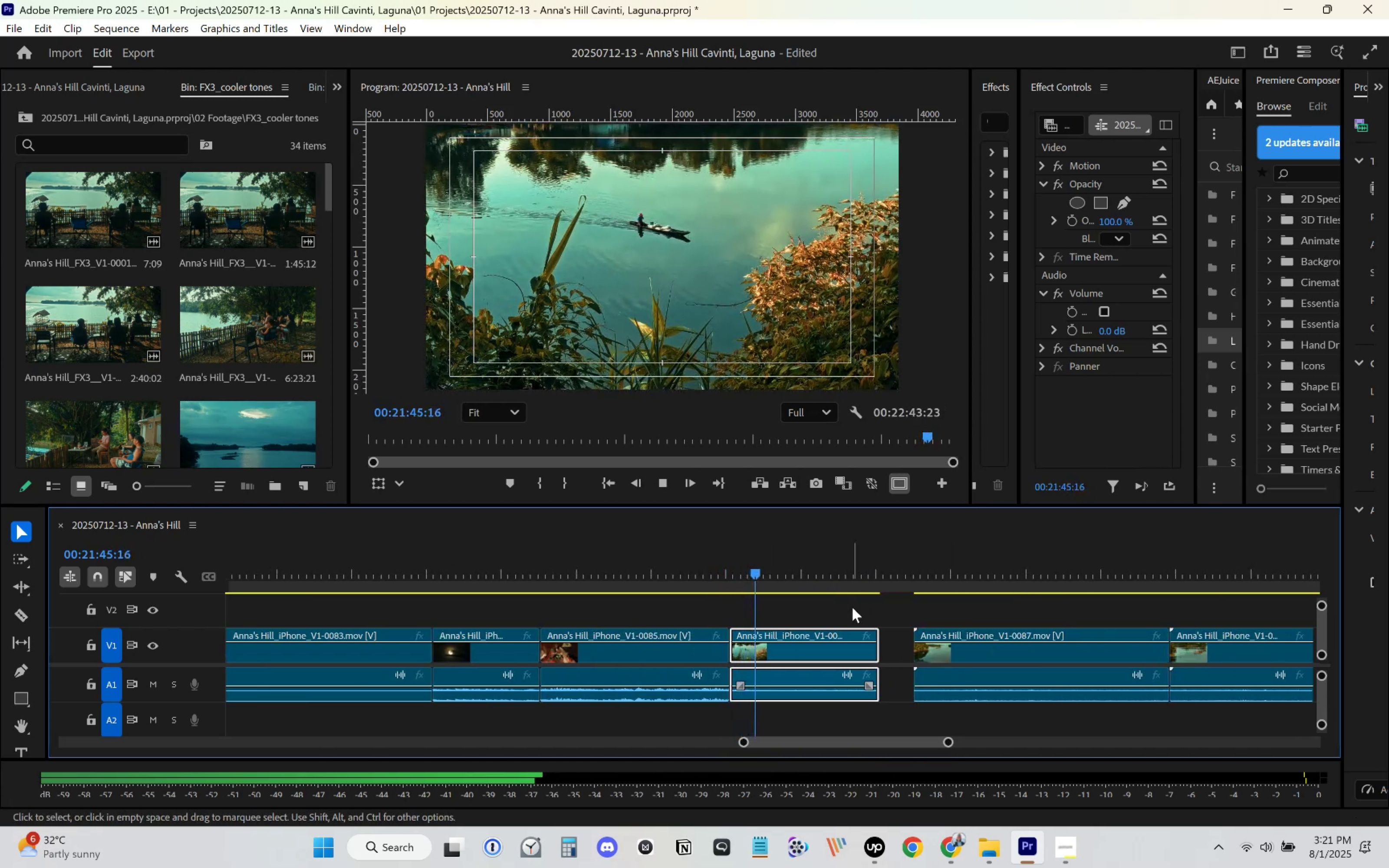 
scroll: coordinate [853, 633], scroll_direction: down, amount: 5.0
 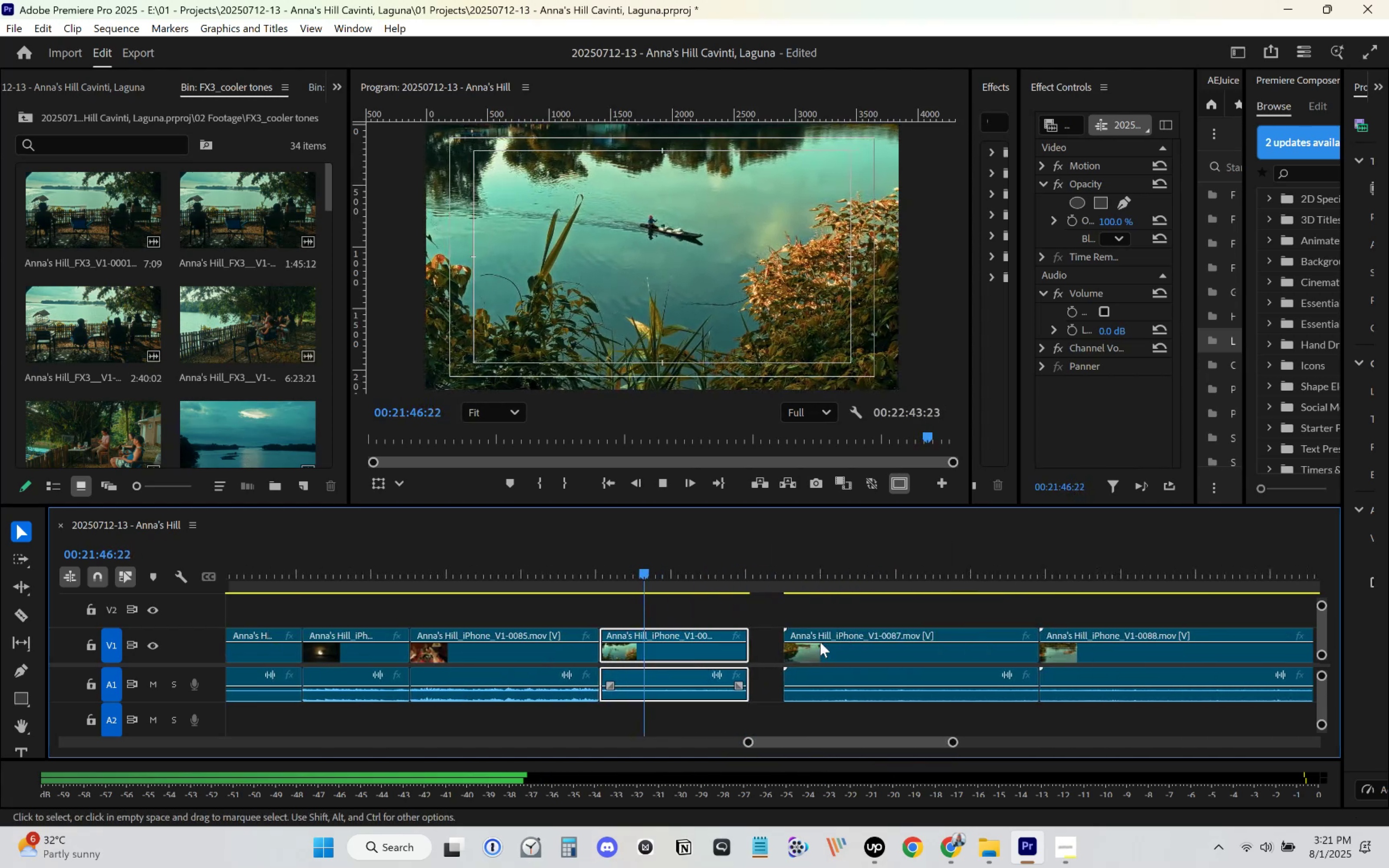 
left_click_drag(start_coordinate=[815, 652], to_coordinate=[790, 648])
 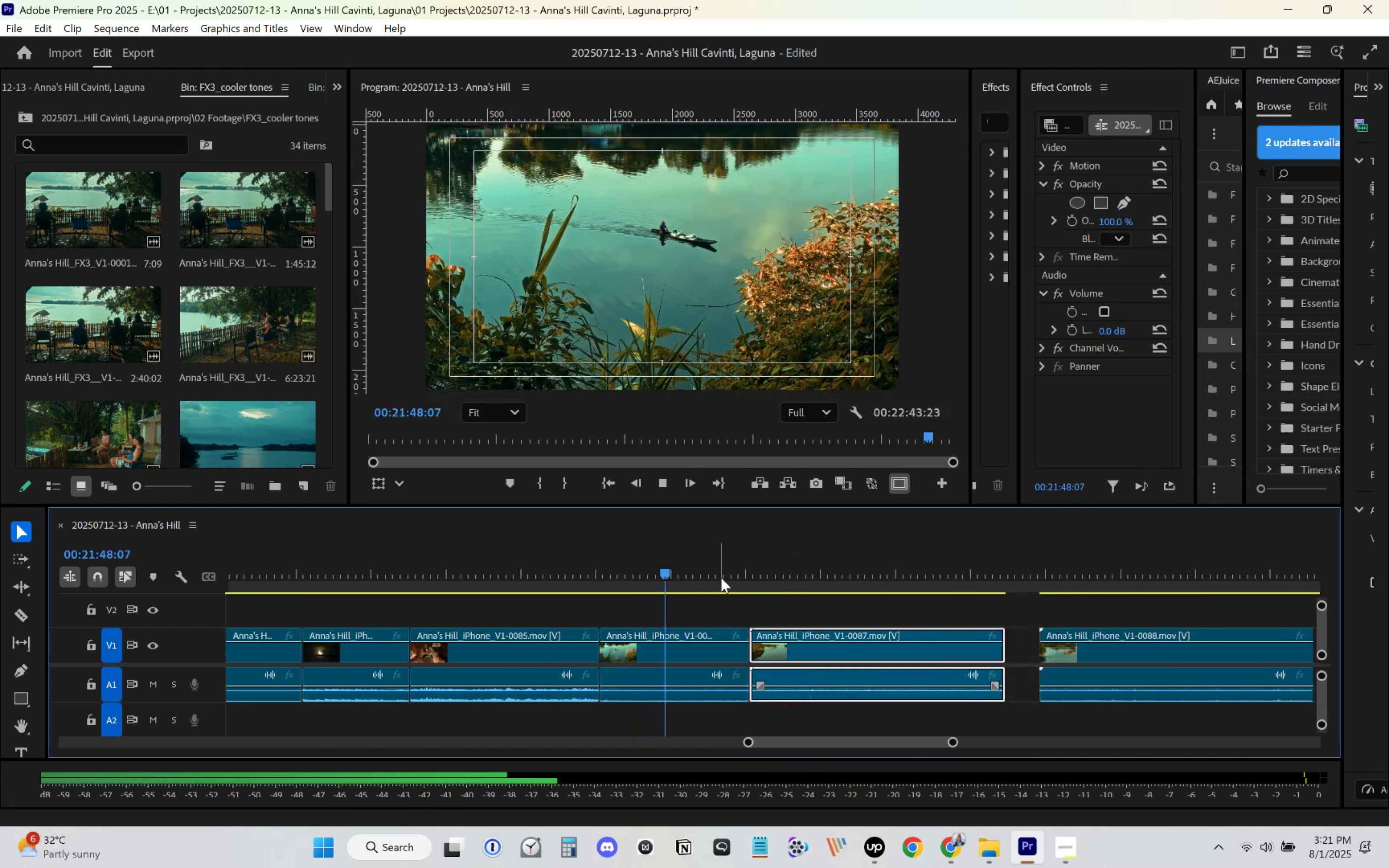 
left_click([720, 573])
 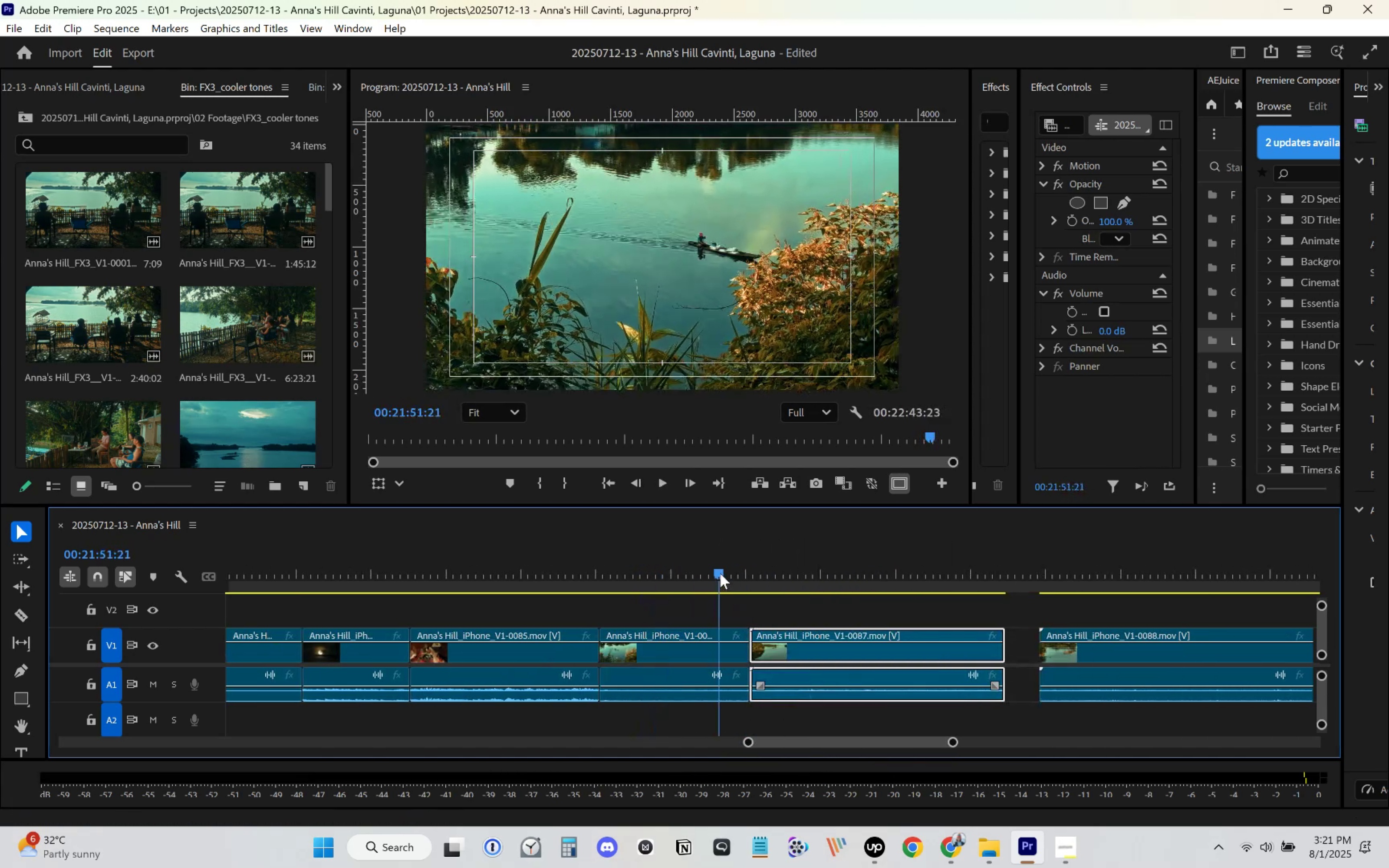 
key(Space)
 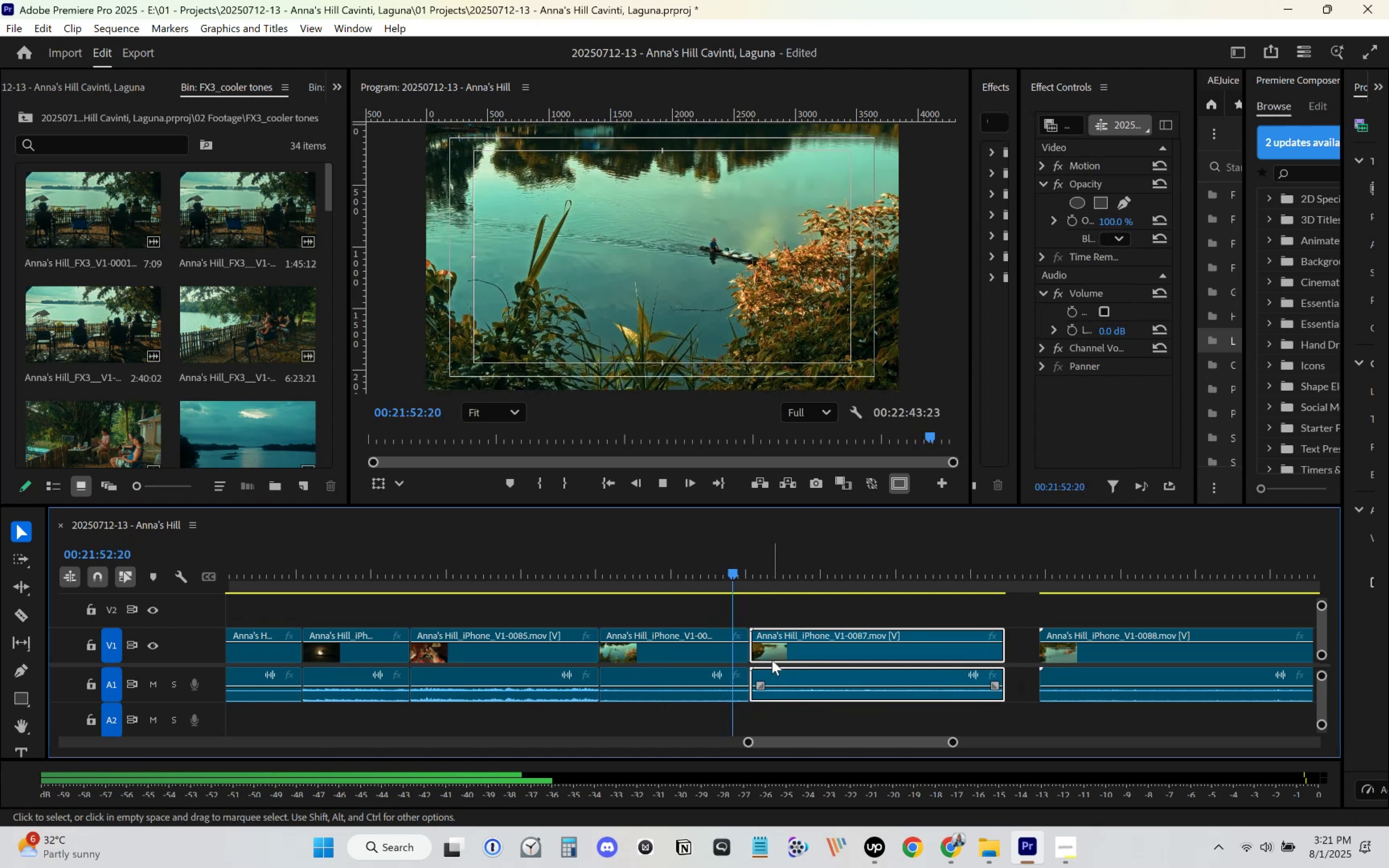 
key(Space)
 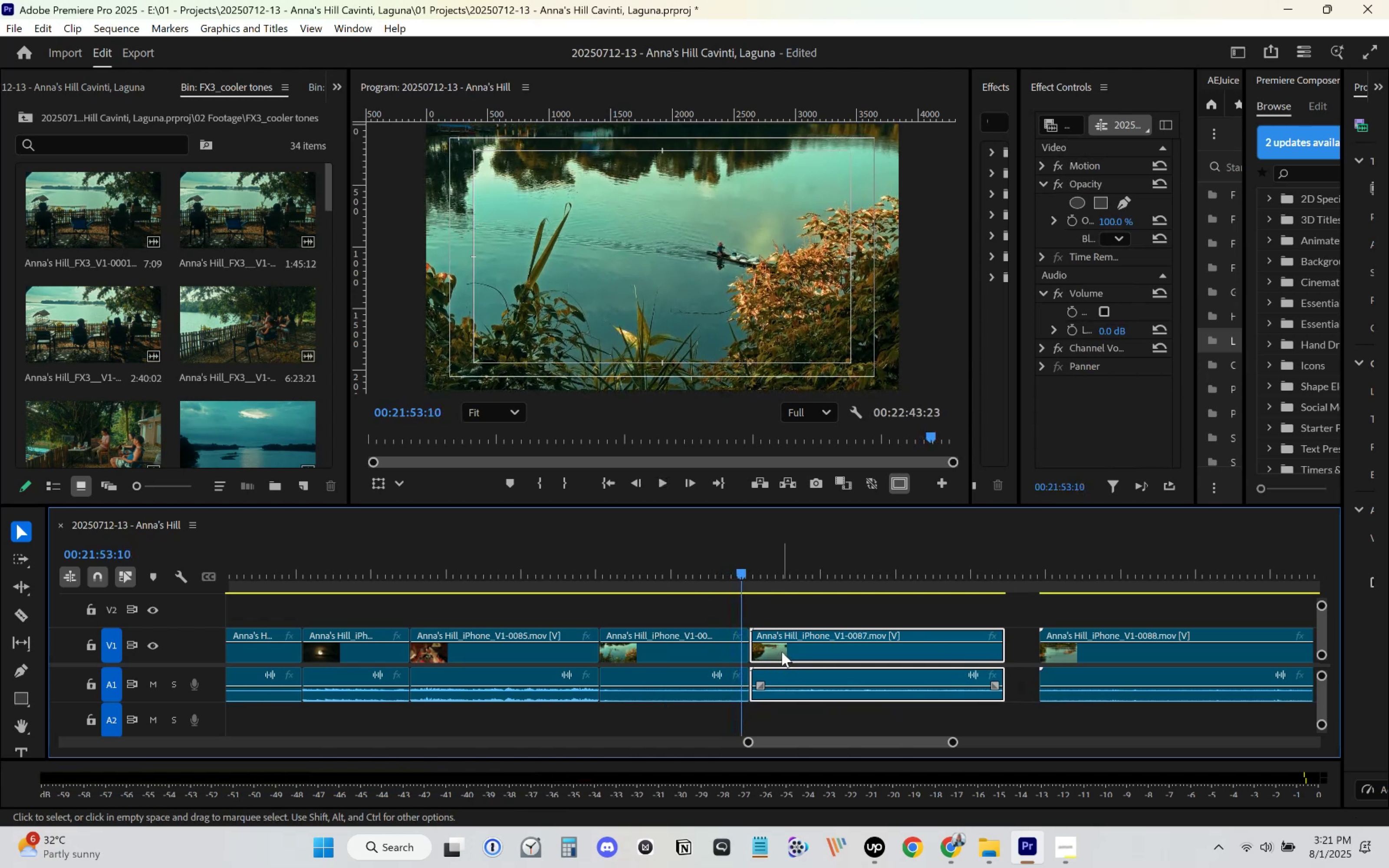 
left_click_drag(start_coordinate=[782, 652], to_coordinate=[776, 651])
 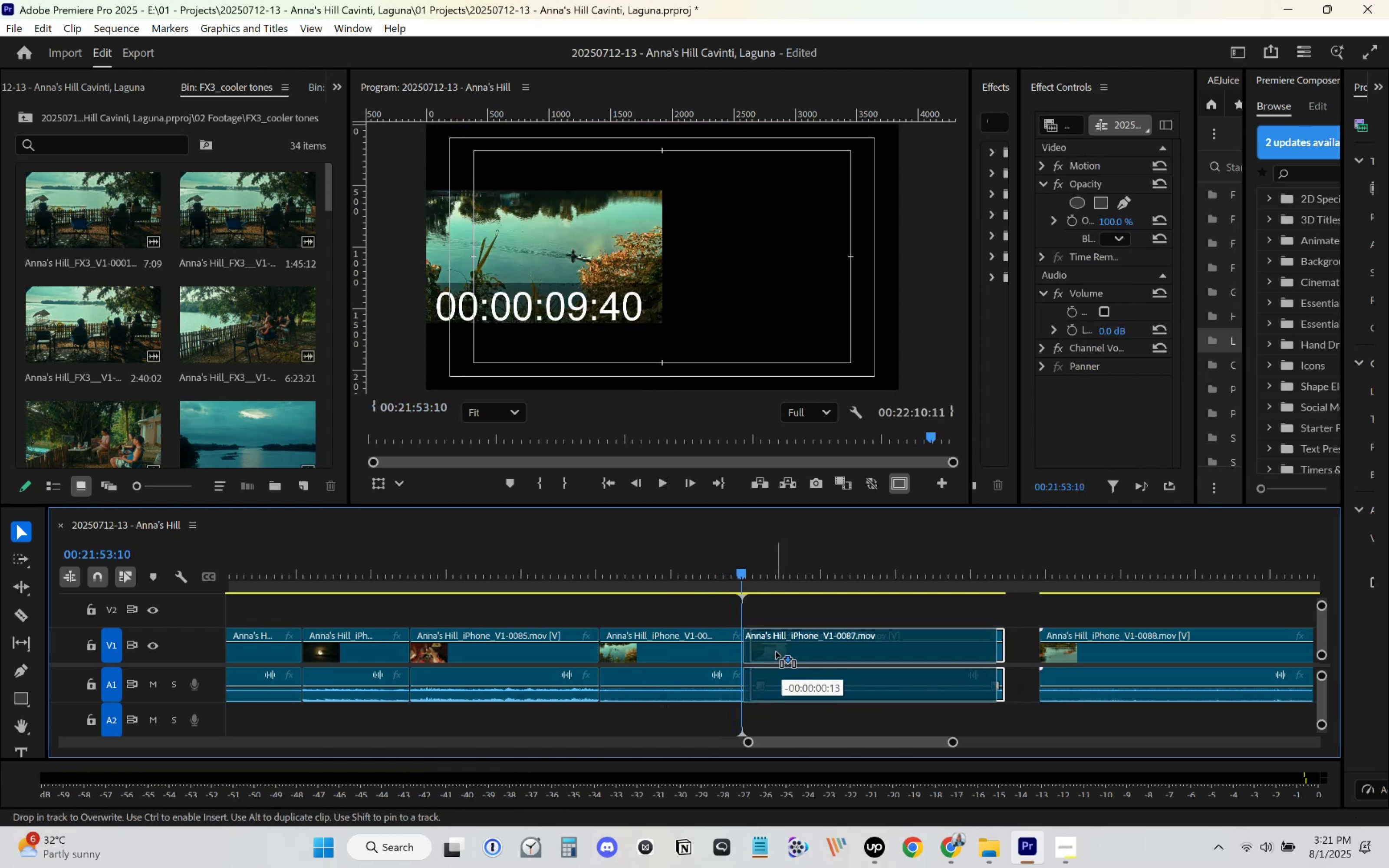 
key(Space)
 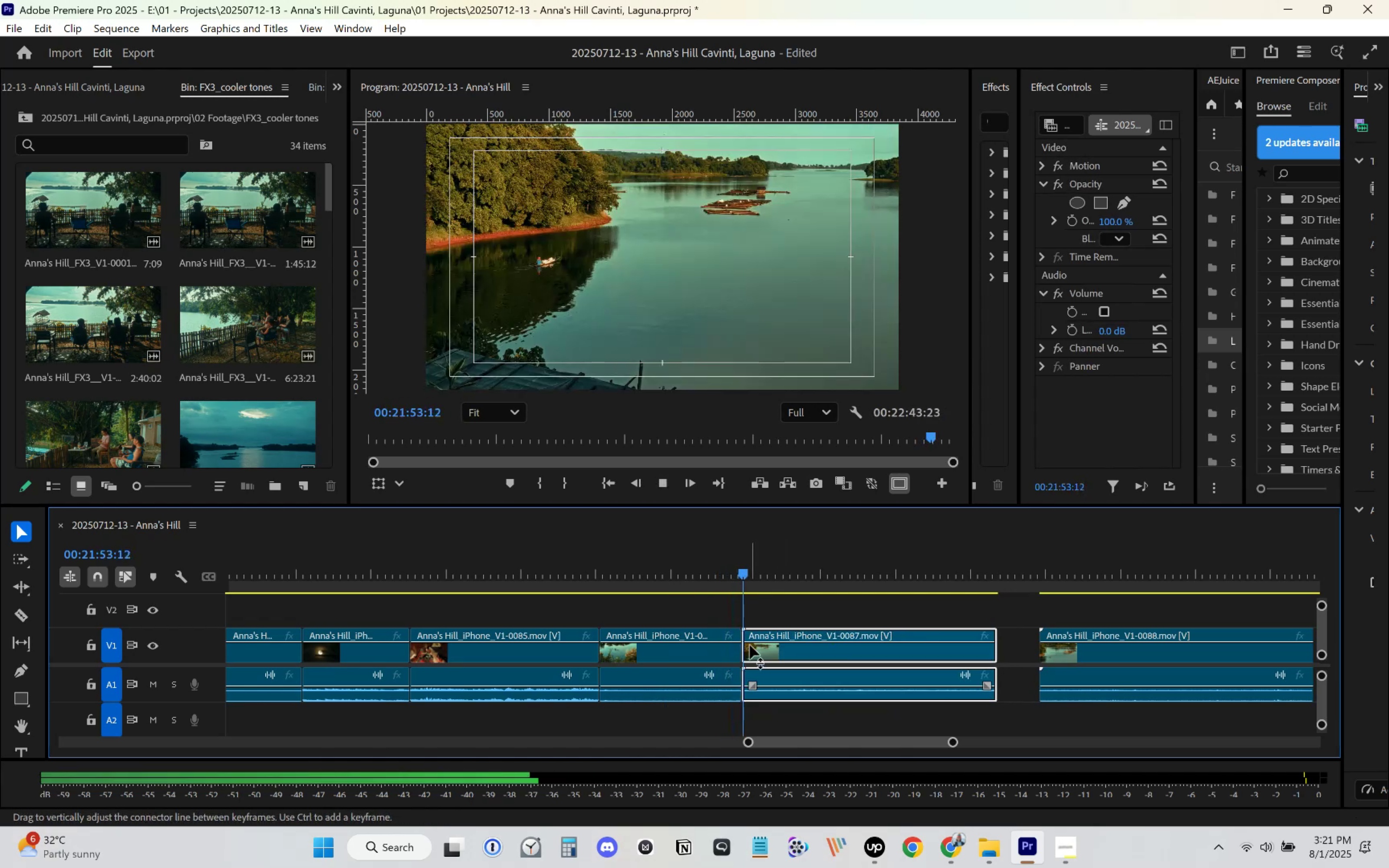 
key(Space)
 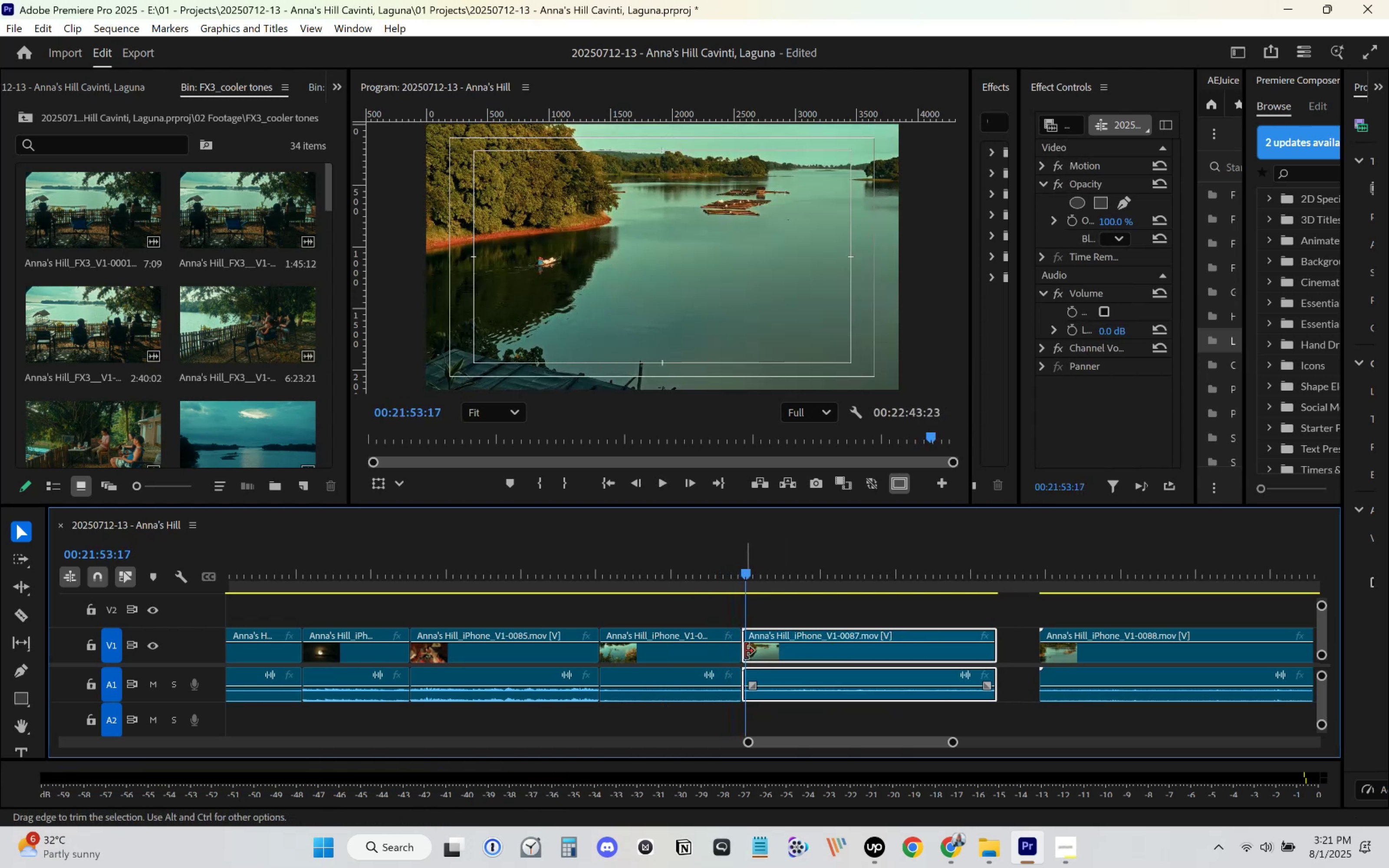 
left_click_drag(start_coordinate=[745, 651], to_coordinate=[753, 651])
 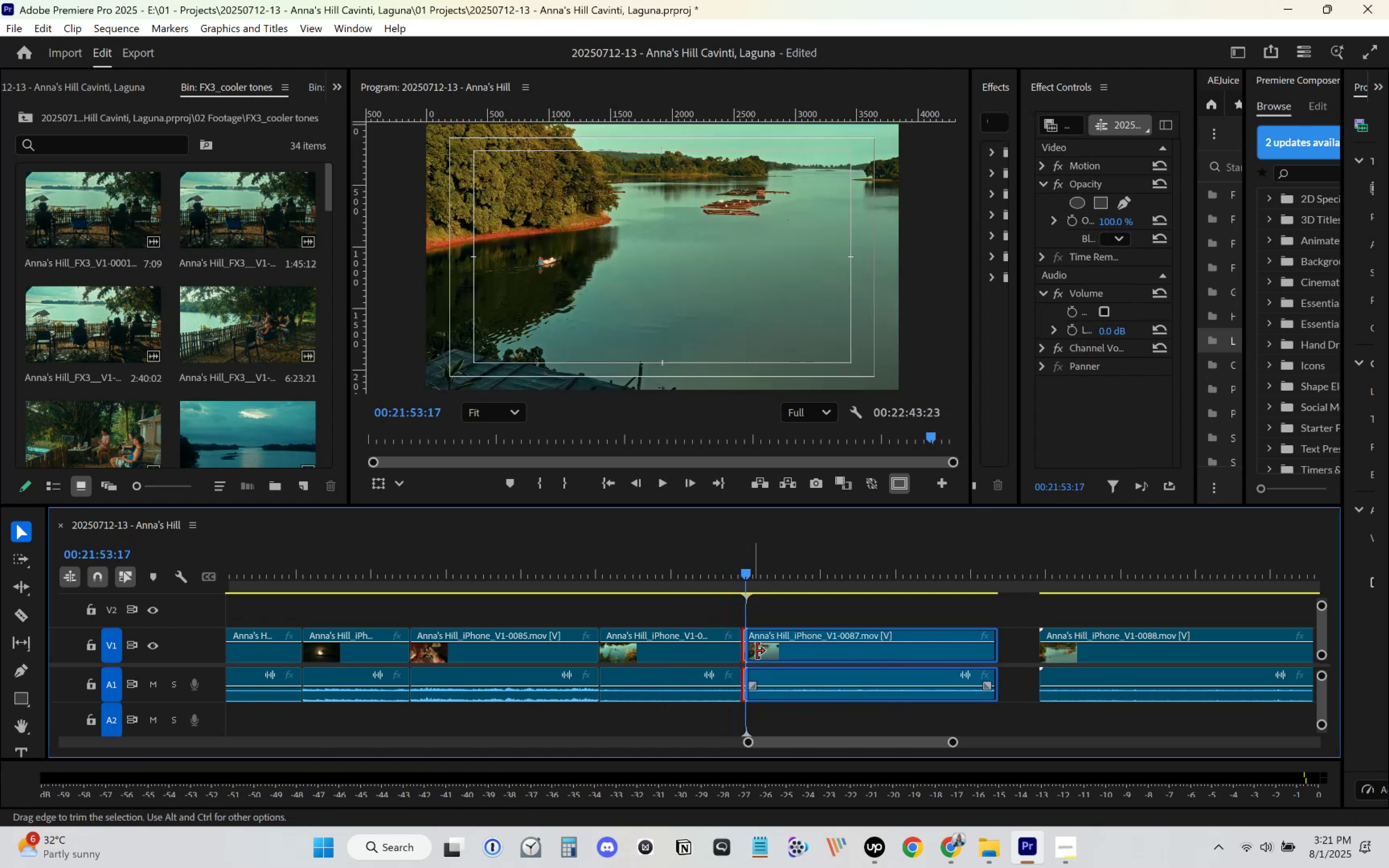 
left_click_drag(start_coordinate=[767, 652], to_coordinate=[762, 653])
 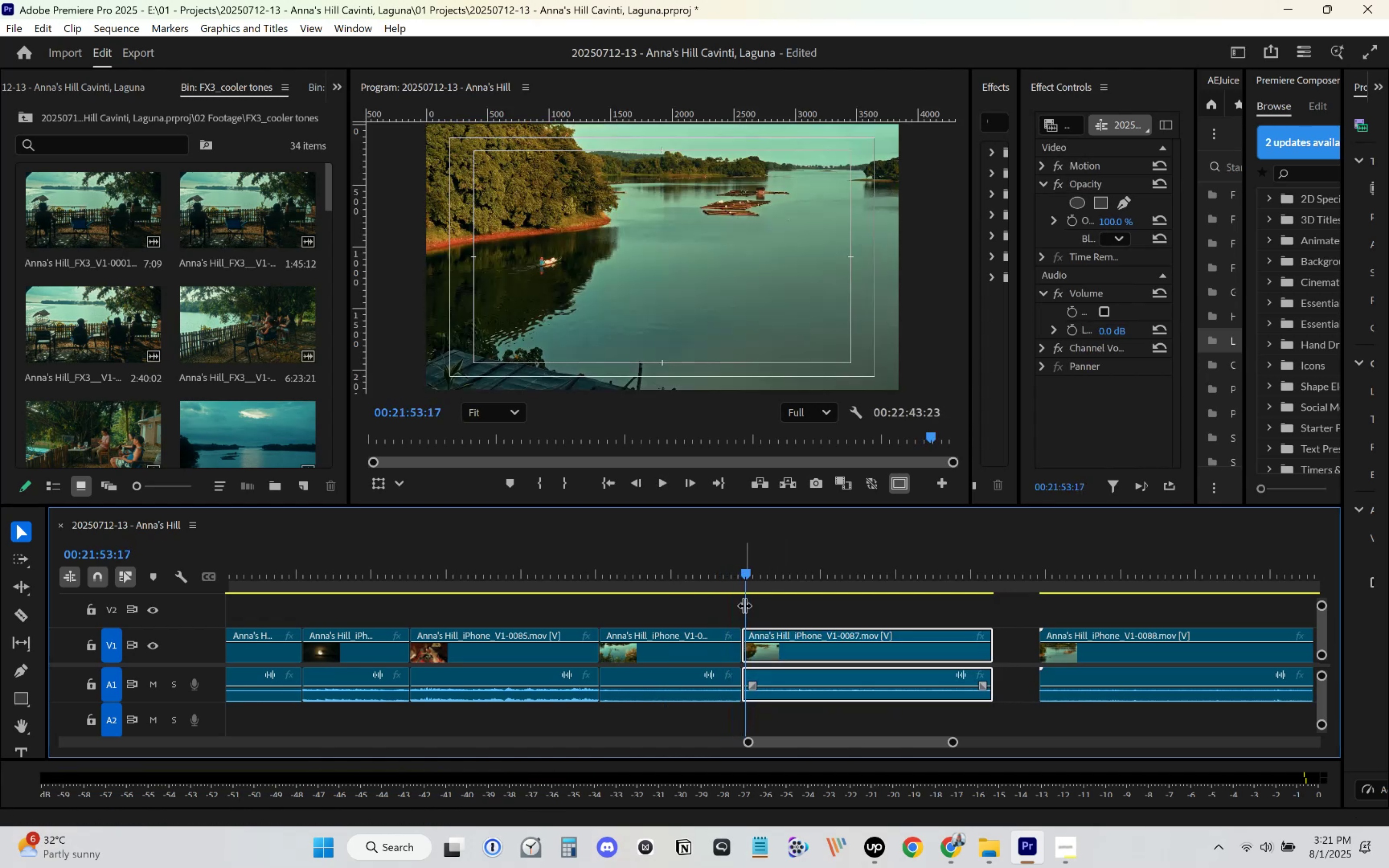 
left_click([741, 576])
 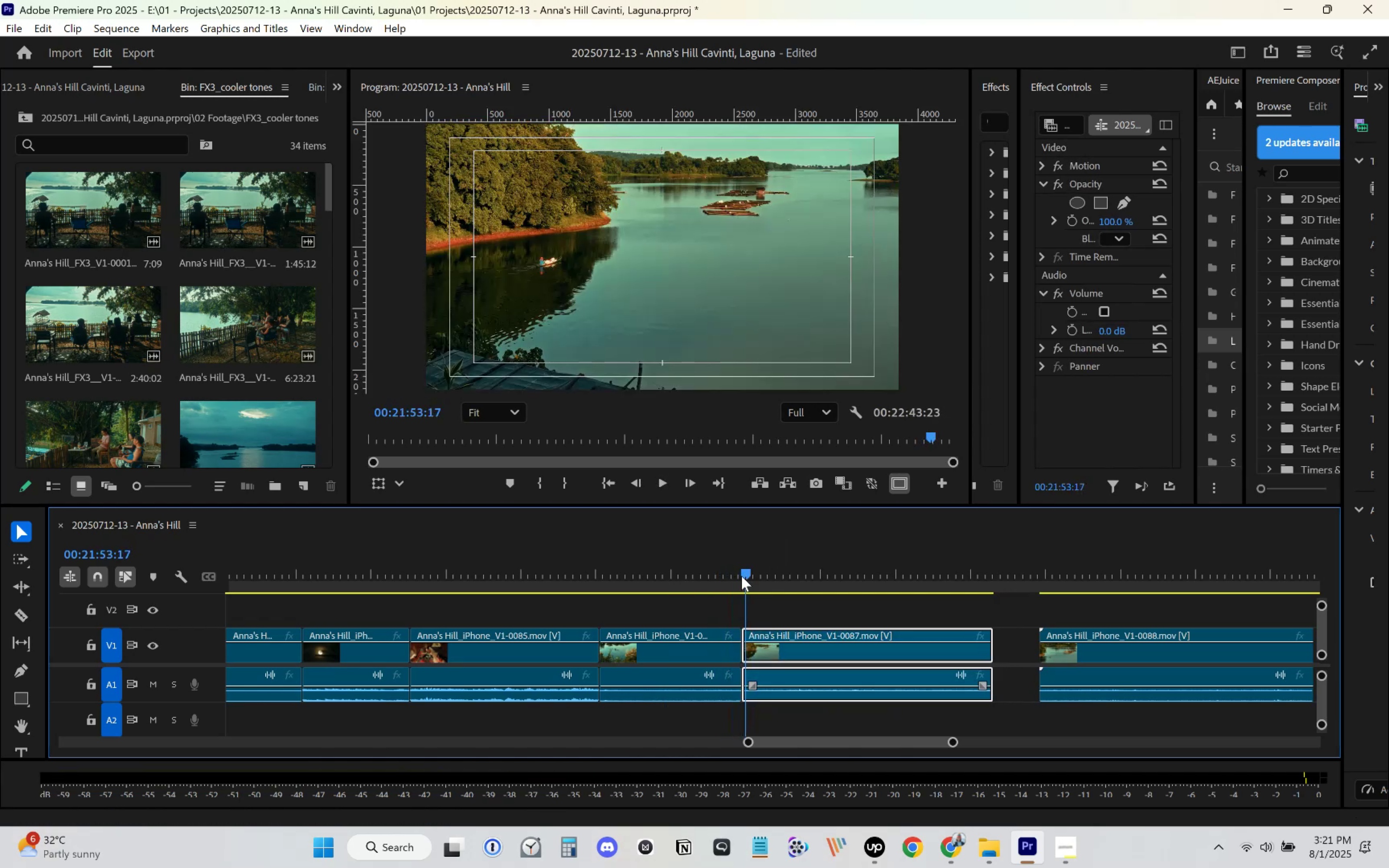 
key(Space)
 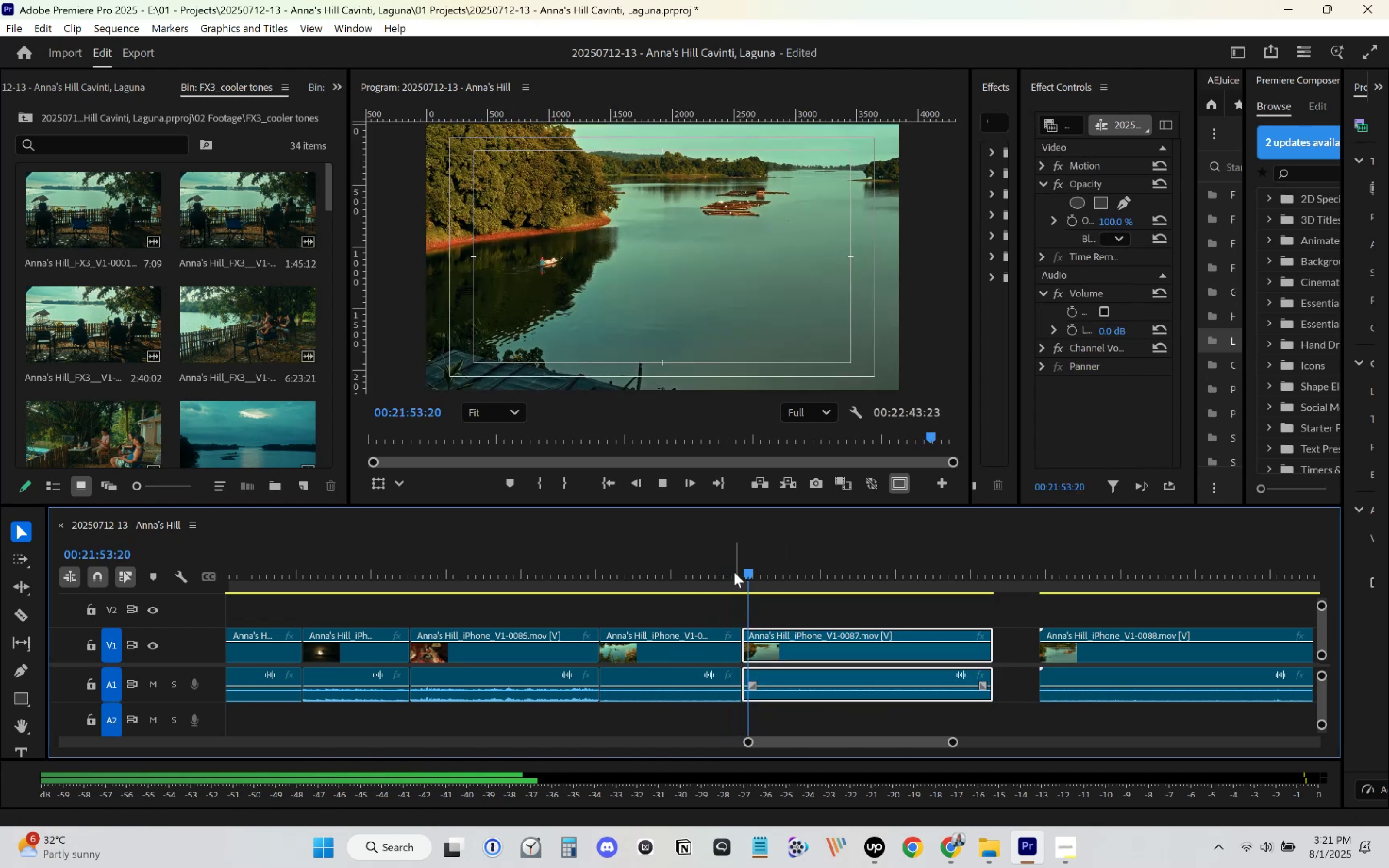 
left_click([710, 561])
 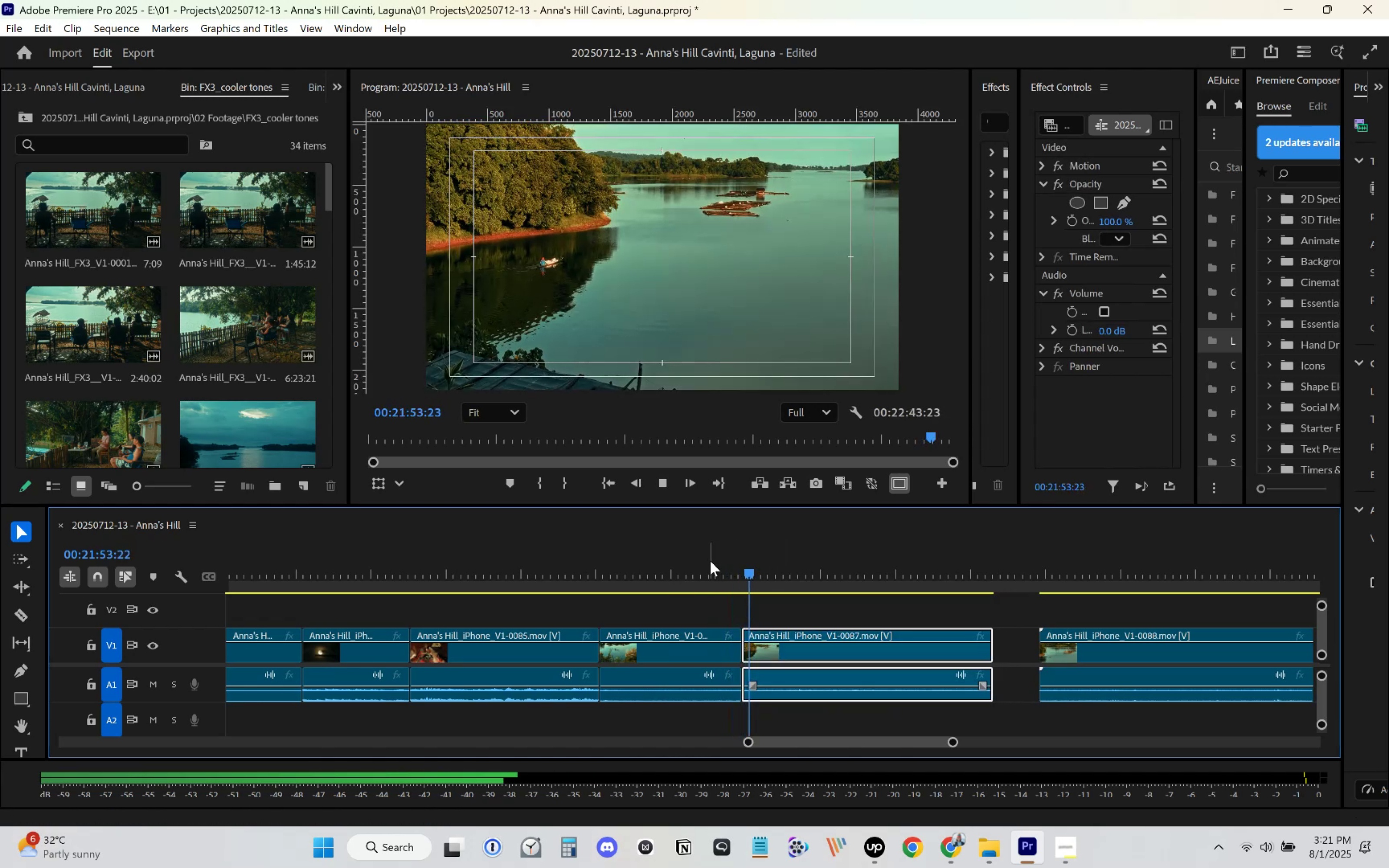 
key(Space)
 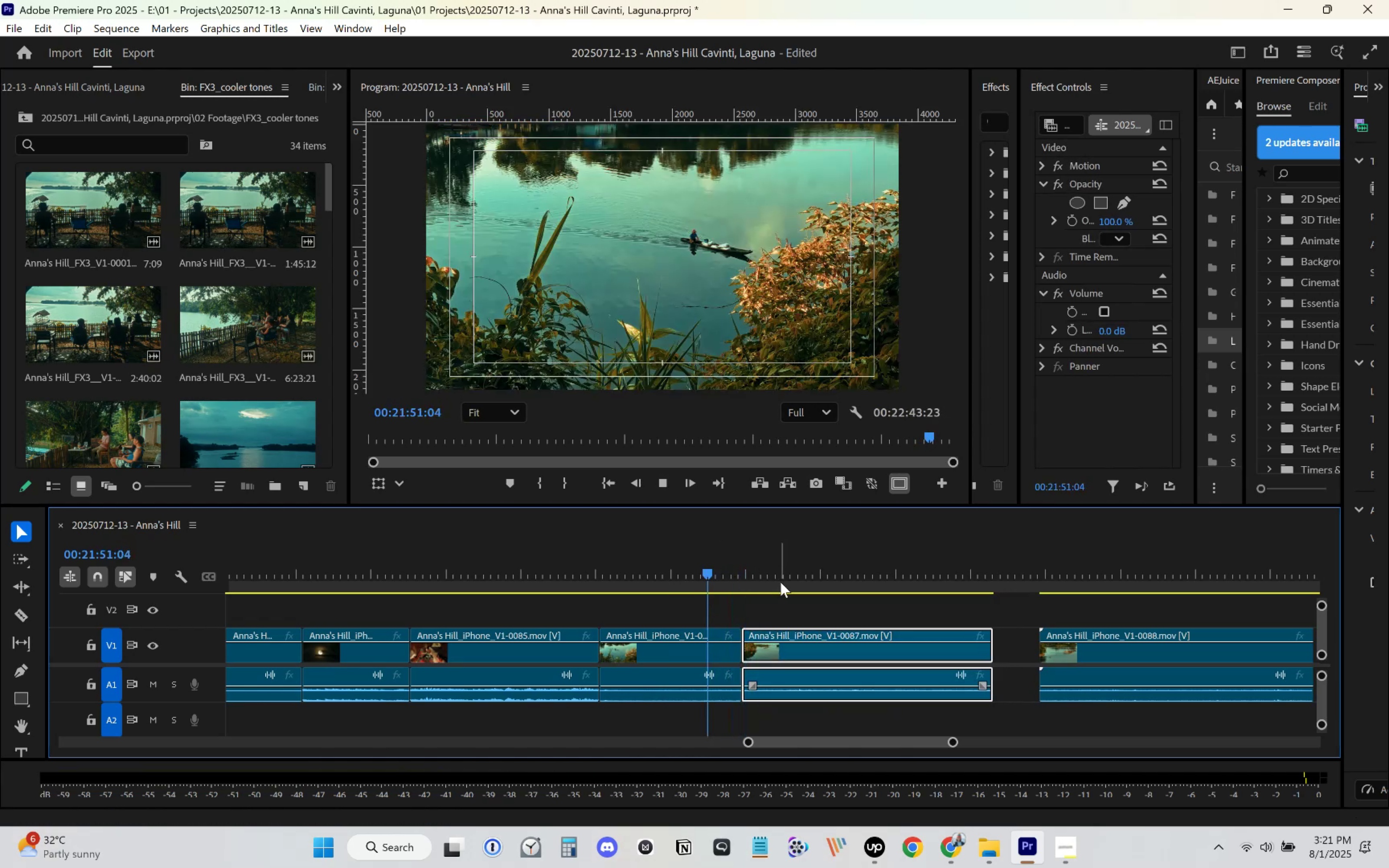 
scroll: coordinate [782, 591], scroll_direction: down, amount: 5.0
 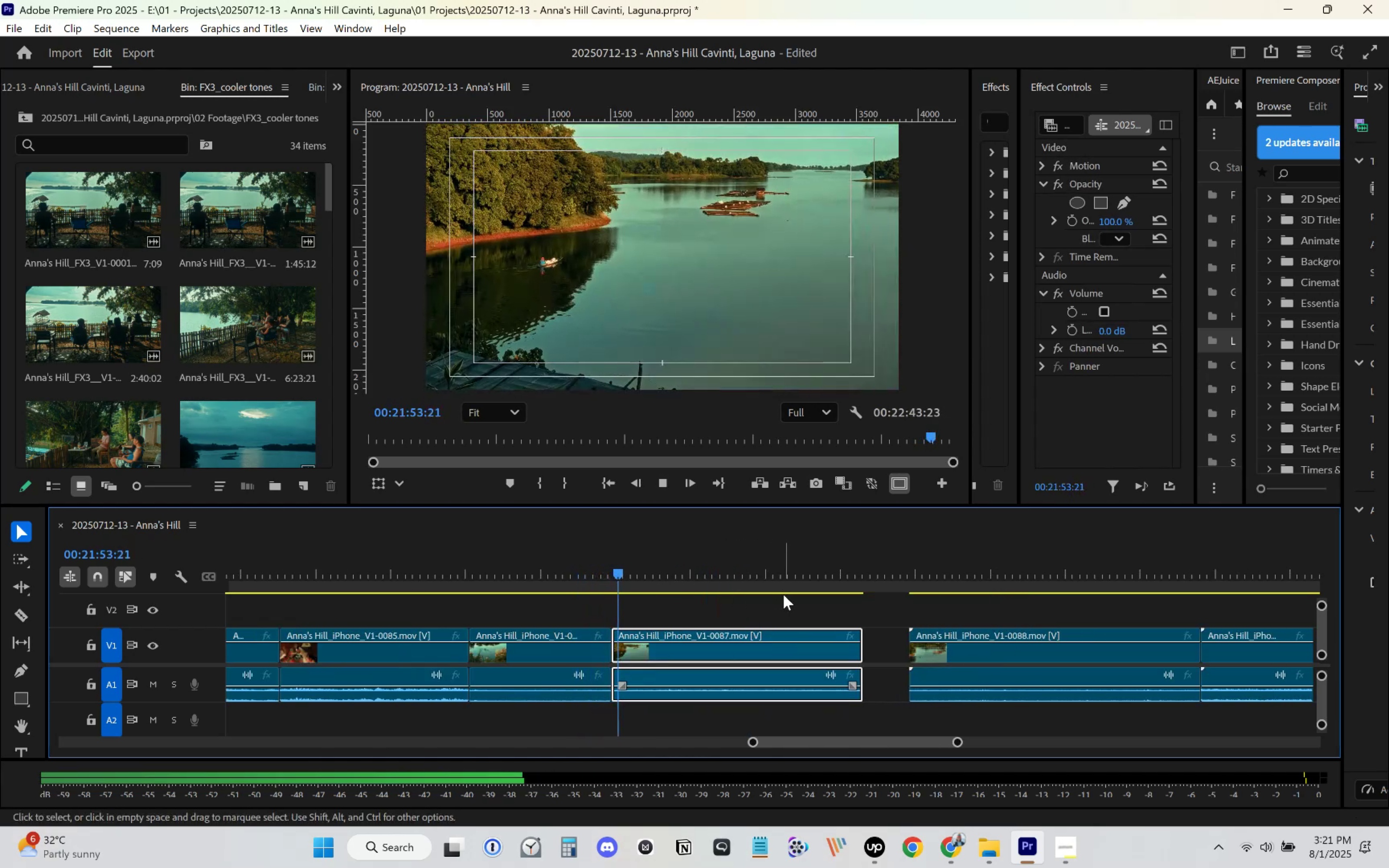 
left_click([820, 577])
 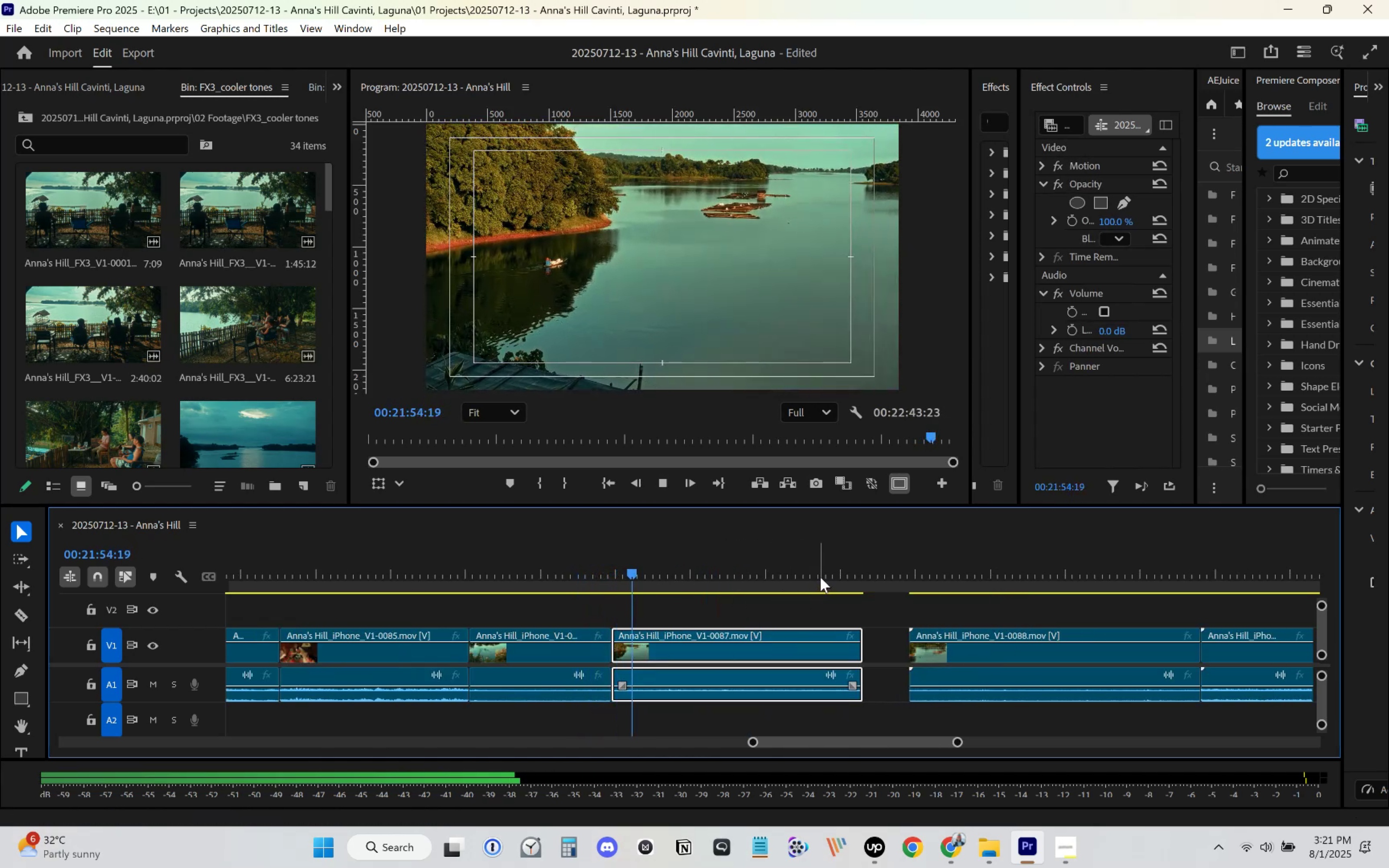 
key(Space)
 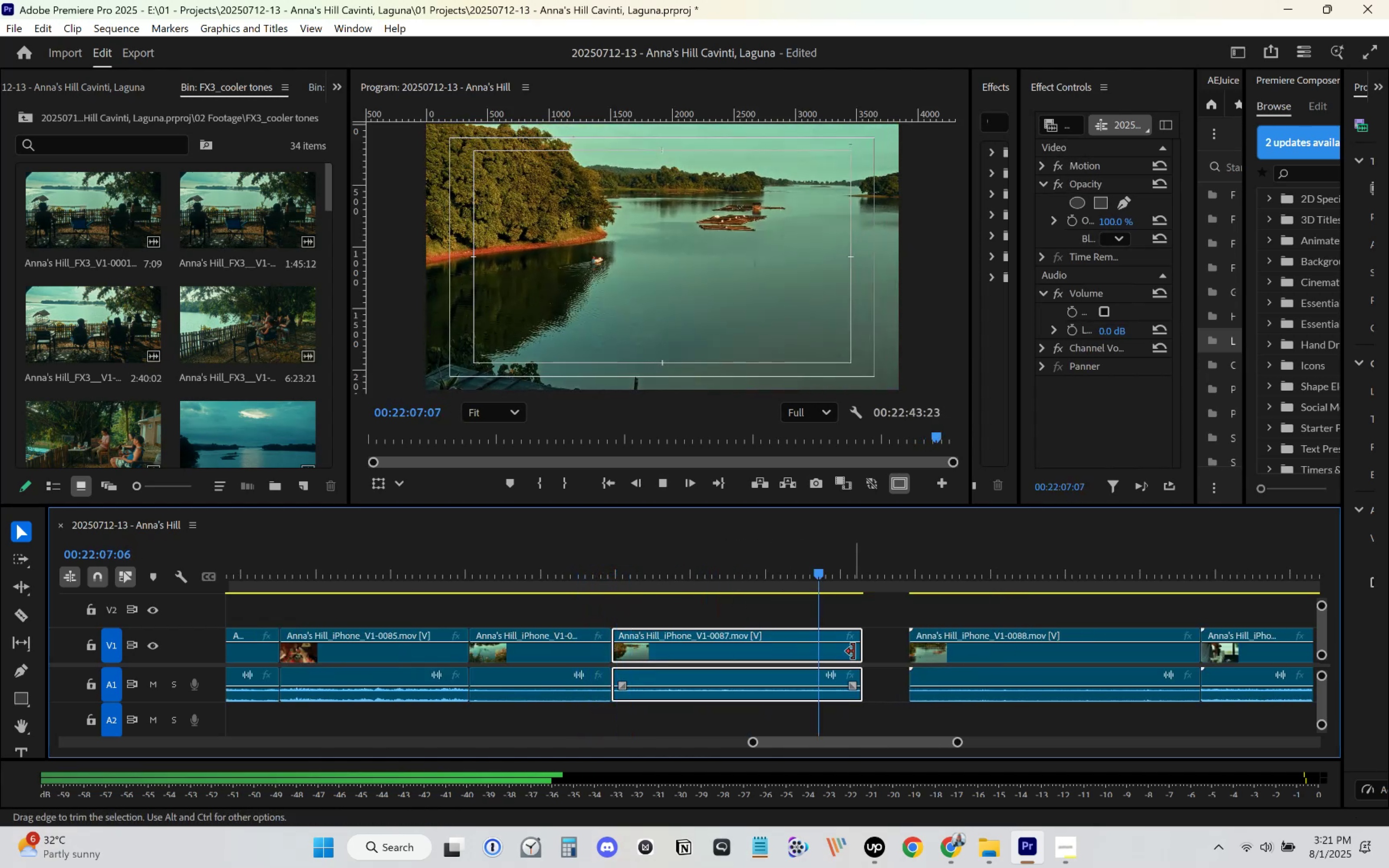 
scroll: coordinate [852, 646], scroll_direction: down, amount: 4.0
 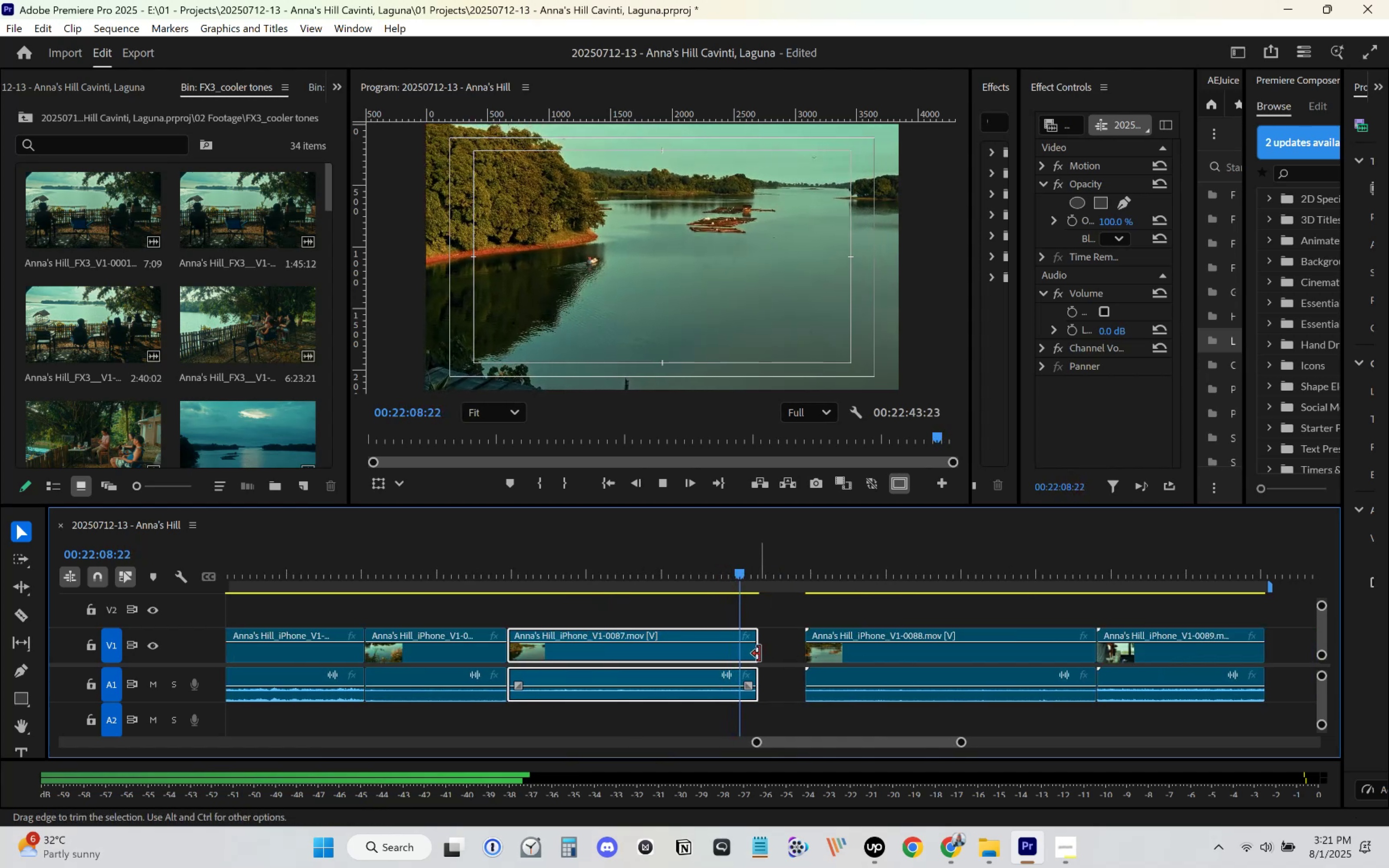 
key(Space)
 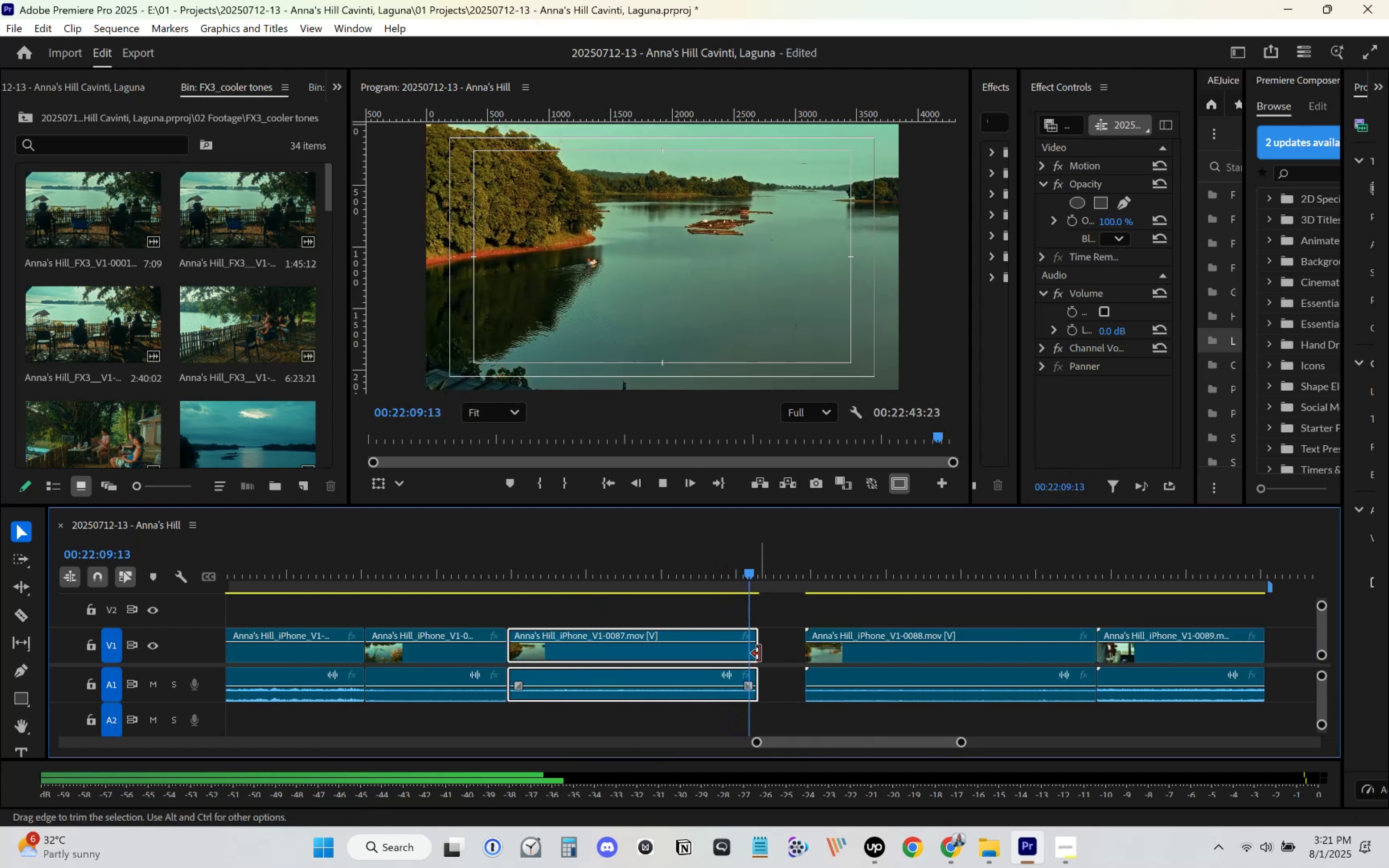 
left_click_drag(start_coordinate=[759, 654], to_coordinate=[747, 654])
 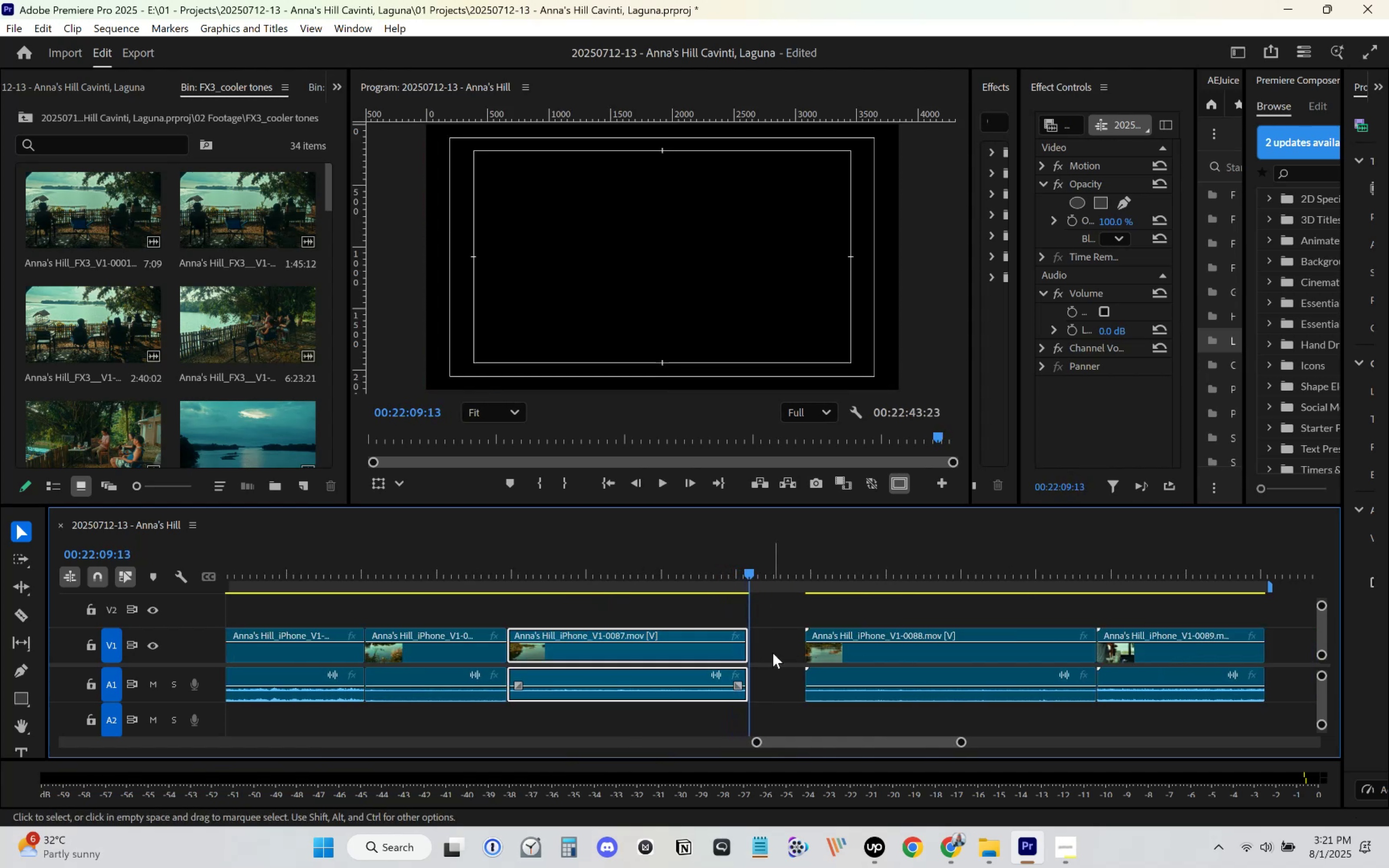 
left_click([773, 653])
 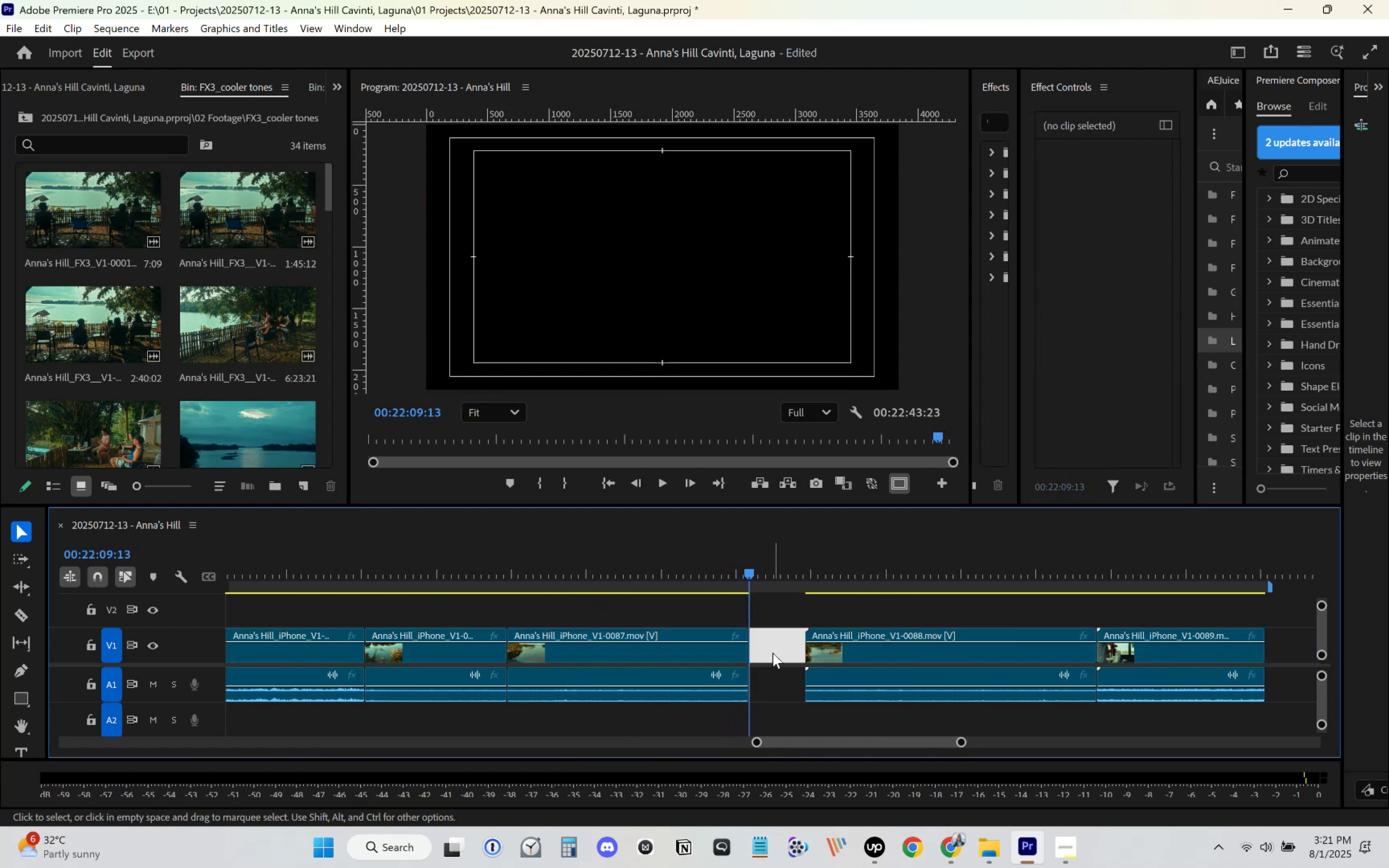 
key(Delete)
 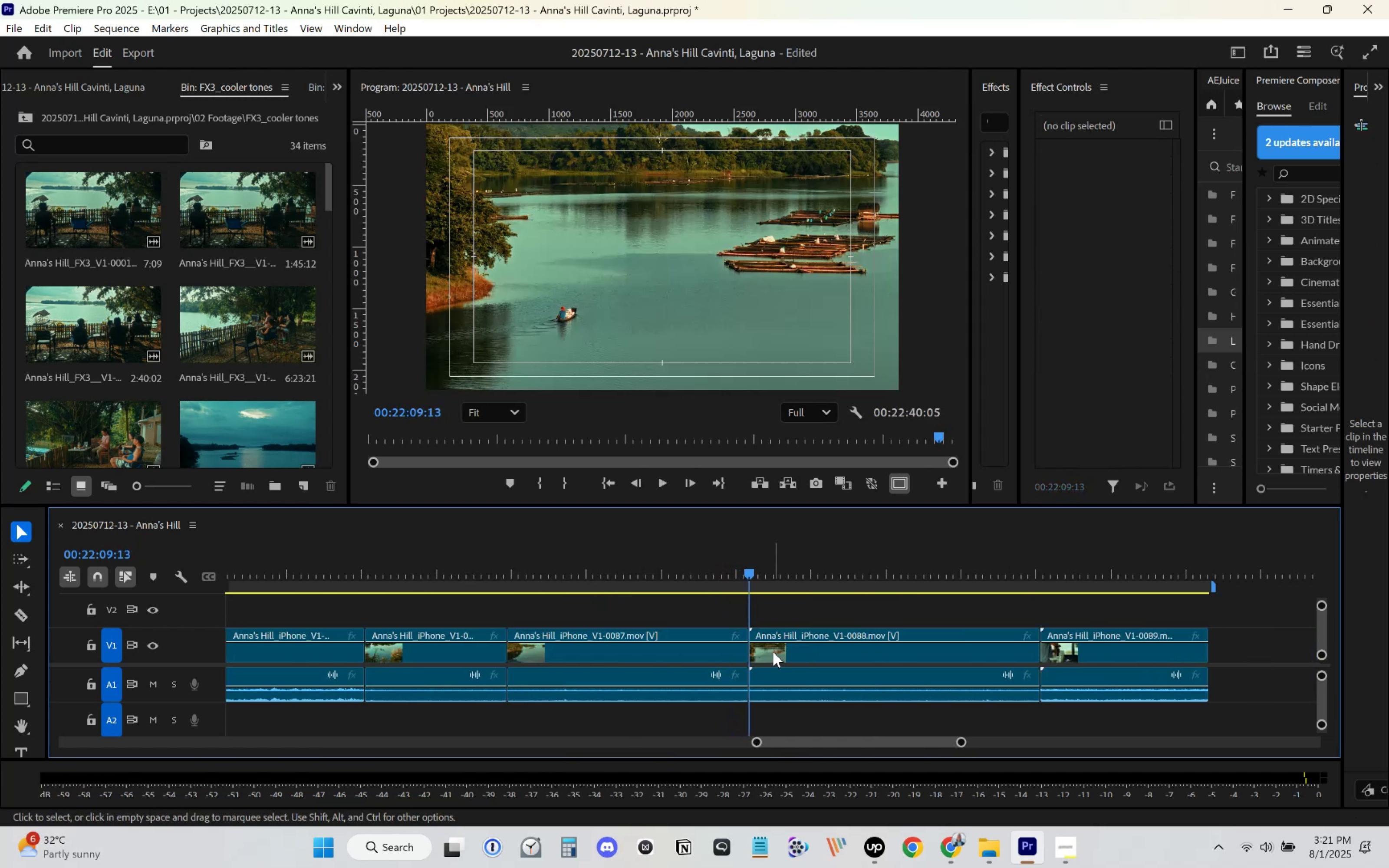 
key(Space)
 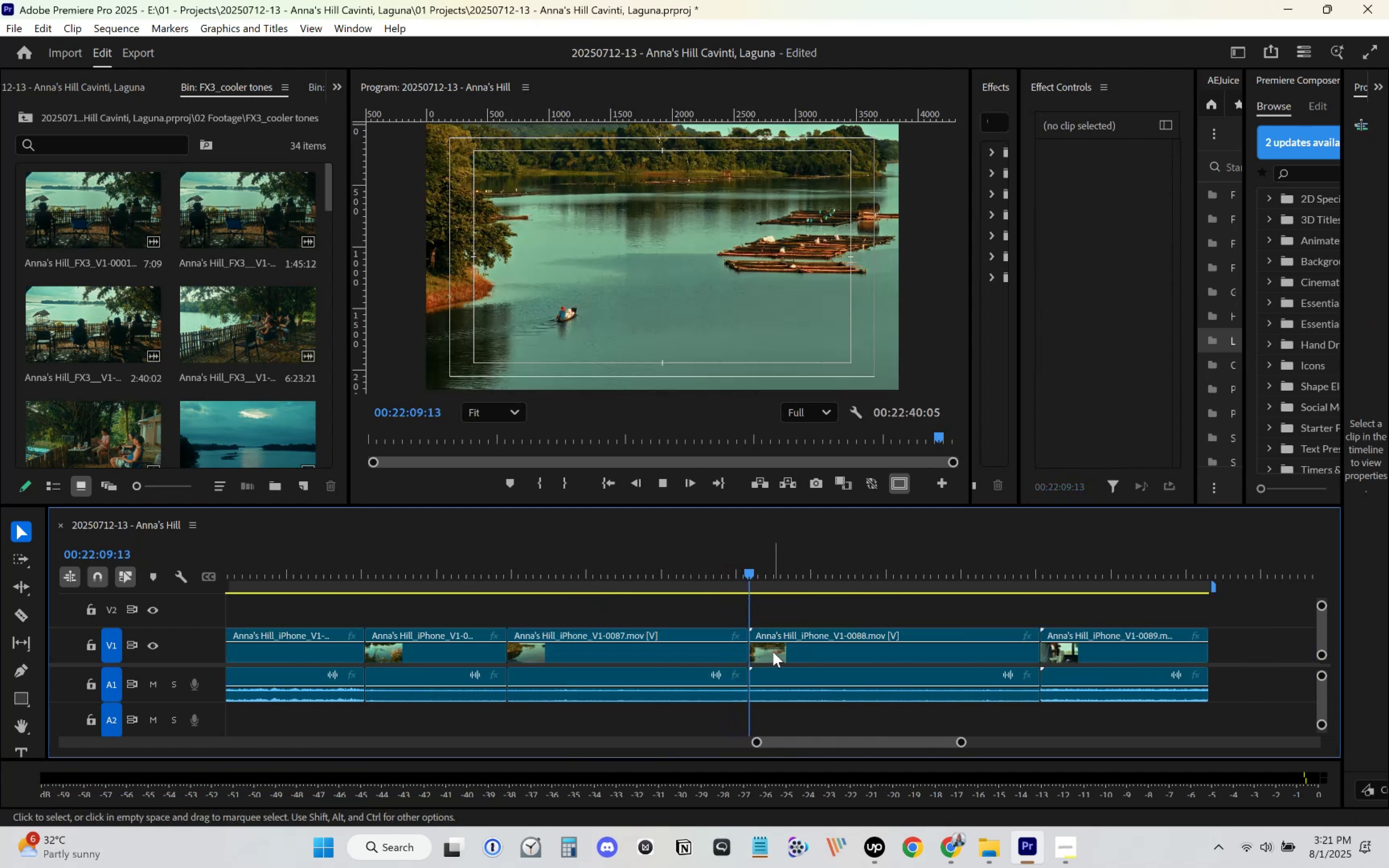 
key(Space)
 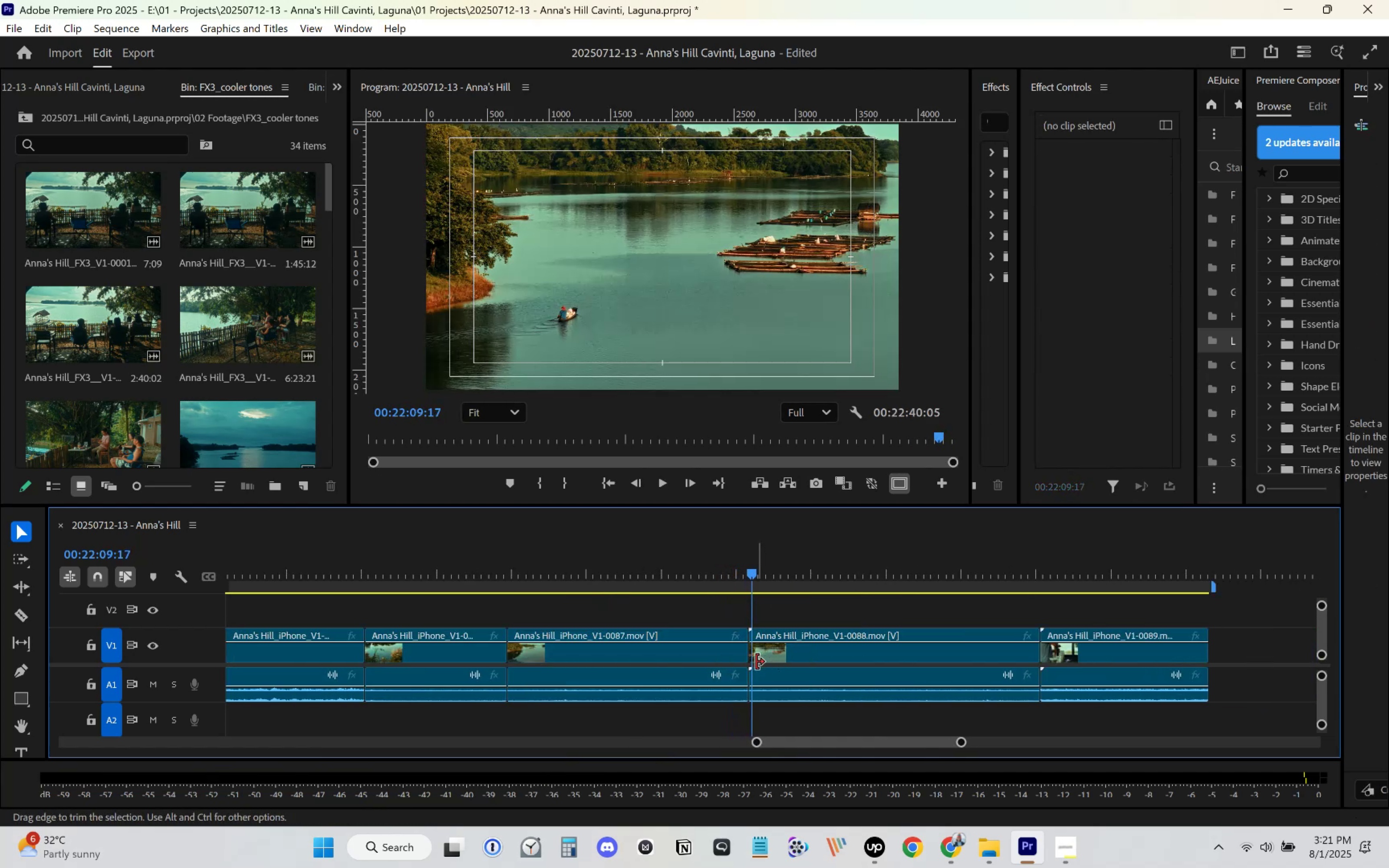 
left_click_drag(start_coordinate=[753, 663], to_coordinate=[759, 661])
 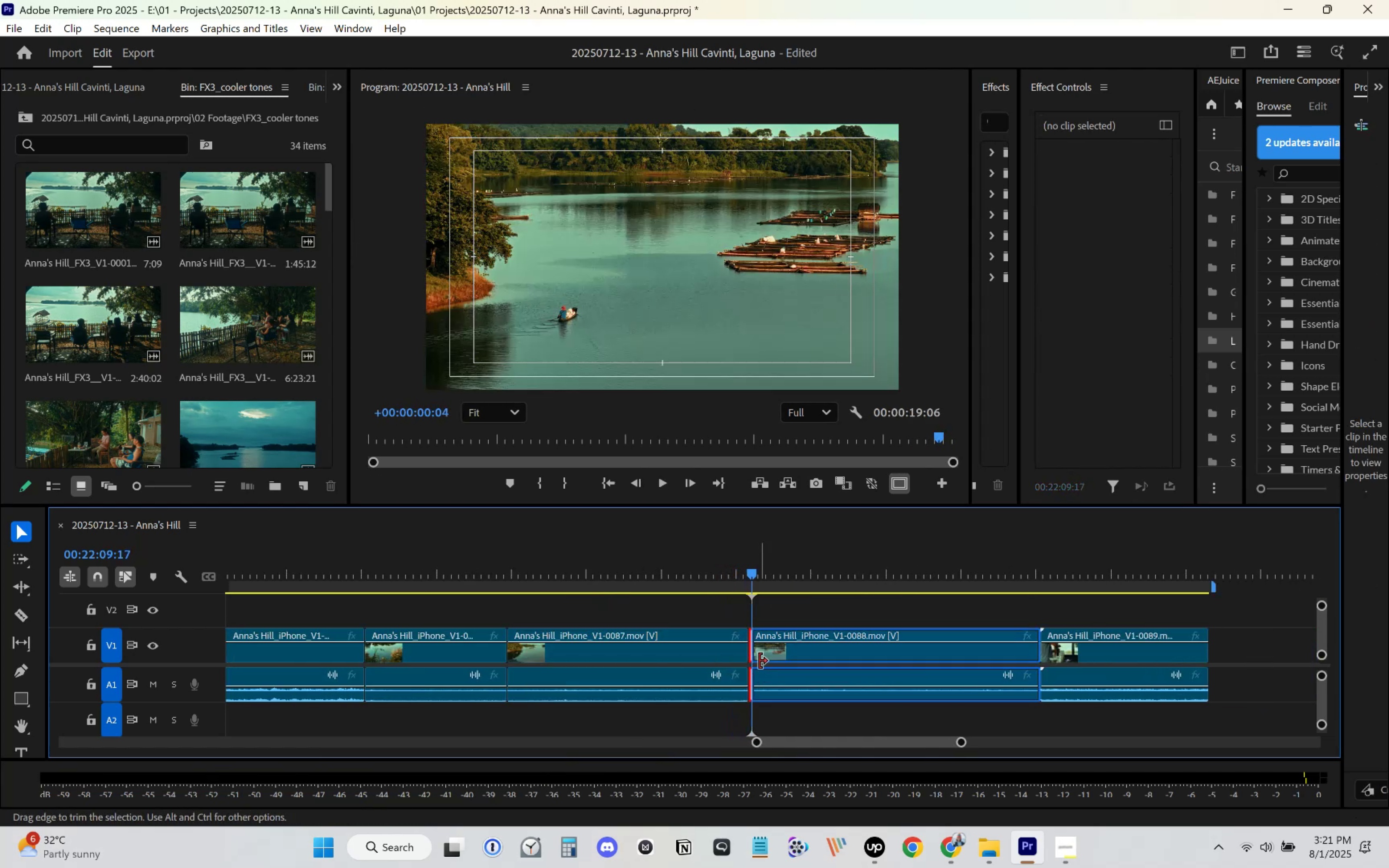 
left_click_drag(start_coordinate=[776, 657], to_coordinate=[772, 657])
 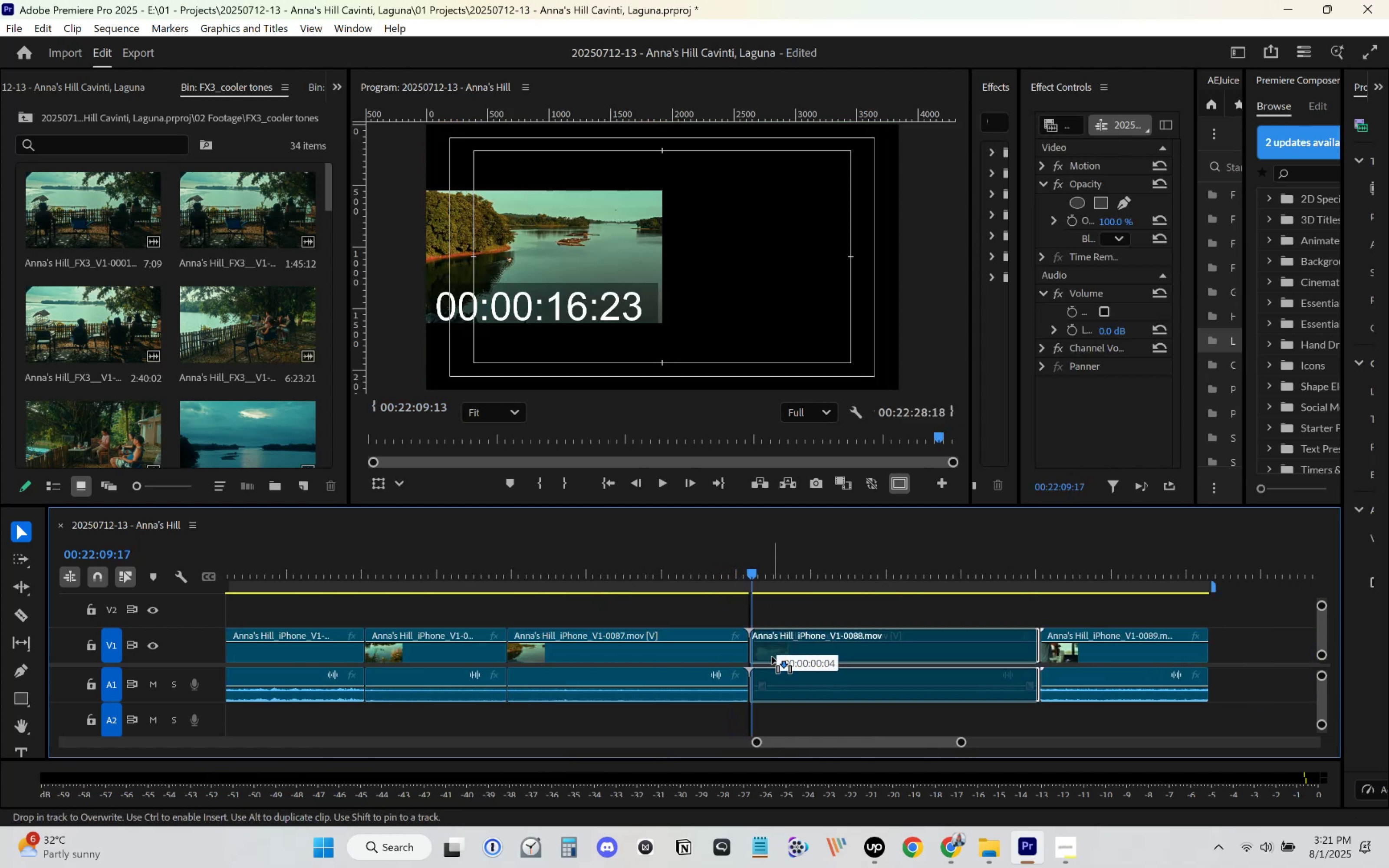 
key(Space)
 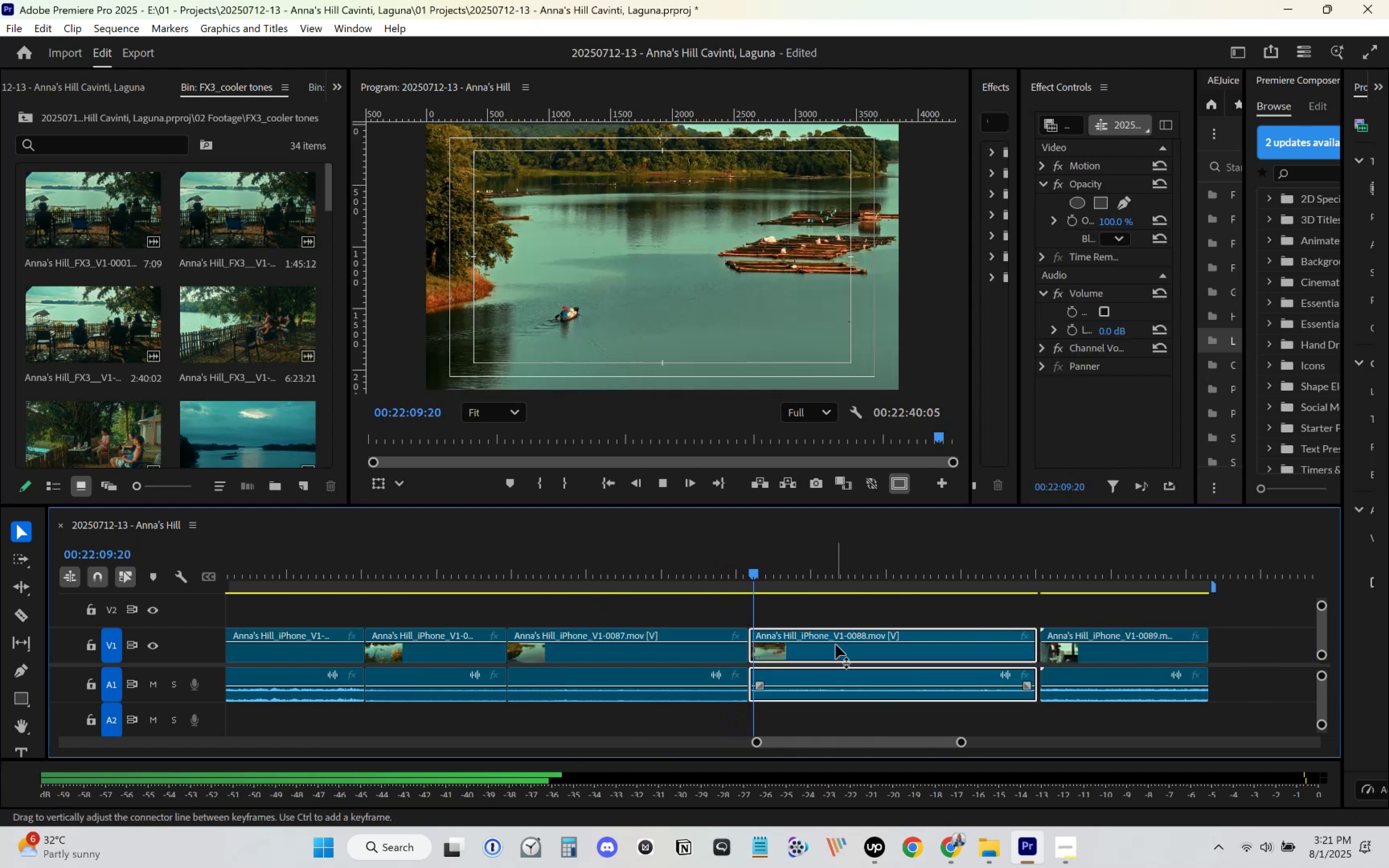 
scroll: coordinate [835, 646], scroll_direction: down, amount: 12.0
 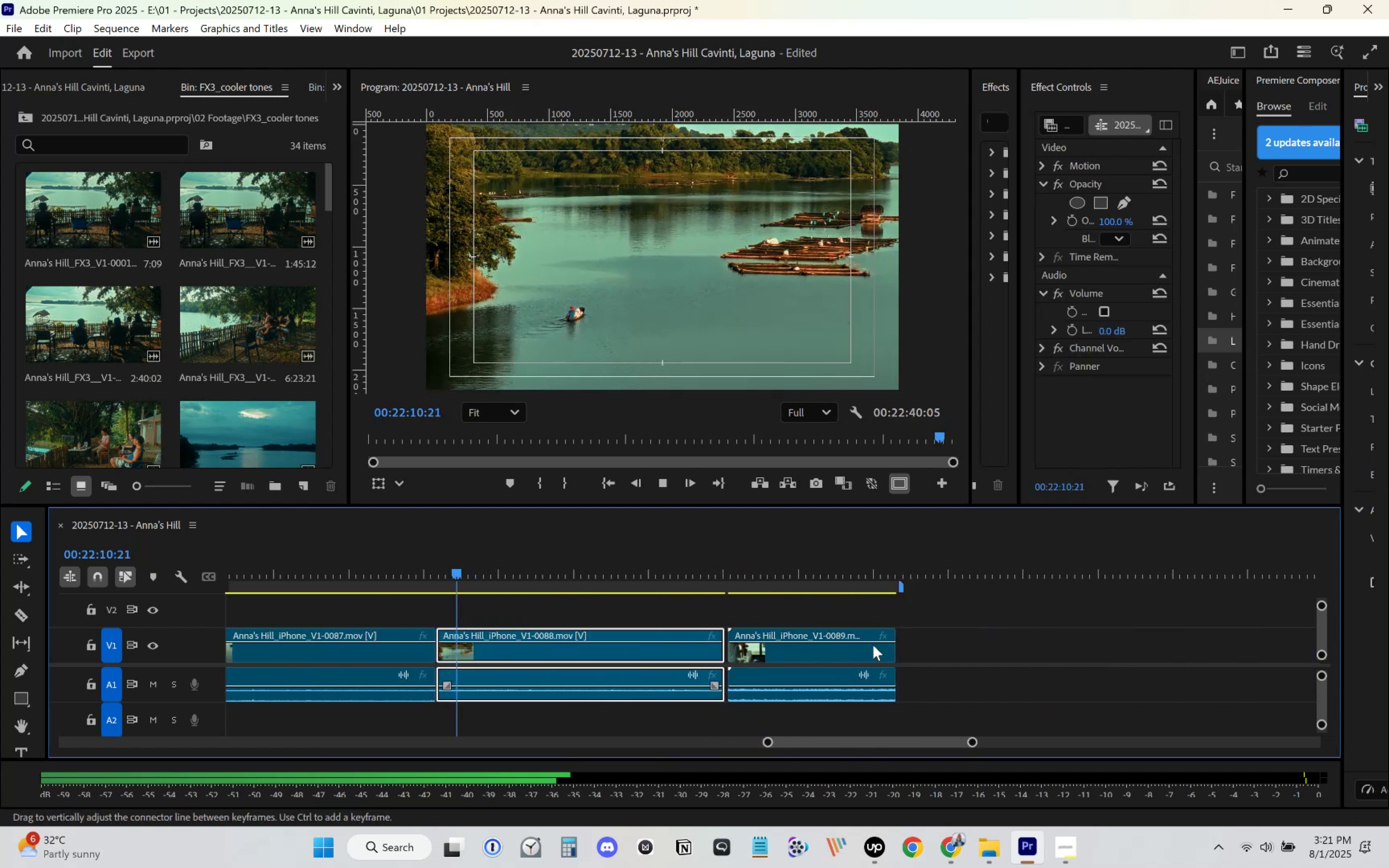 
left_click([978, 646])
 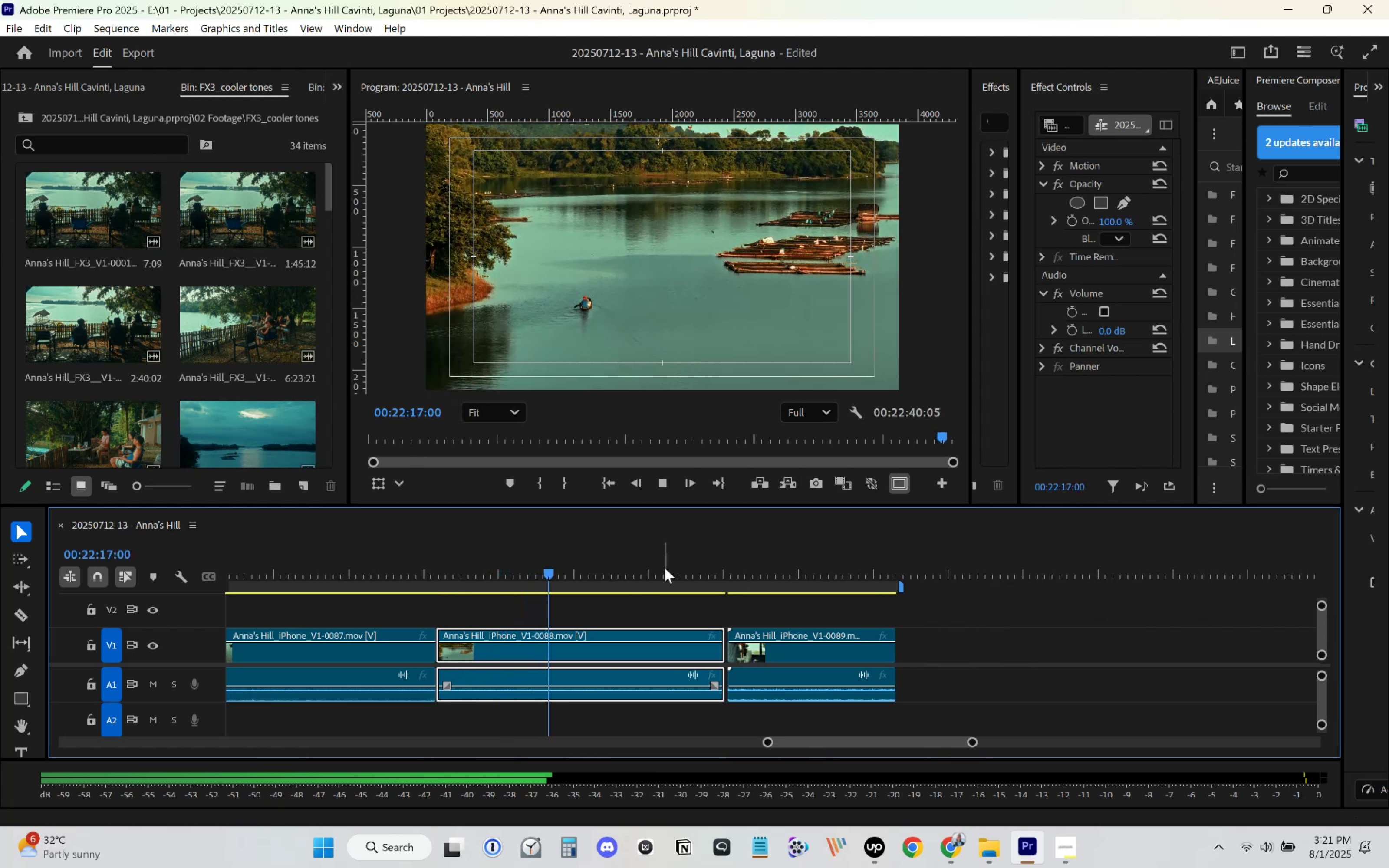 
wait(7.96)
 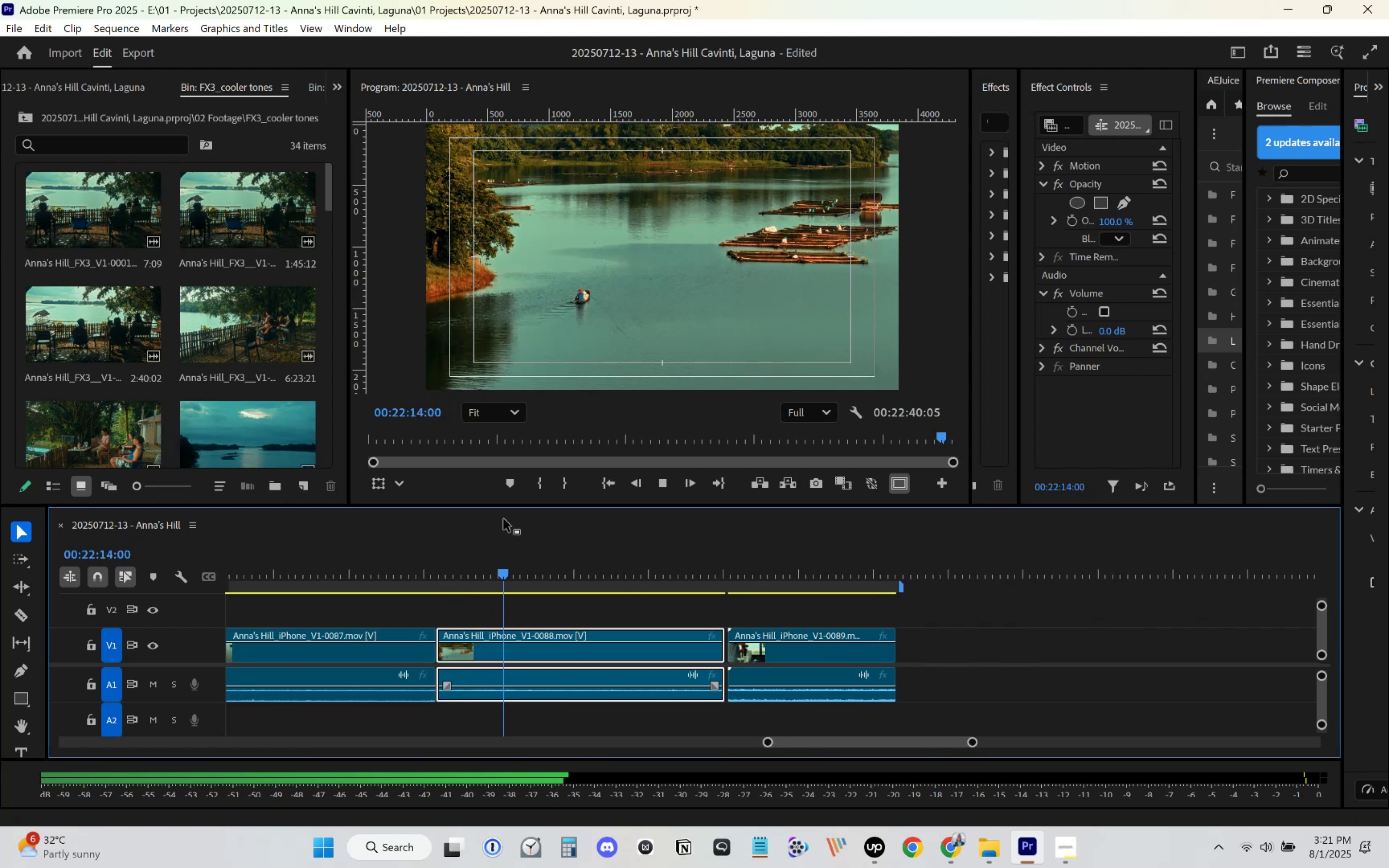 
left_click([677, 573])
 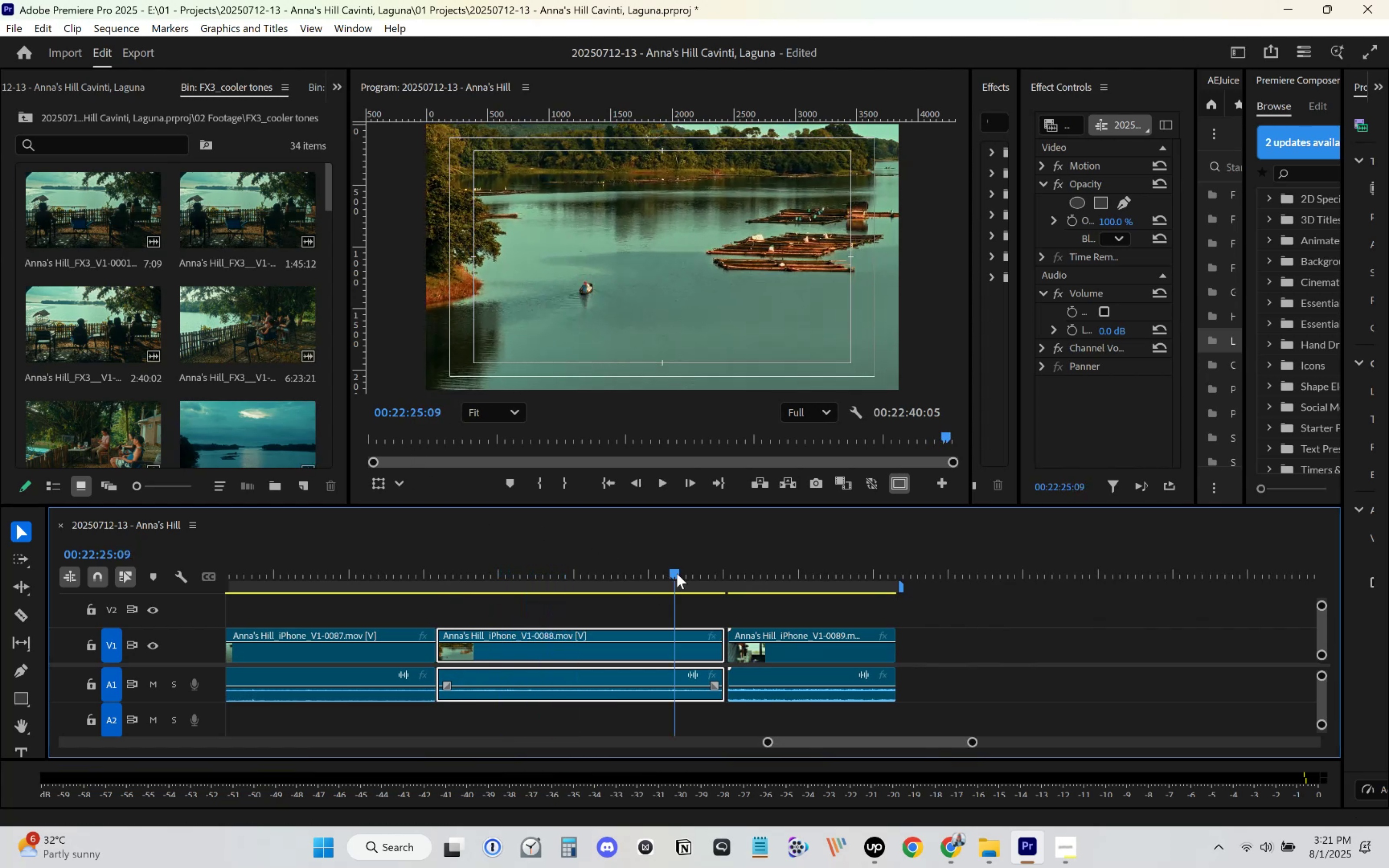 
key(Space)
 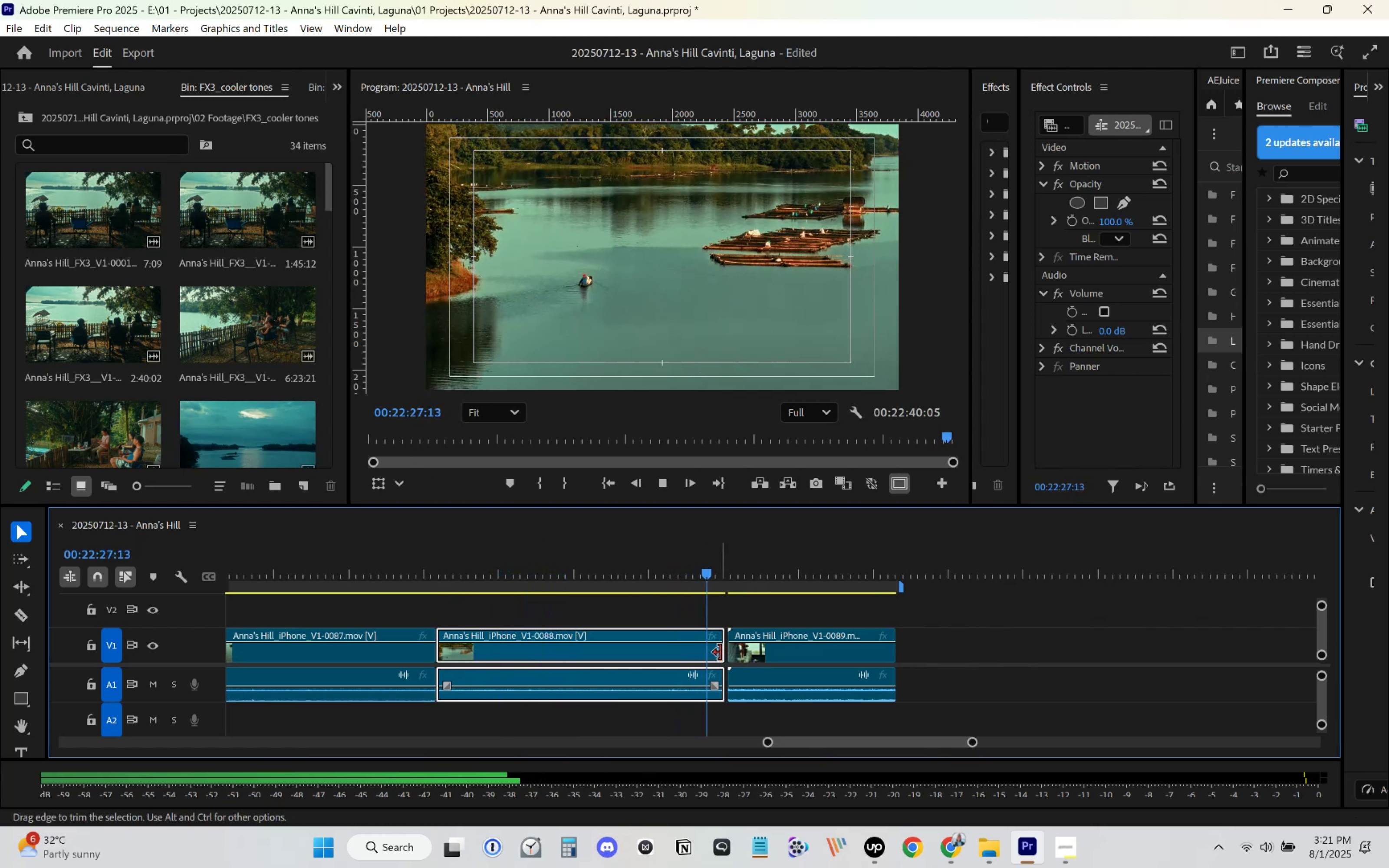 
key(Space)
 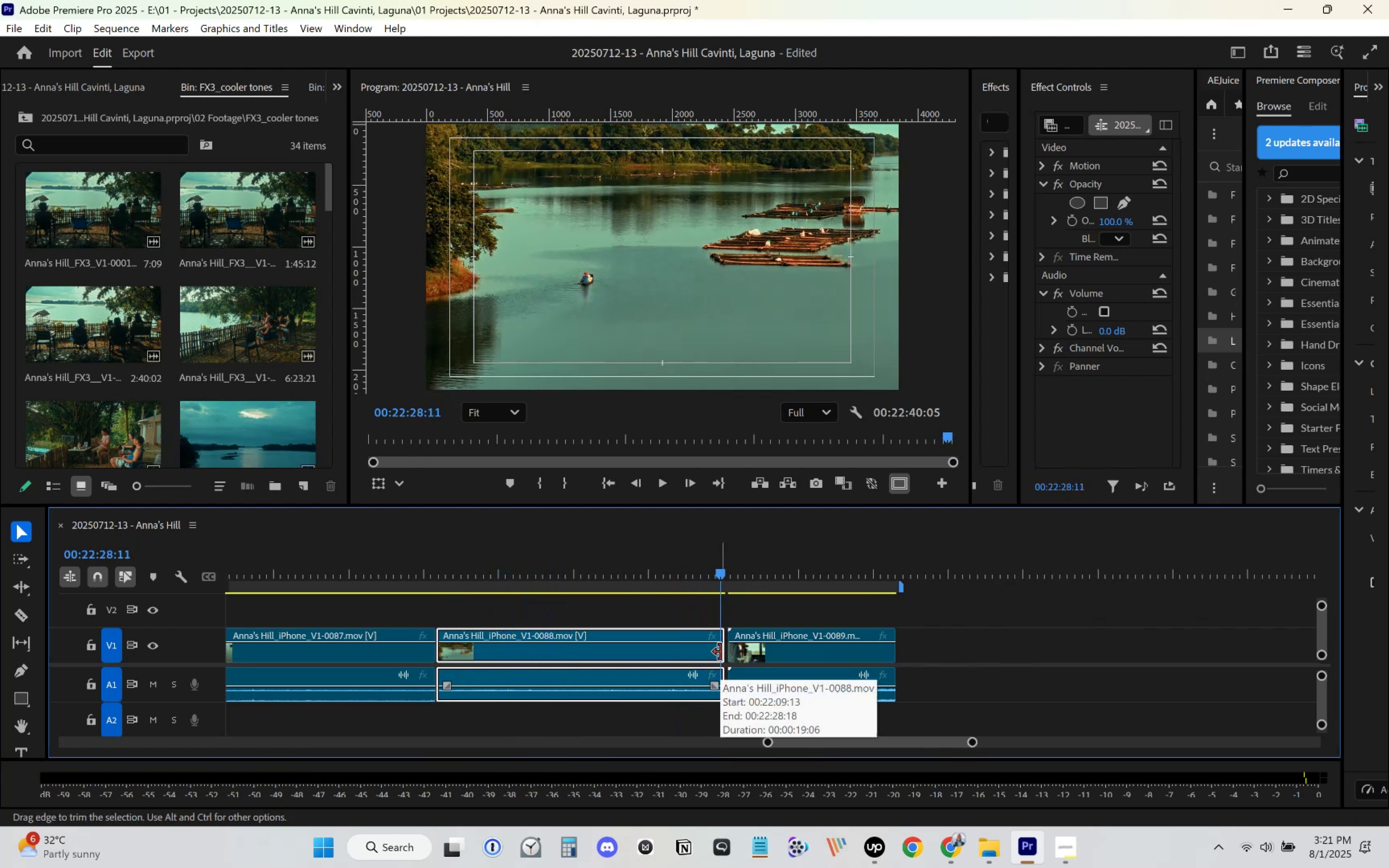 
left_click_drag(start_coordinate=[720, 652], to_coordinate=[716, 652])
 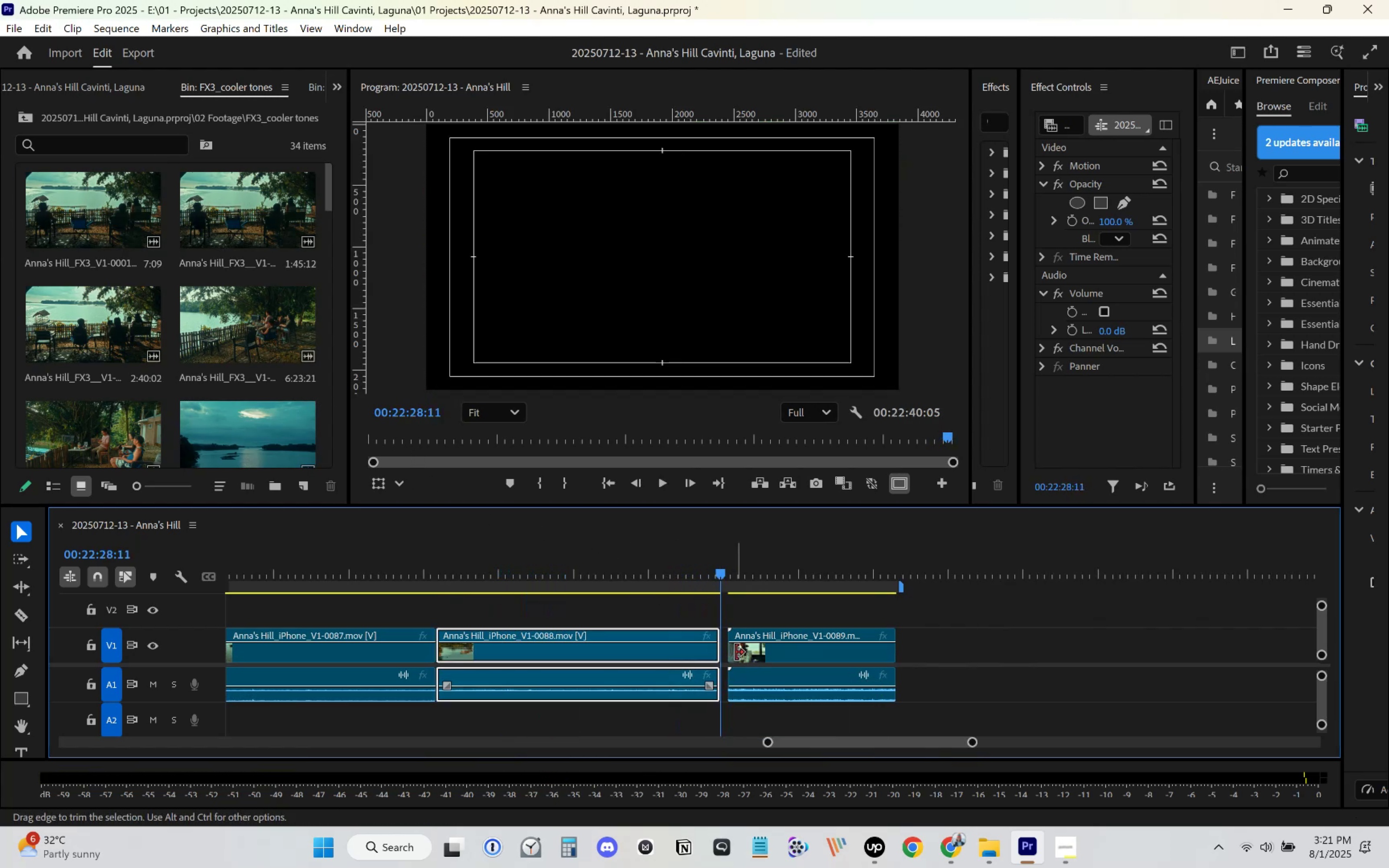 
key(Space)
 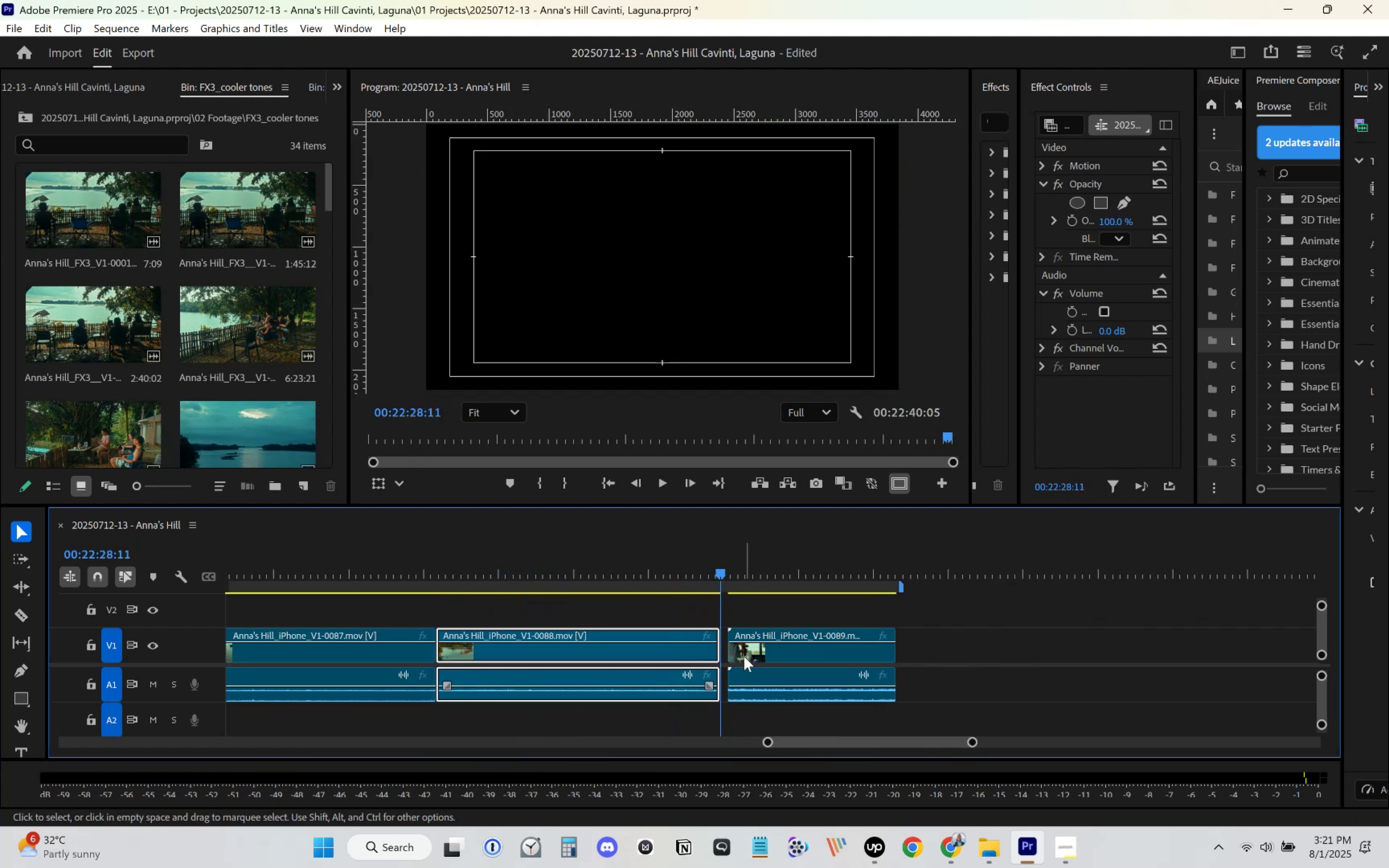 
left_click_drag(start_coordinate=[746, 658], to_coordinate=[739, 657])
 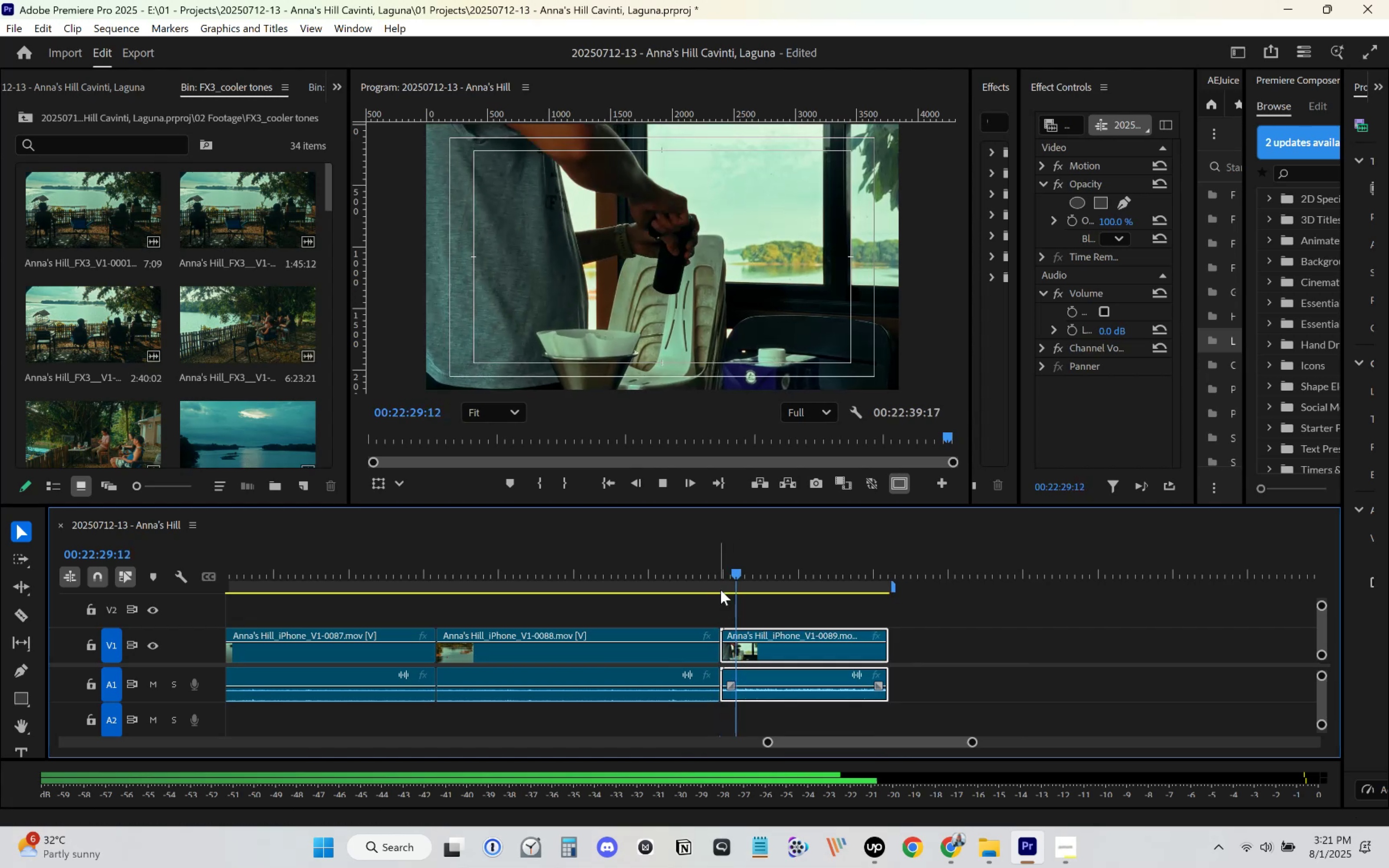 
key(Space)
 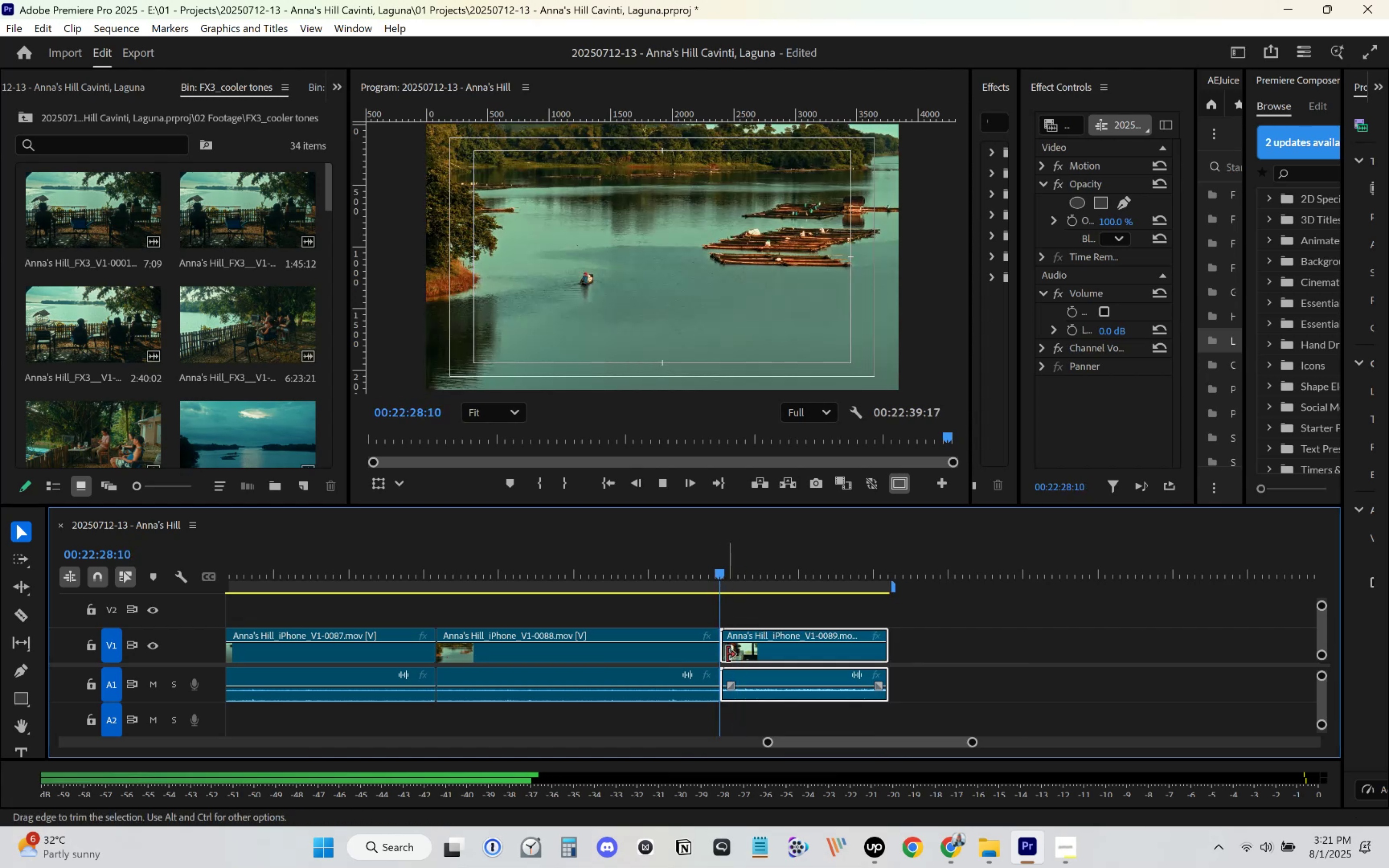 
key(Space)
 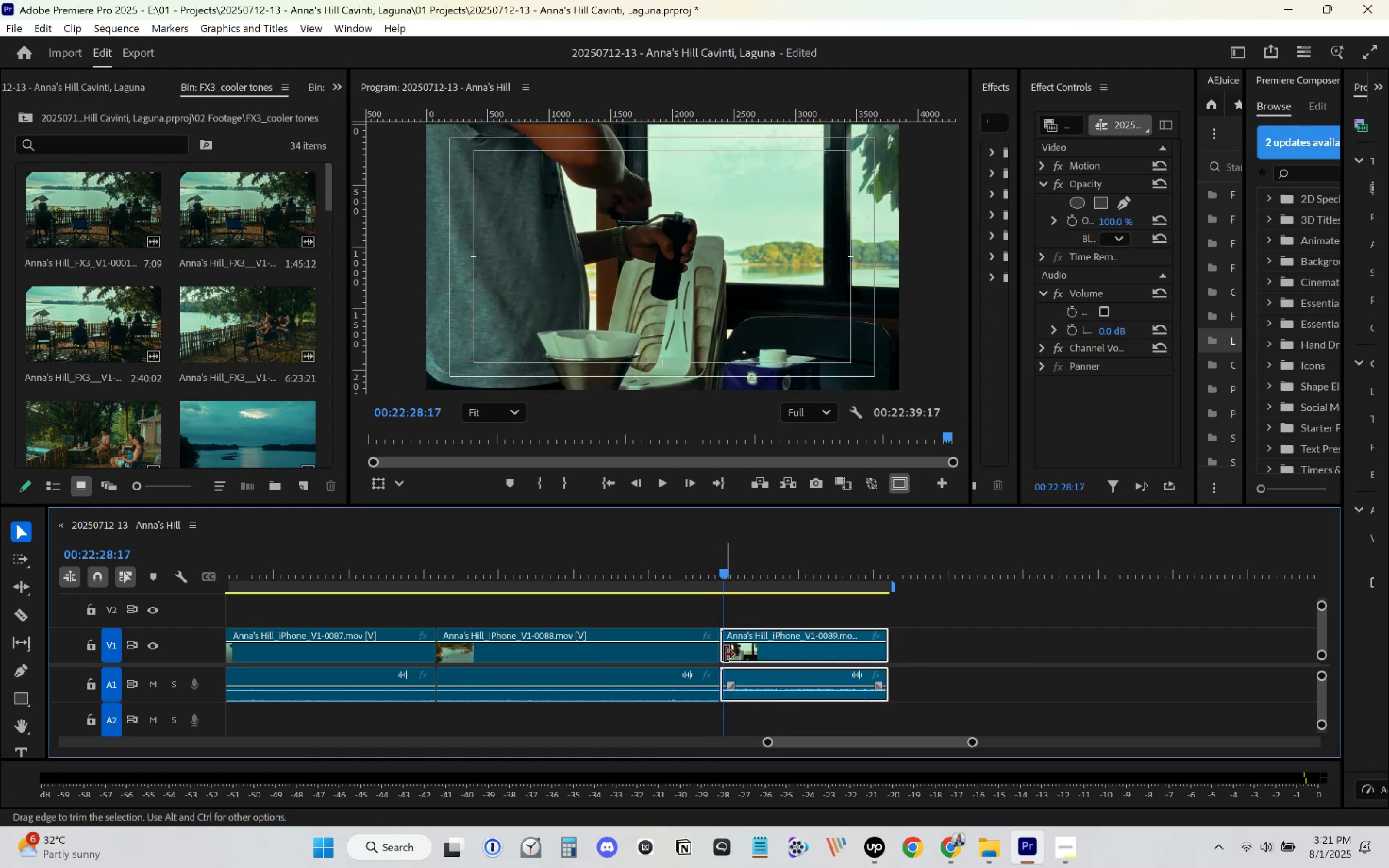 
left_click_drag(start_coordinate=[724, 654], to_coordinate=[730, 654])
 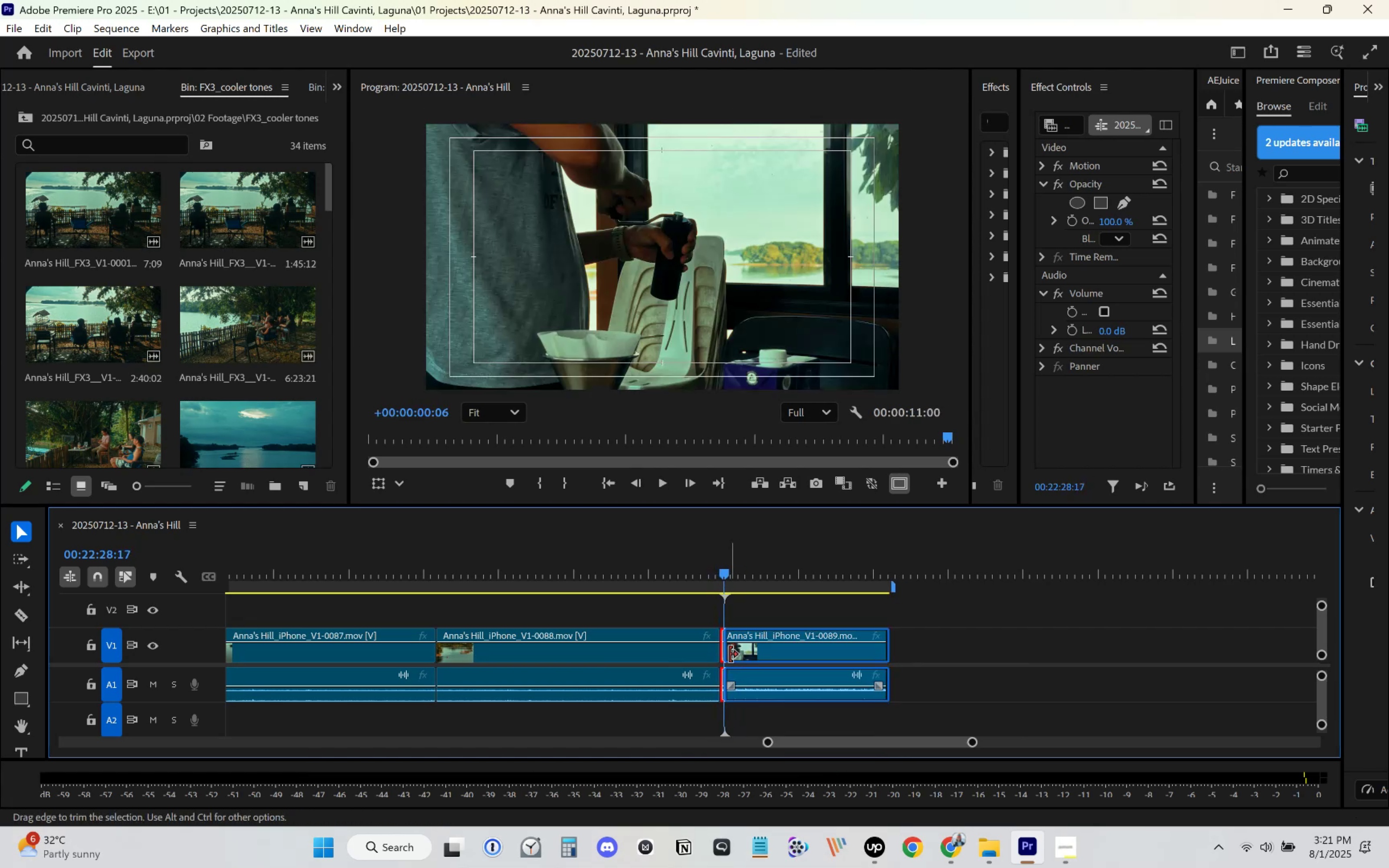 
left_click_drag(start_coordinate=[746, 654], to_coordinate=[741, 654])
 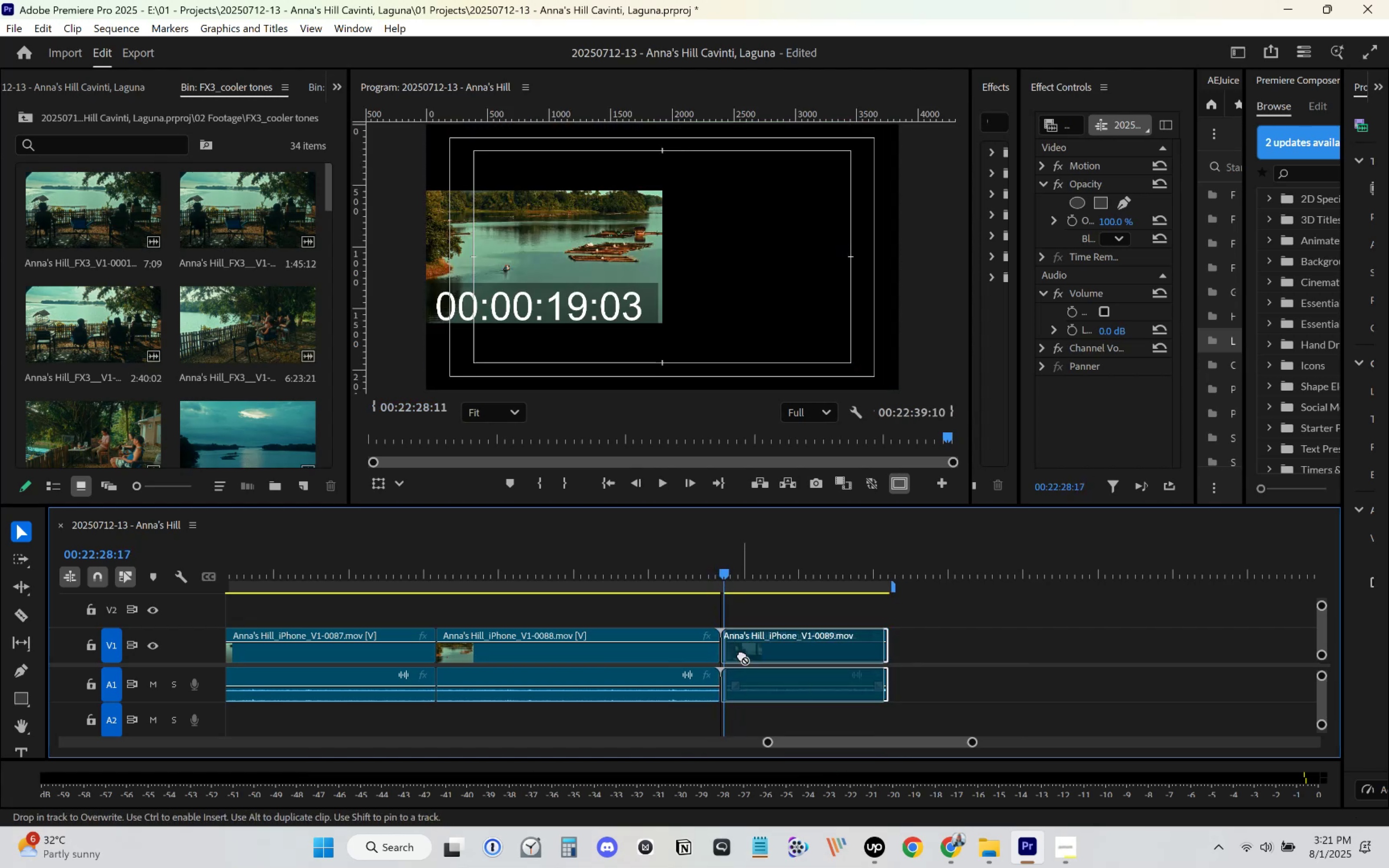 
key(Space)
 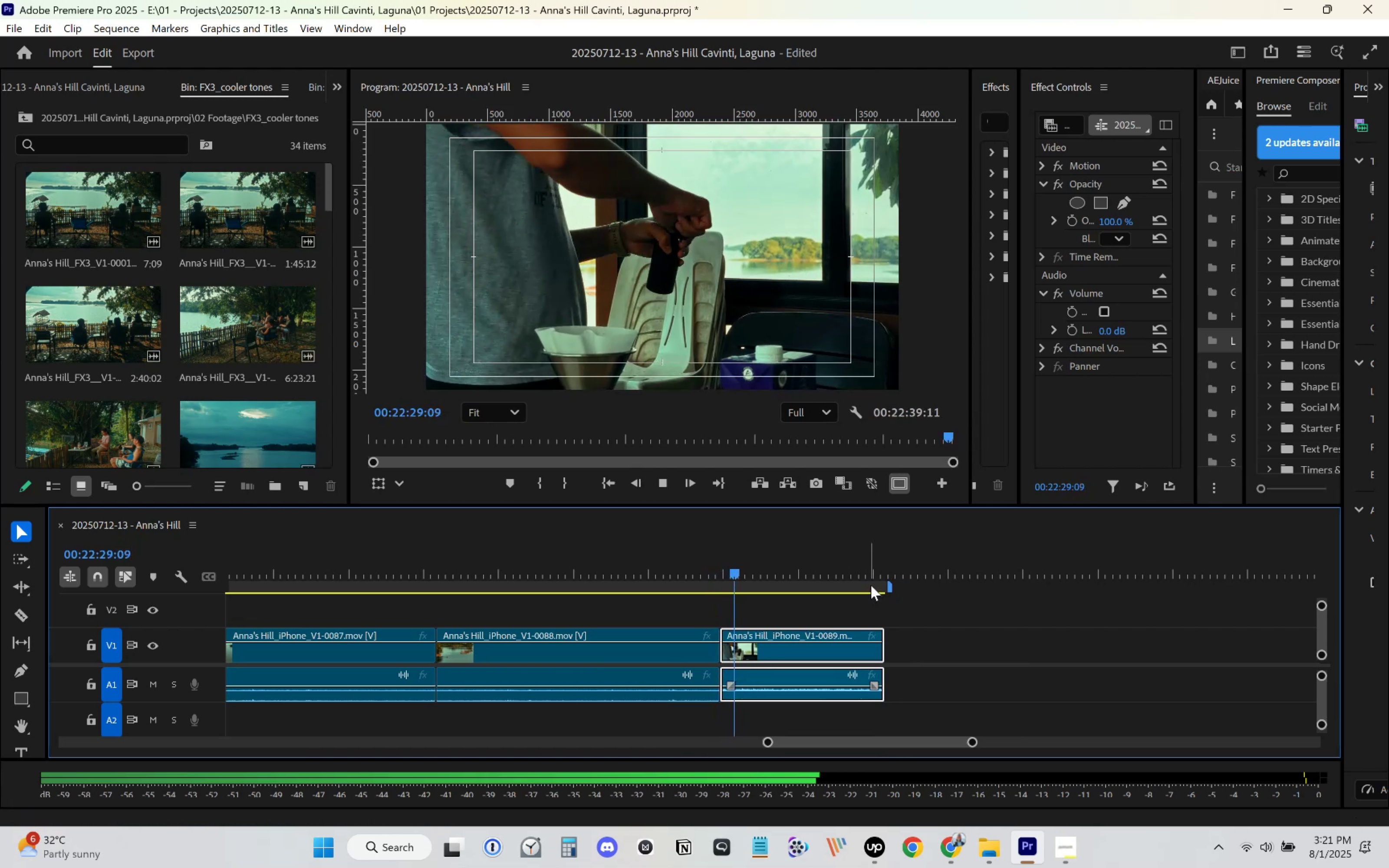 
key(Space)
 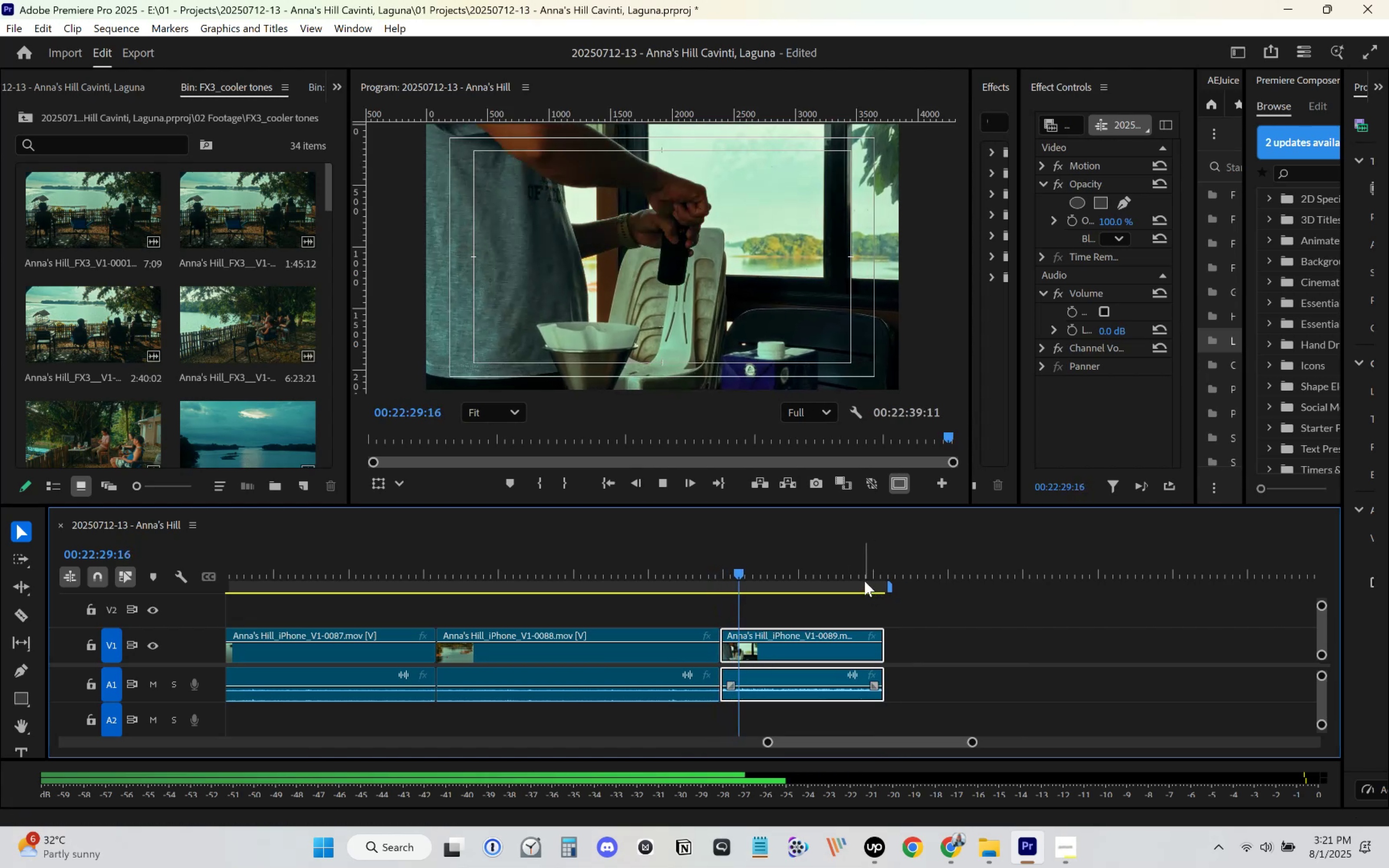 
left_click([865, 581])
 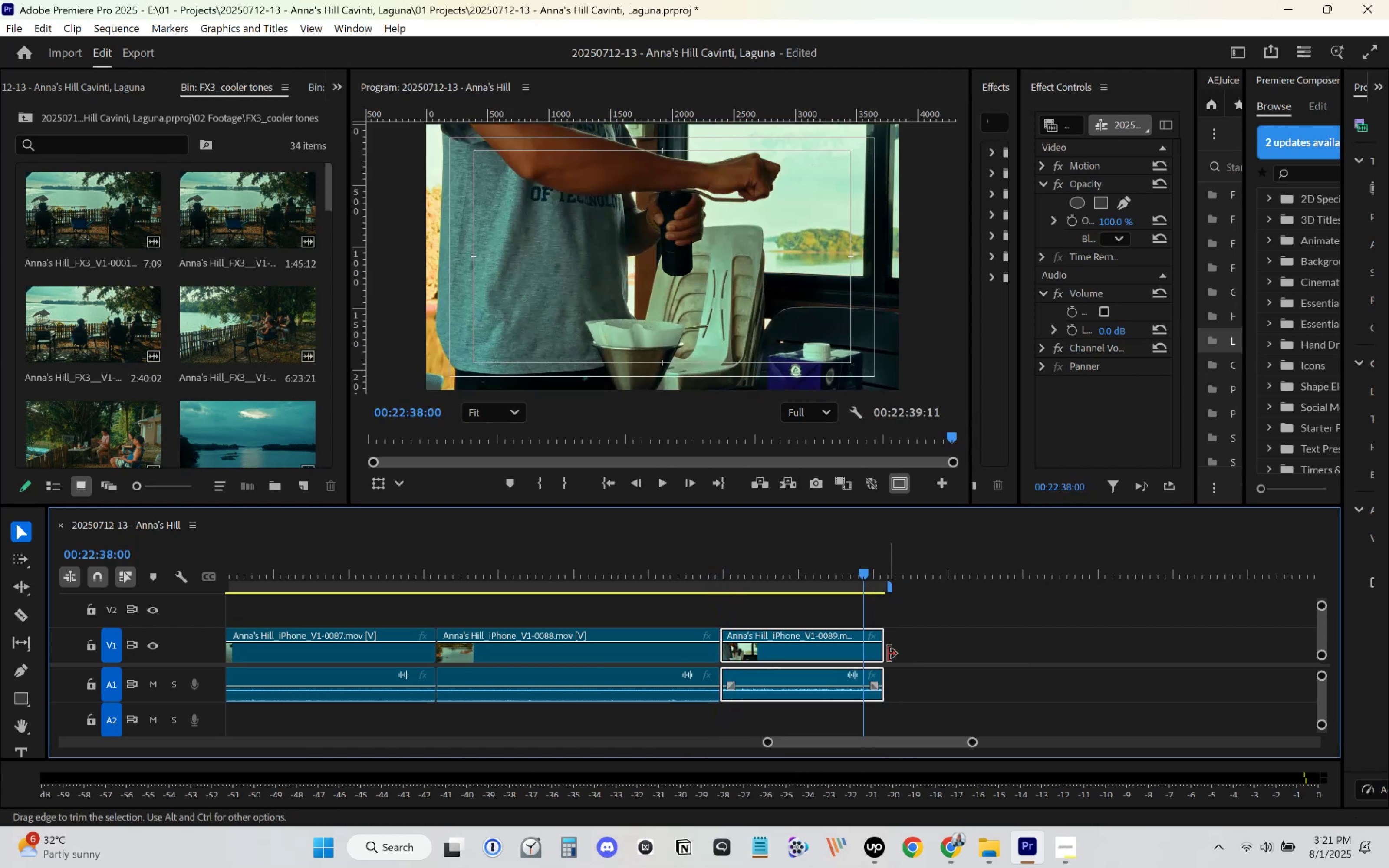 
key(Space)
 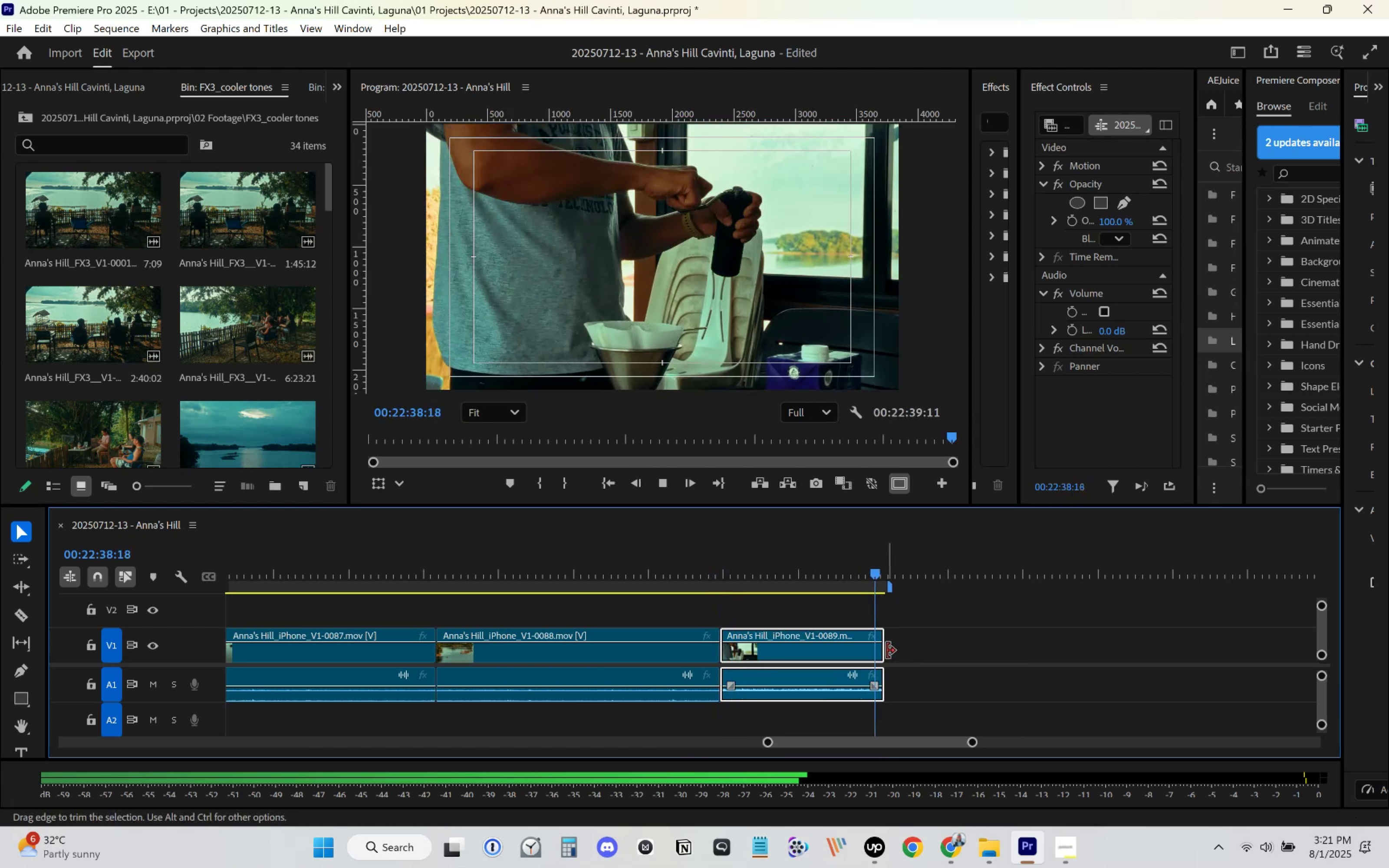 
key(Space)
 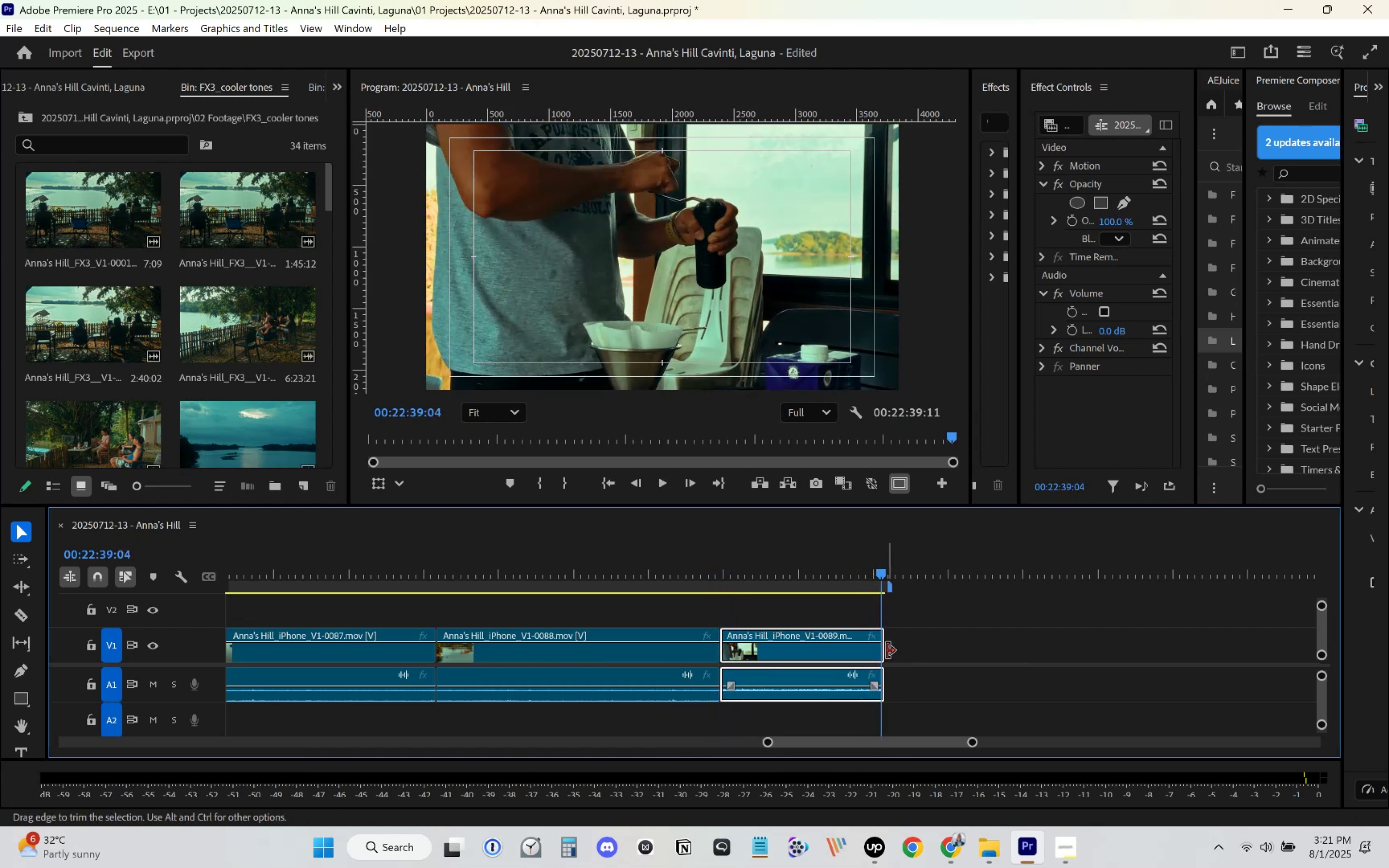 
left_click_drag(start_coordinate=[887, 651], to_coordinate=[882, 652])
 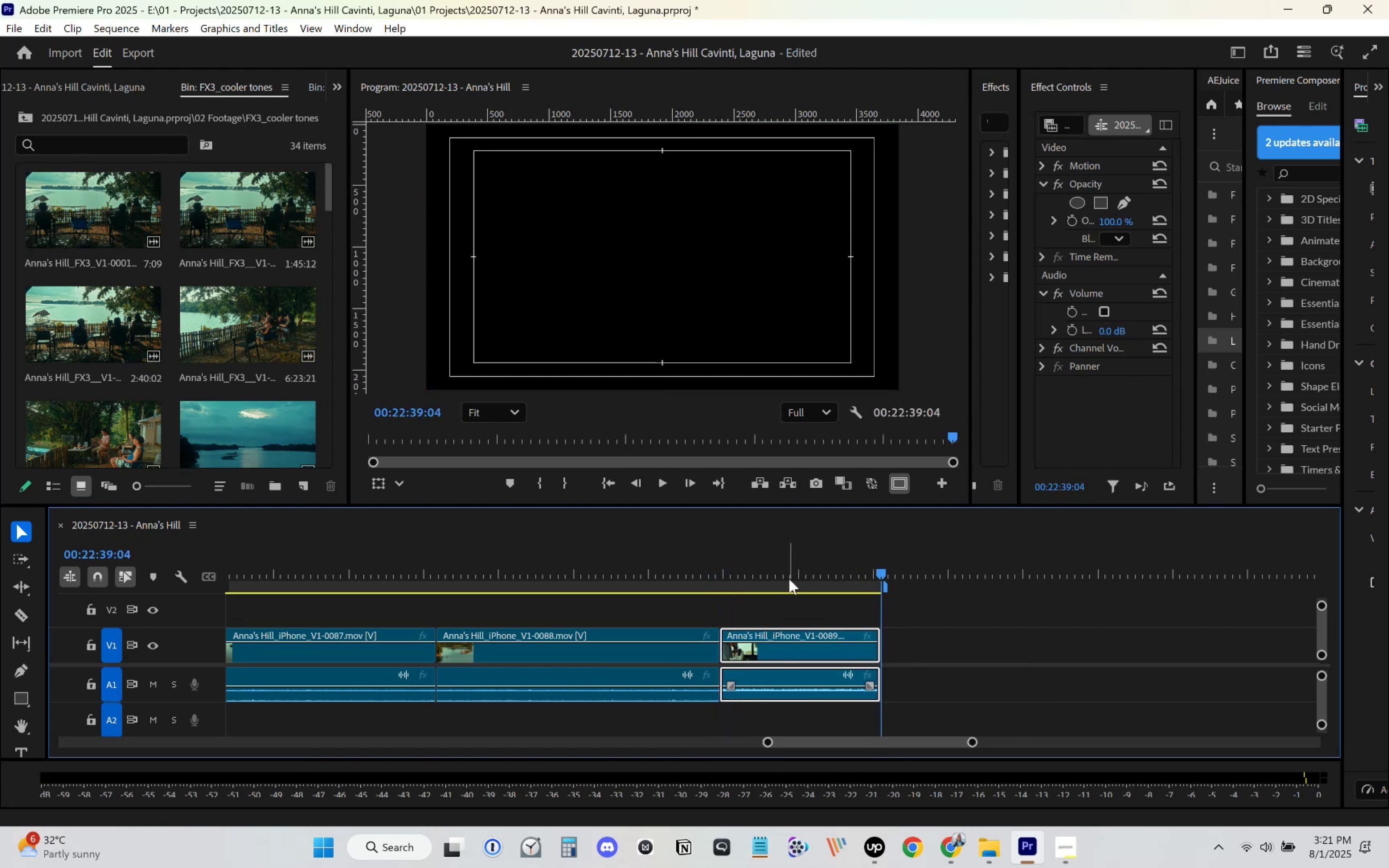 
left_click([793, 564])
 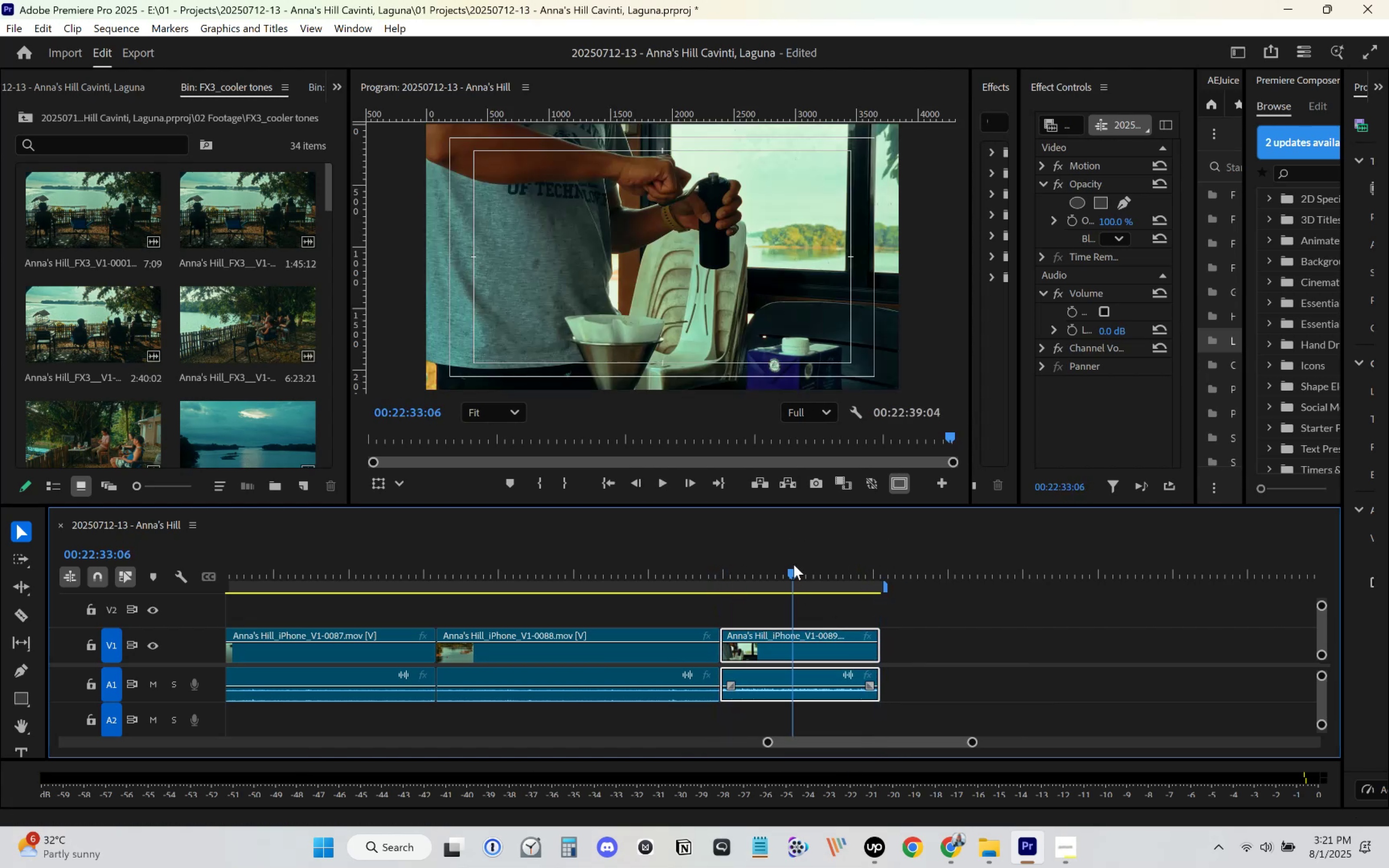 
key(Control+S)
 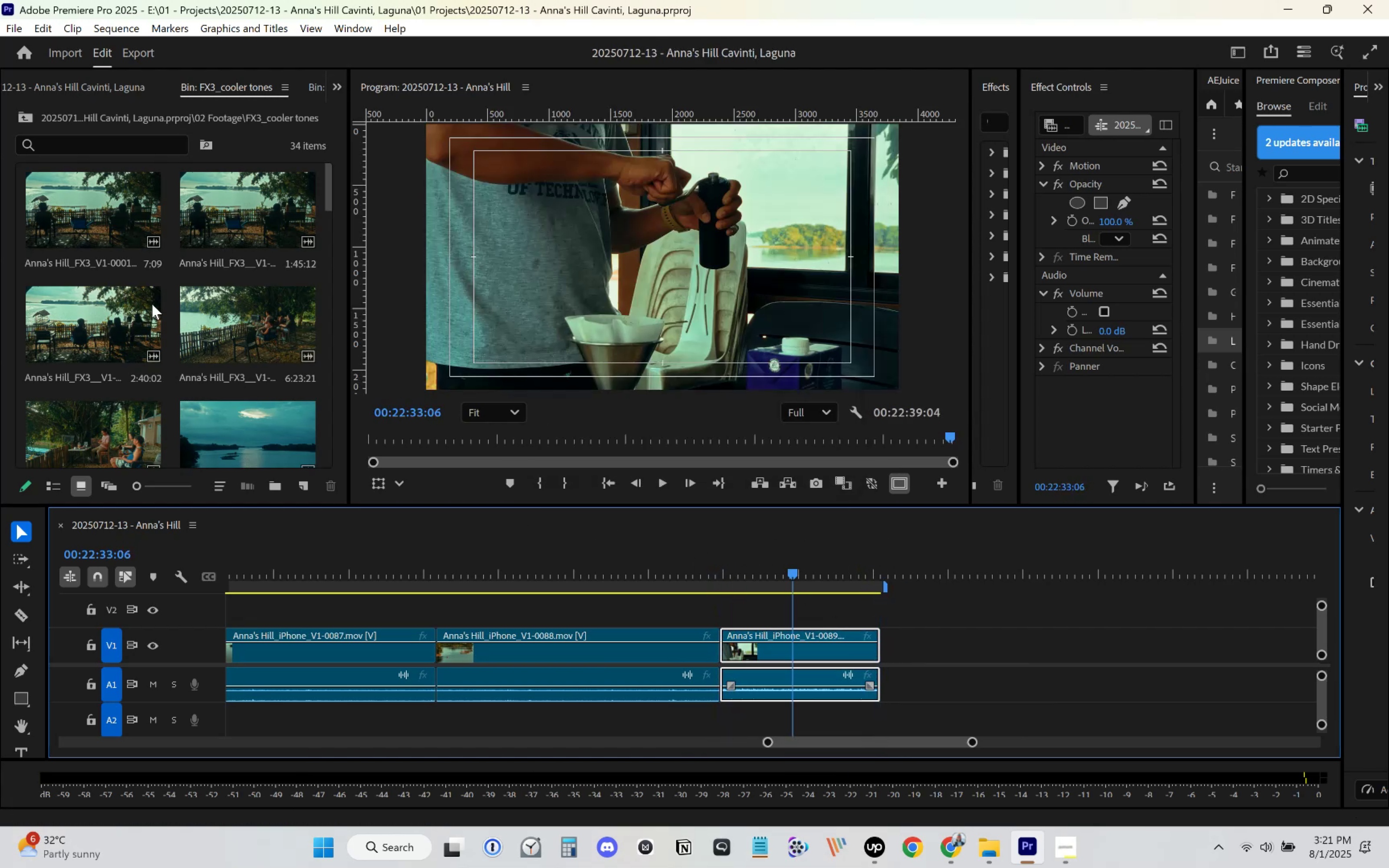 
left_click([83, 207])
 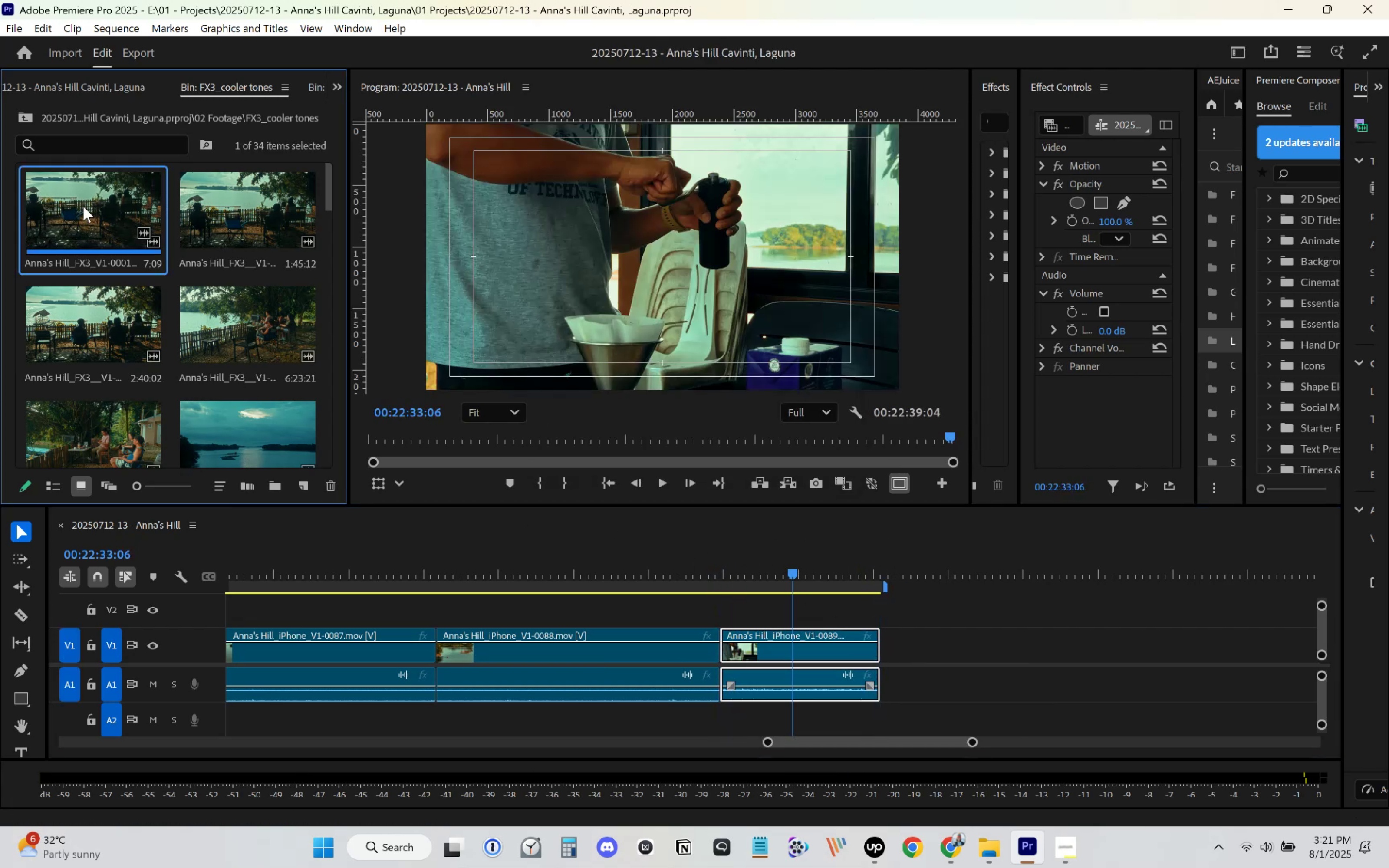 
key(Control+A)
 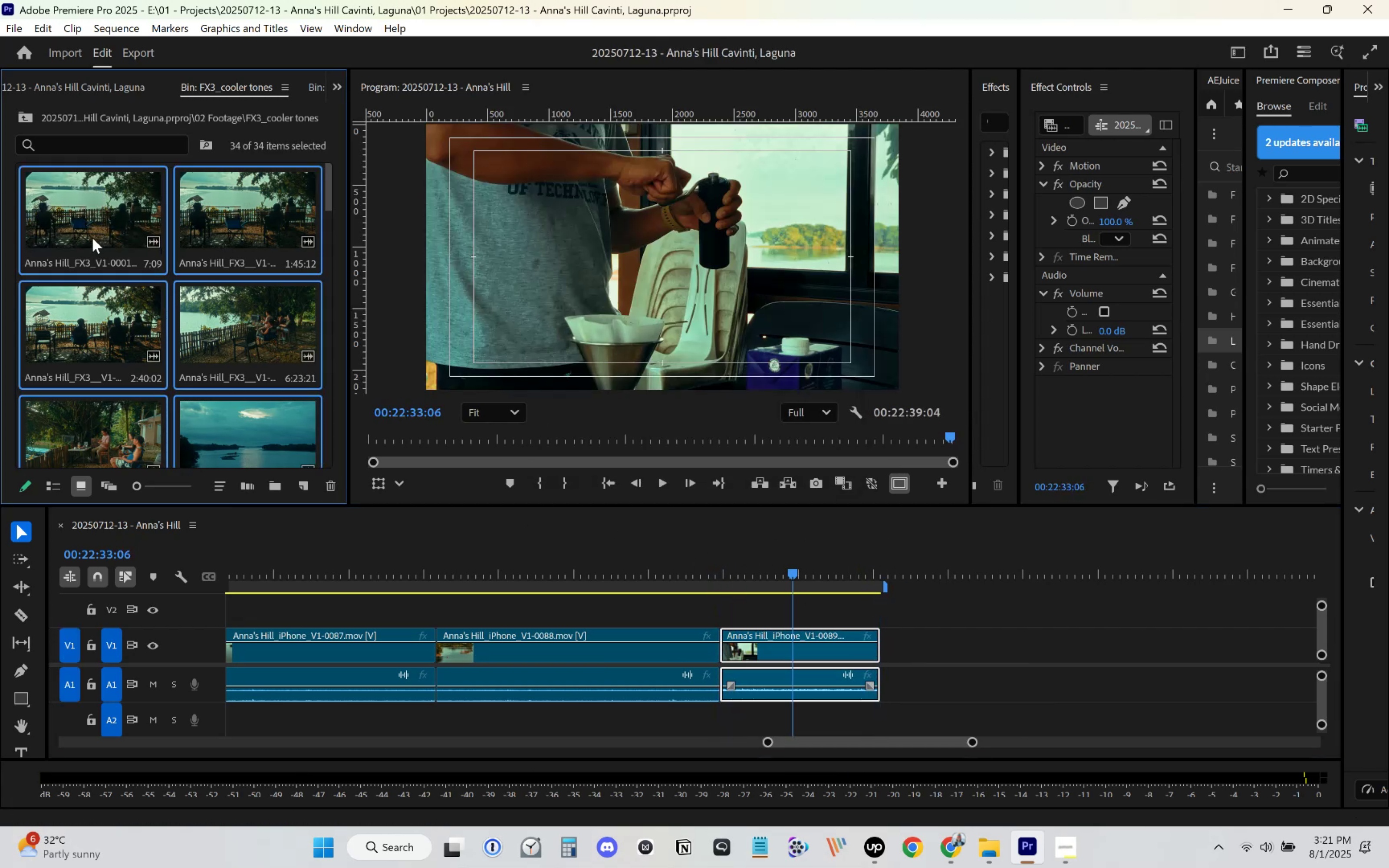 
scroll: coordinate [87, 224], scroll_direction: up, amount: 2.0
 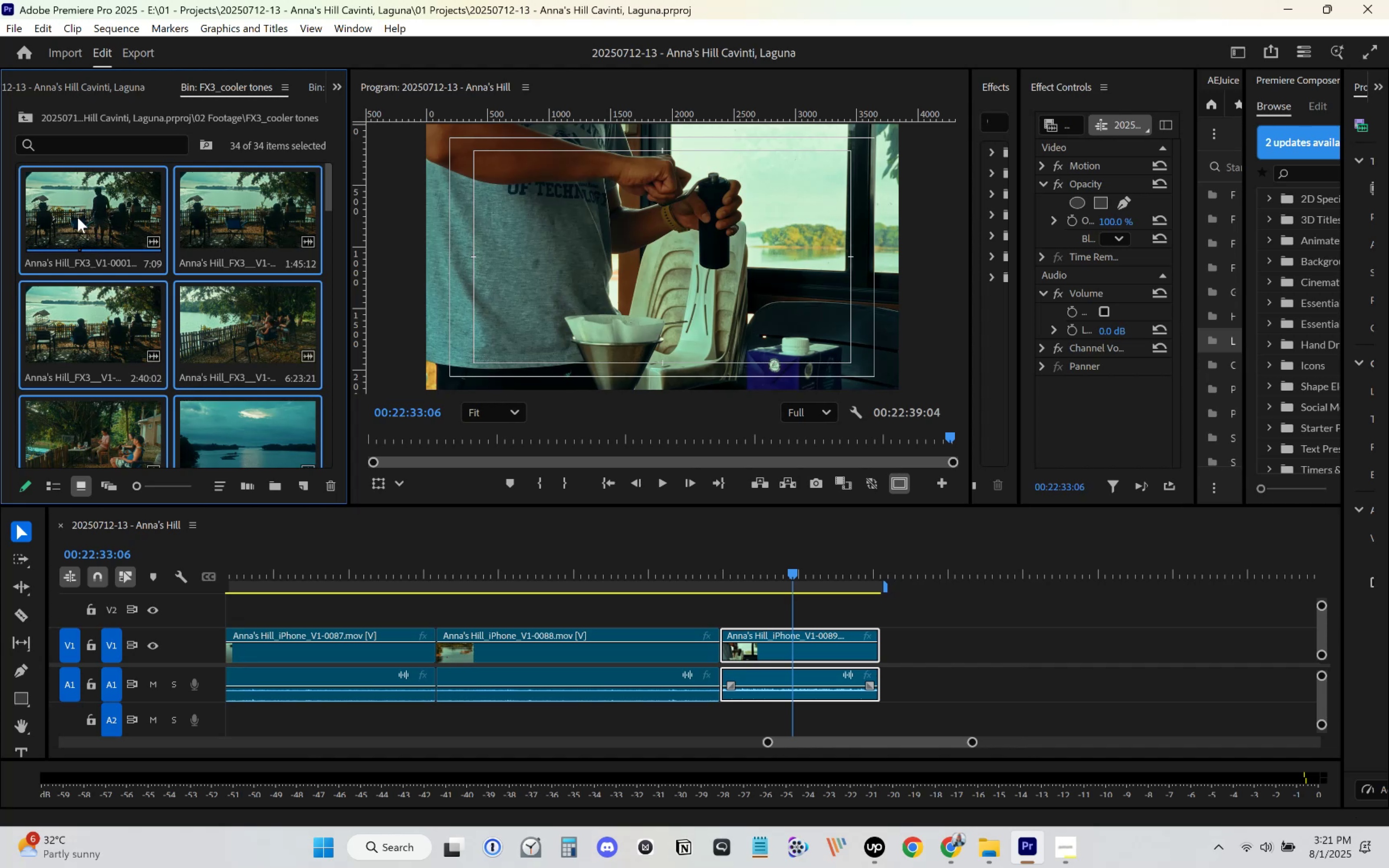 
left_click_drag(start_coordinate=[65, 204], to_coordinate=[889, 669])
 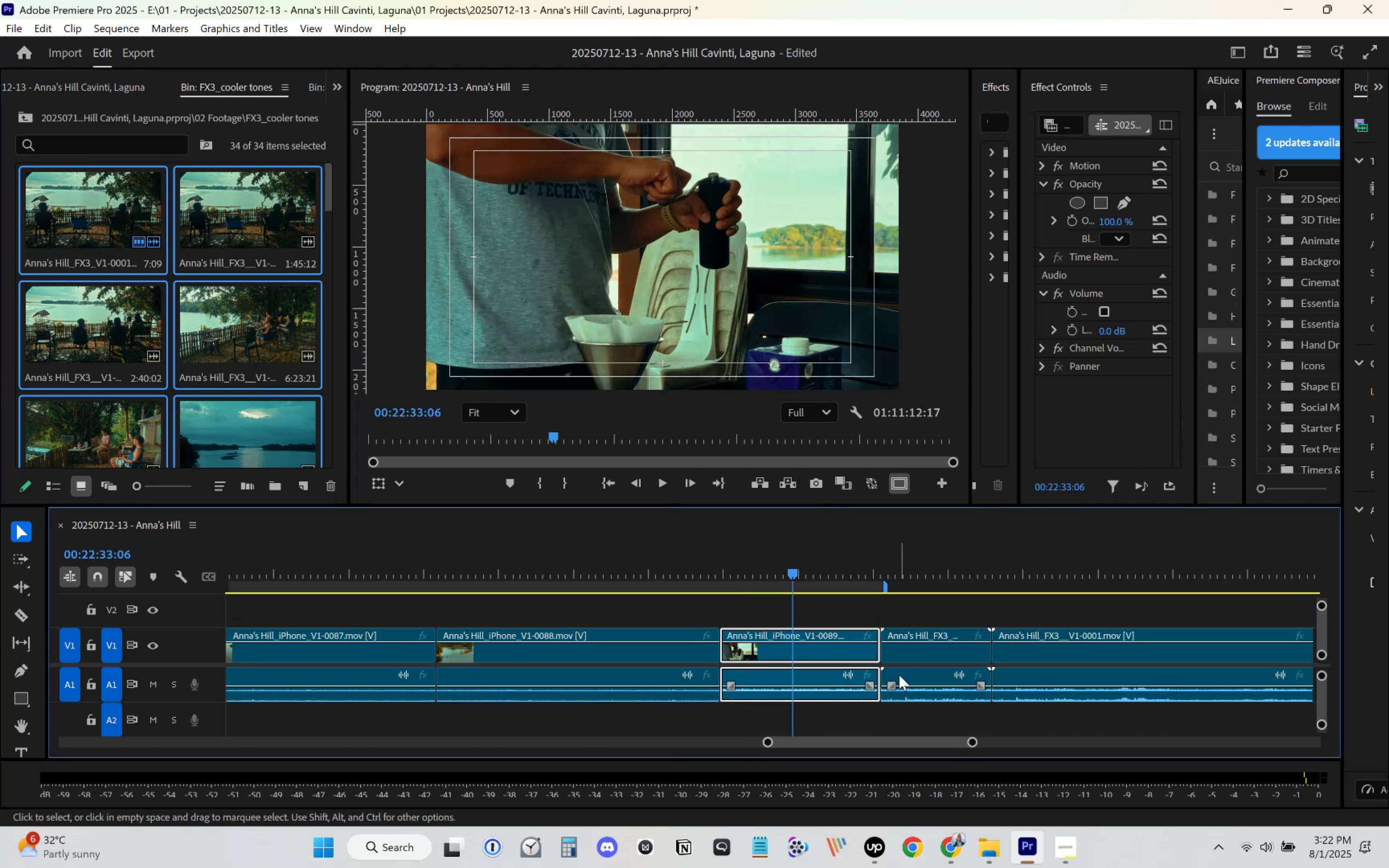 
key(Space)
 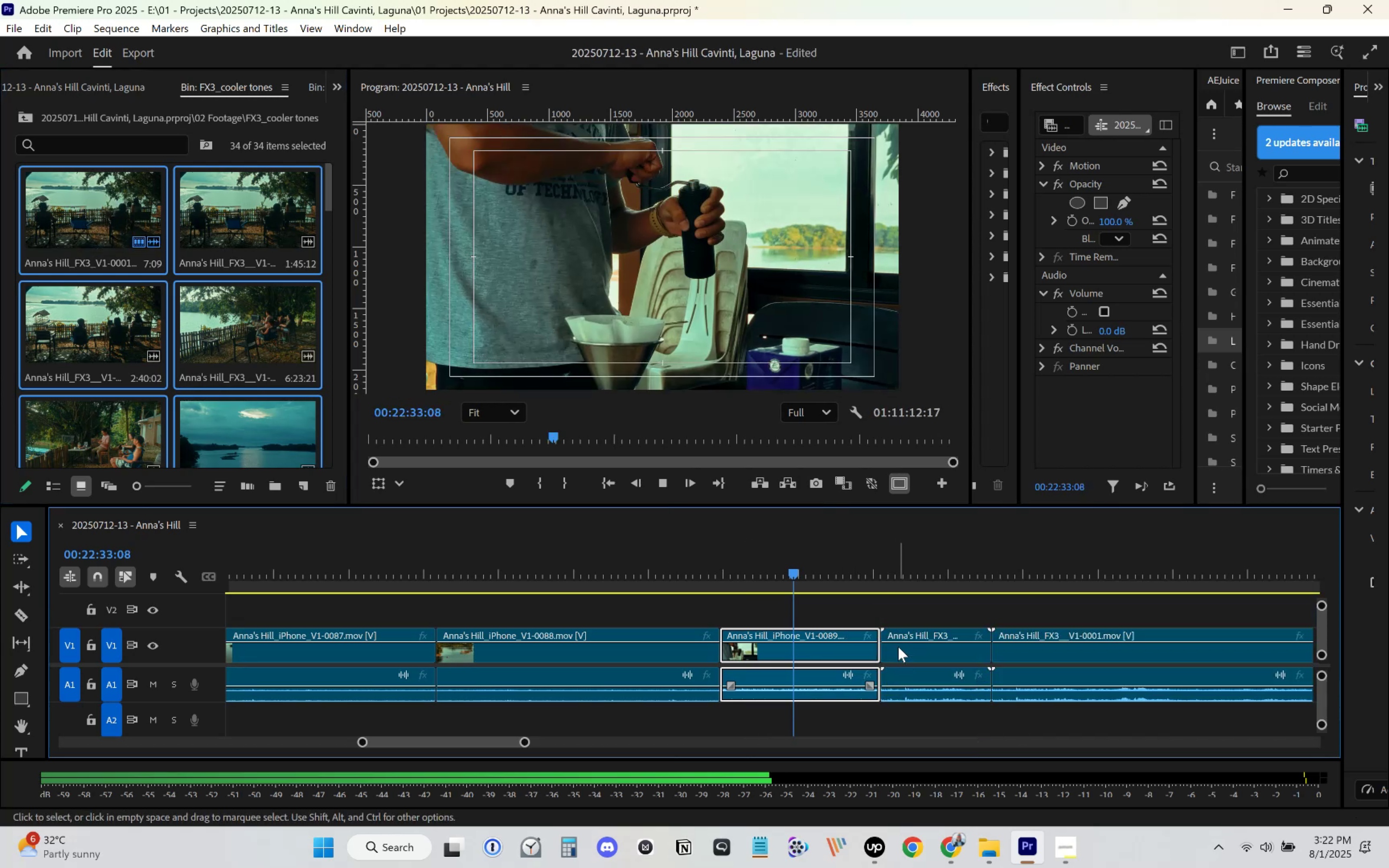 
scroll: coordinate [787, 641], scroll_direction: down, amount: 9.0
 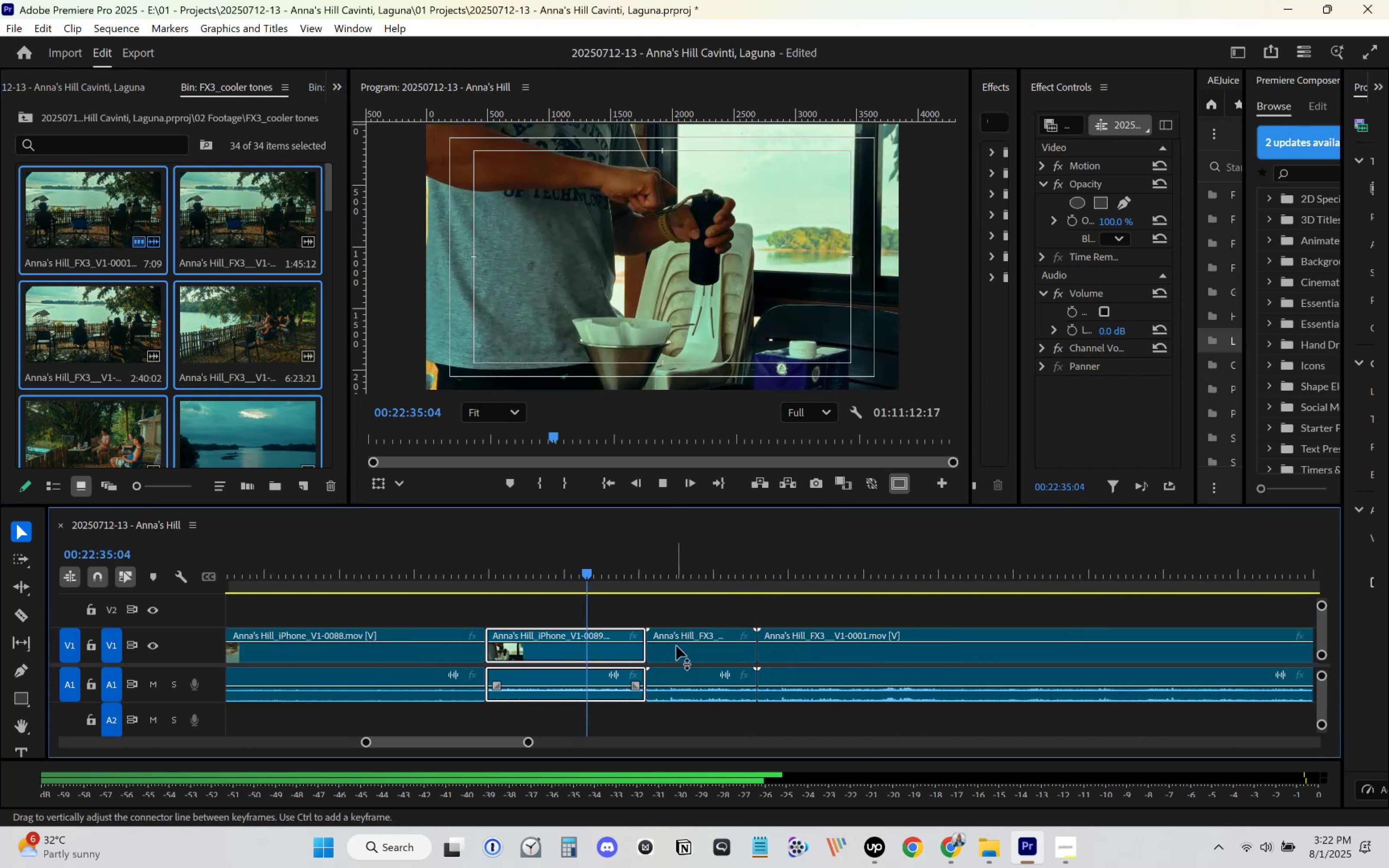 
key(Control+ControlLeft)
 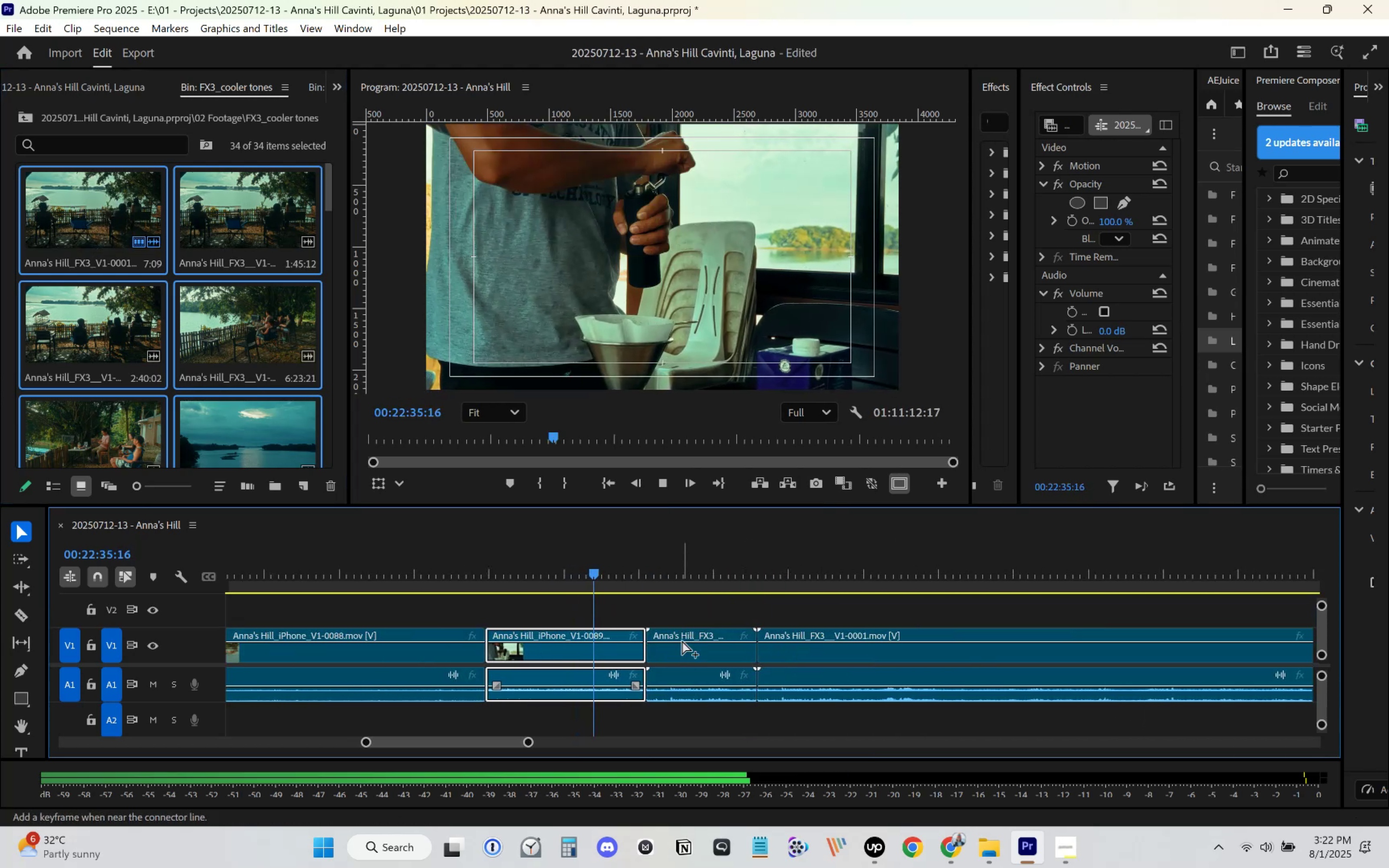 
key(Control+Z)
 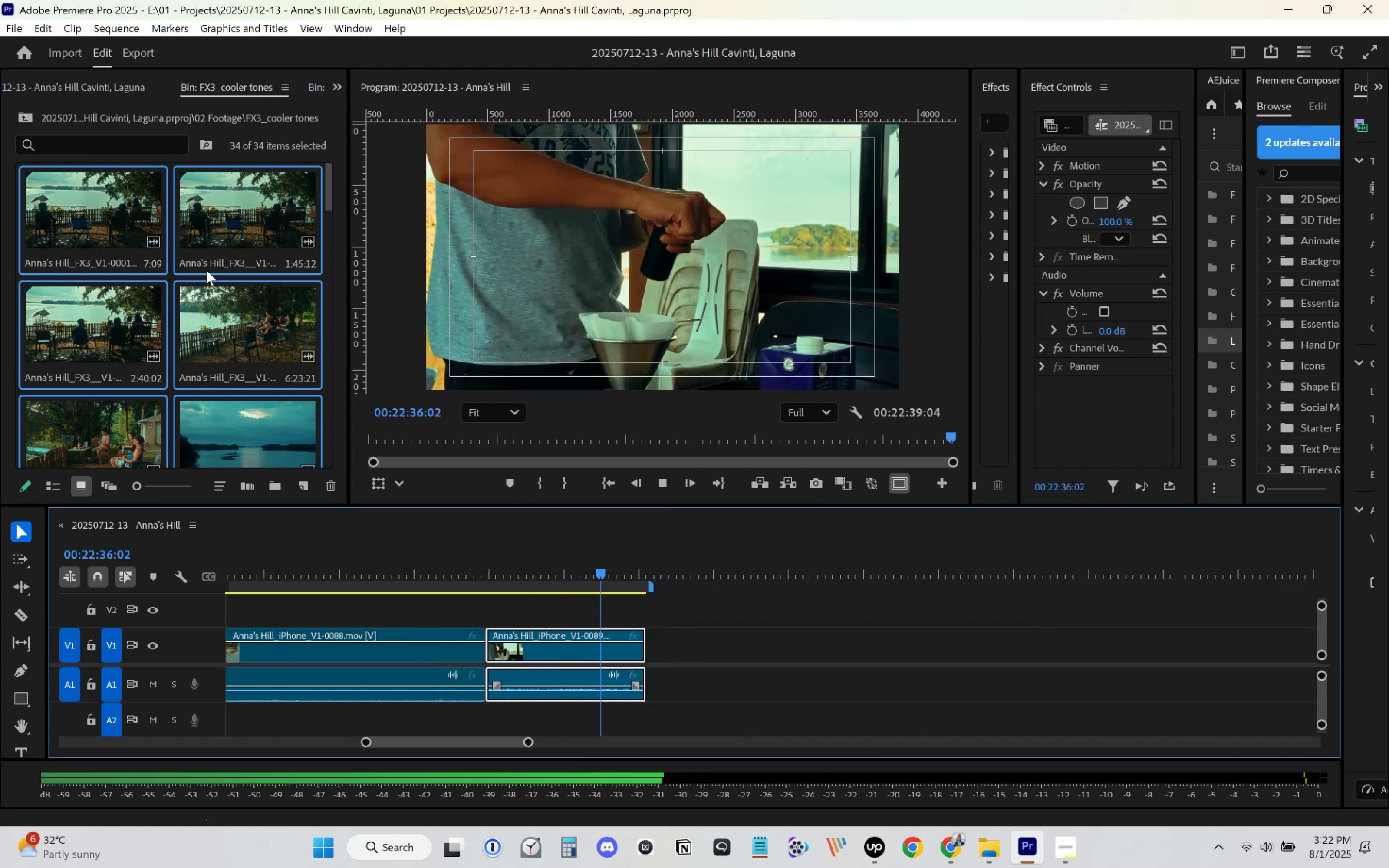 
key(Space)
 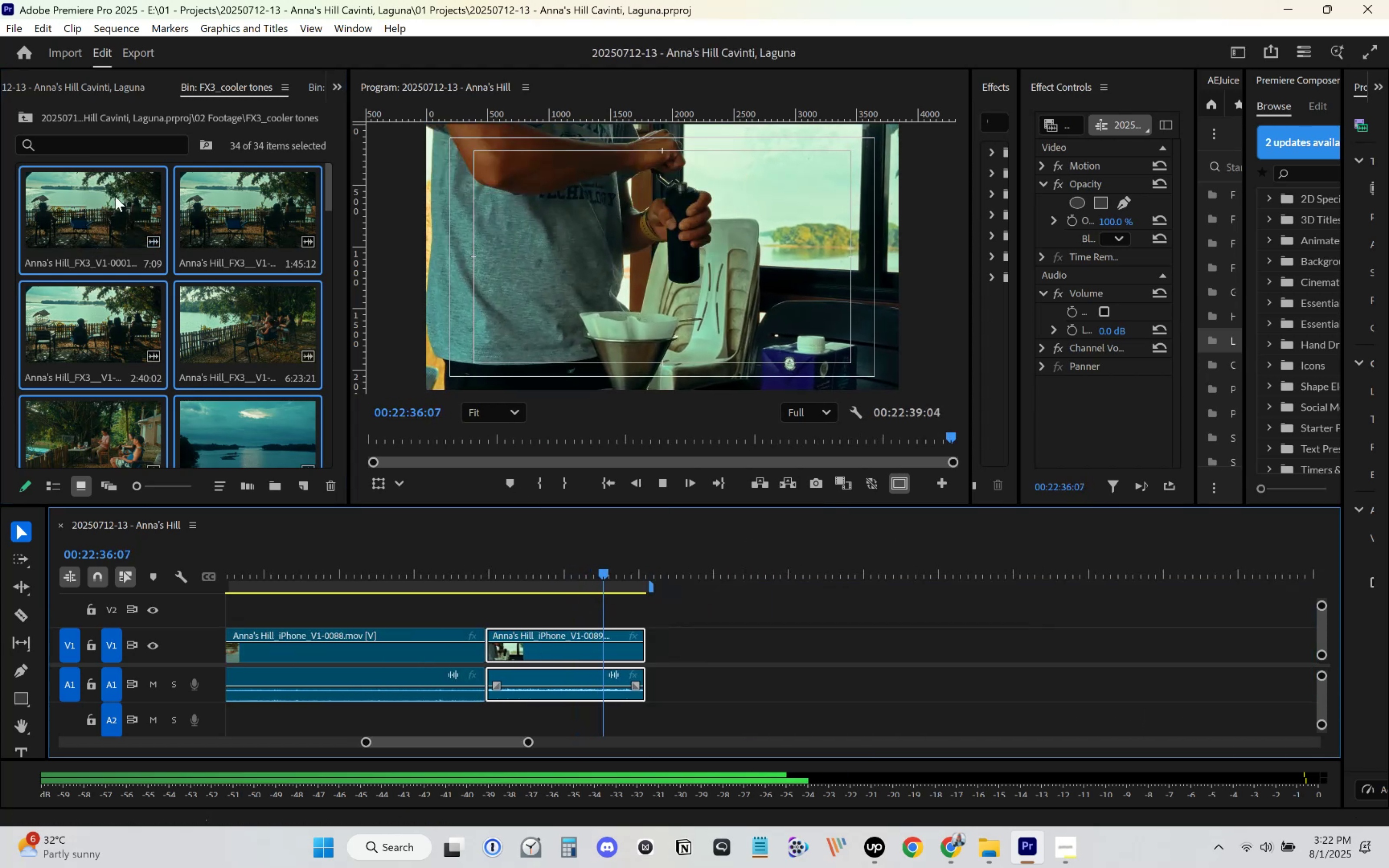 
left_click_drag(start_coordinate=[96, 205], to_coordinate=[799, 654])
 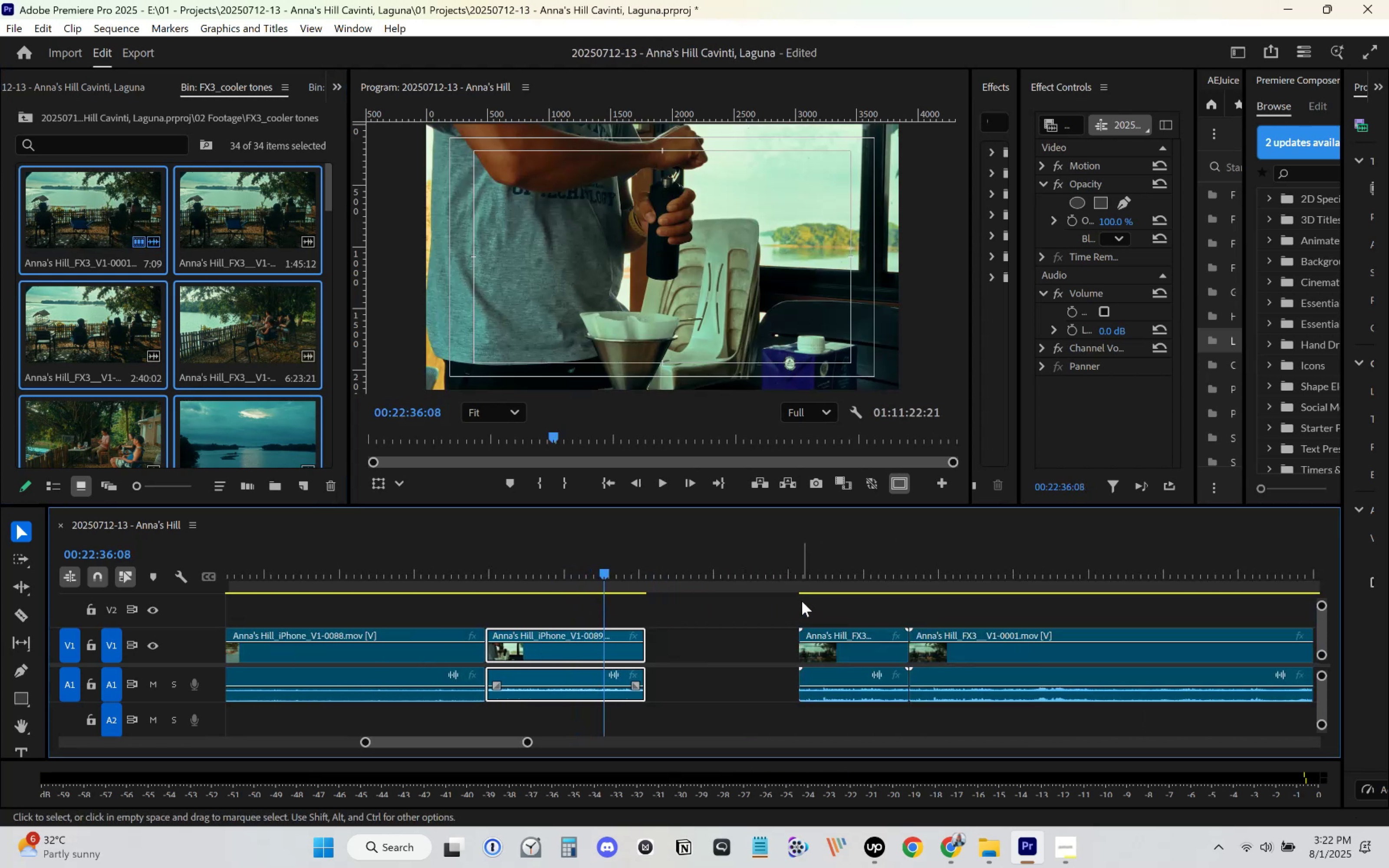 
left_click([800, 582])
 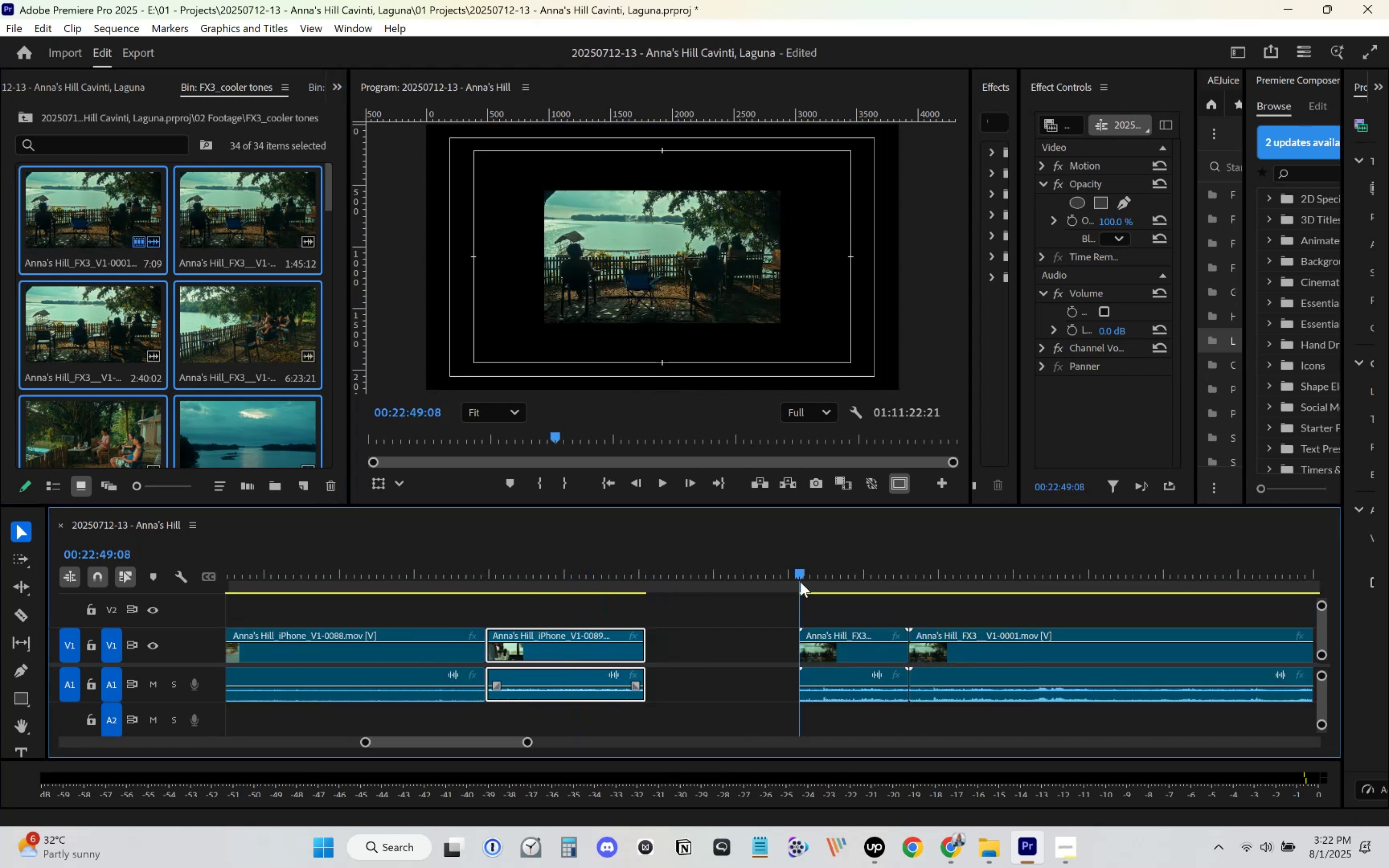 
key(Space)
 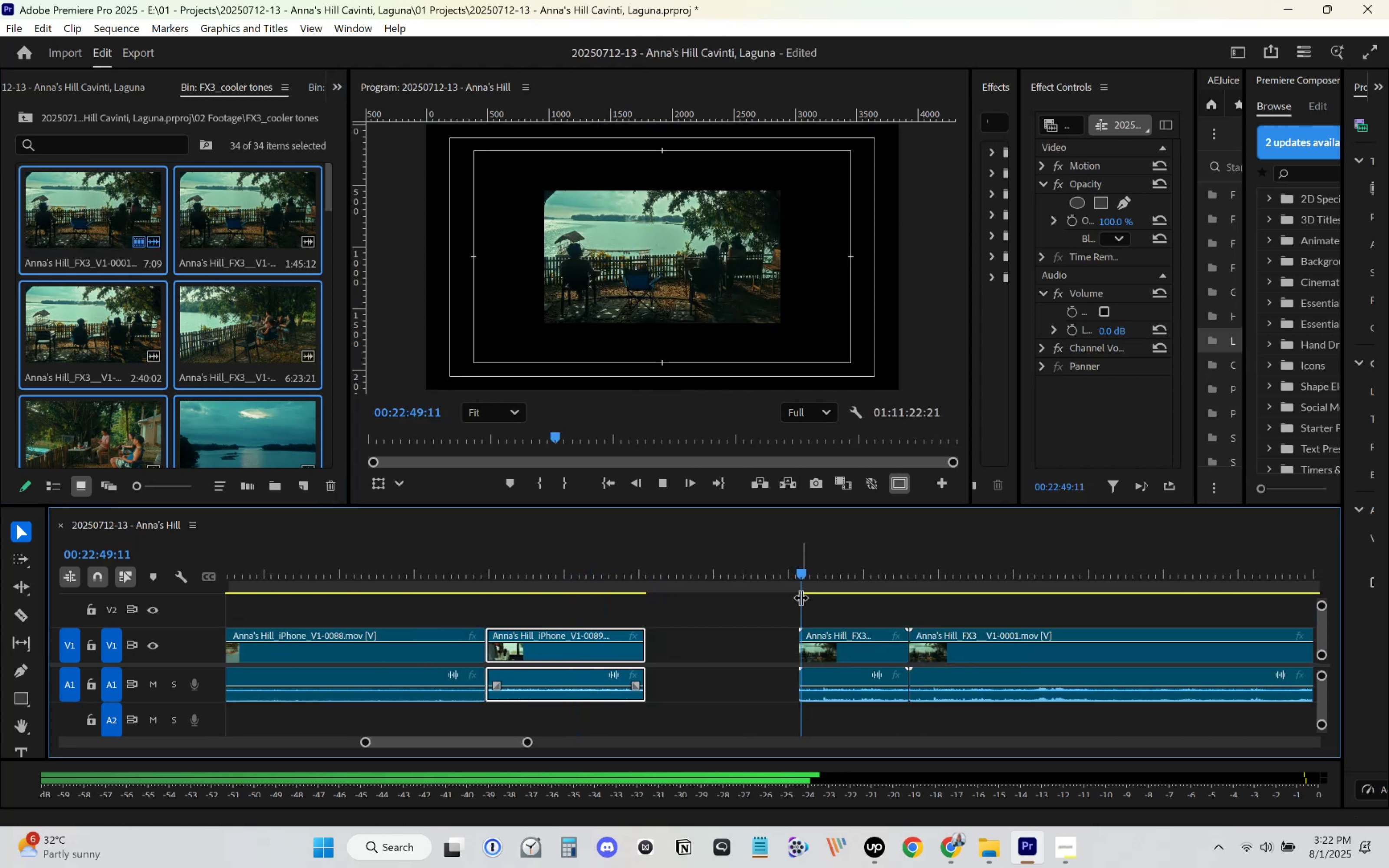 
key(Space)
 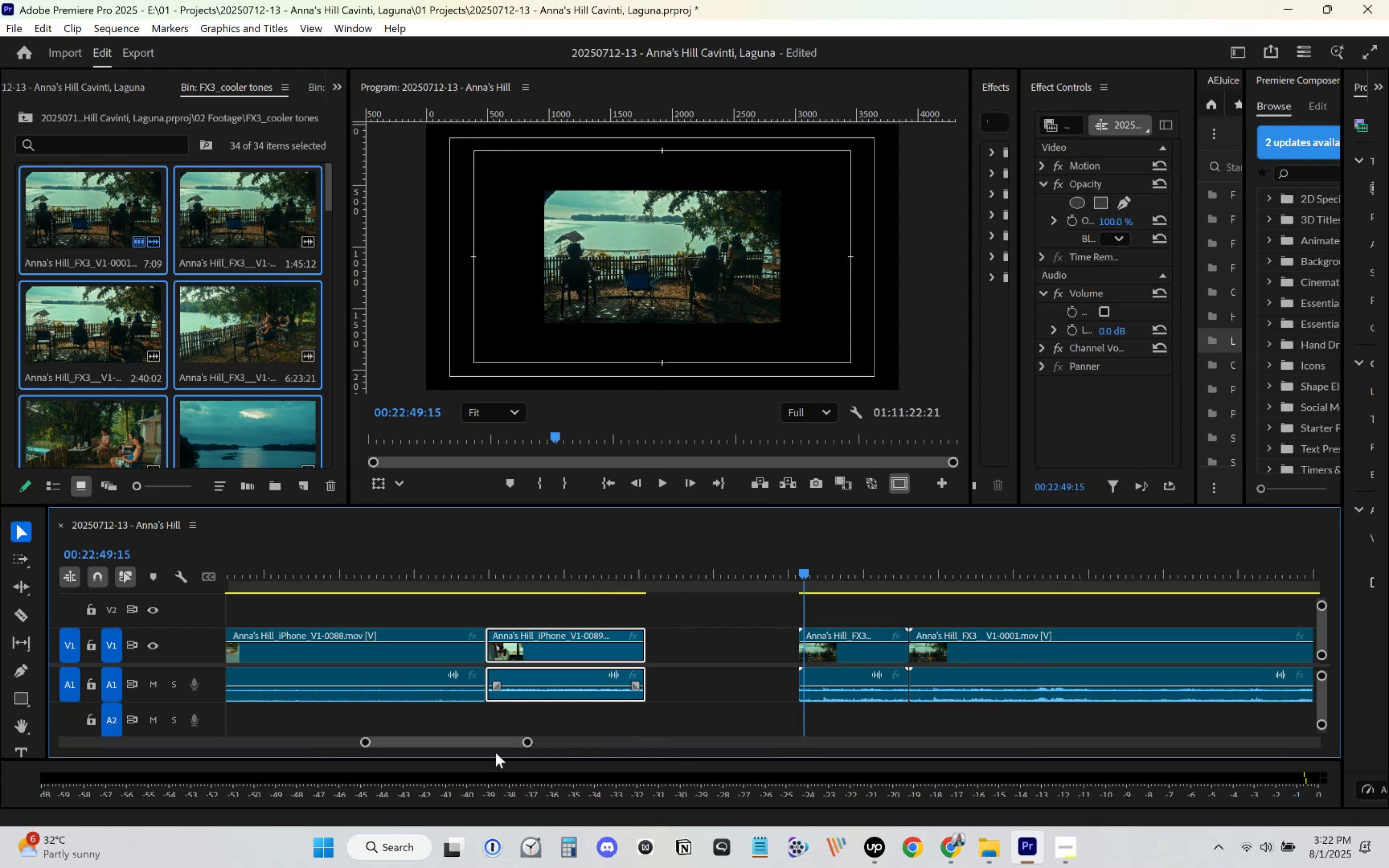 
left_click_drag(start_coordinate=[530, 743], to_coordinate=[1186, 729])
 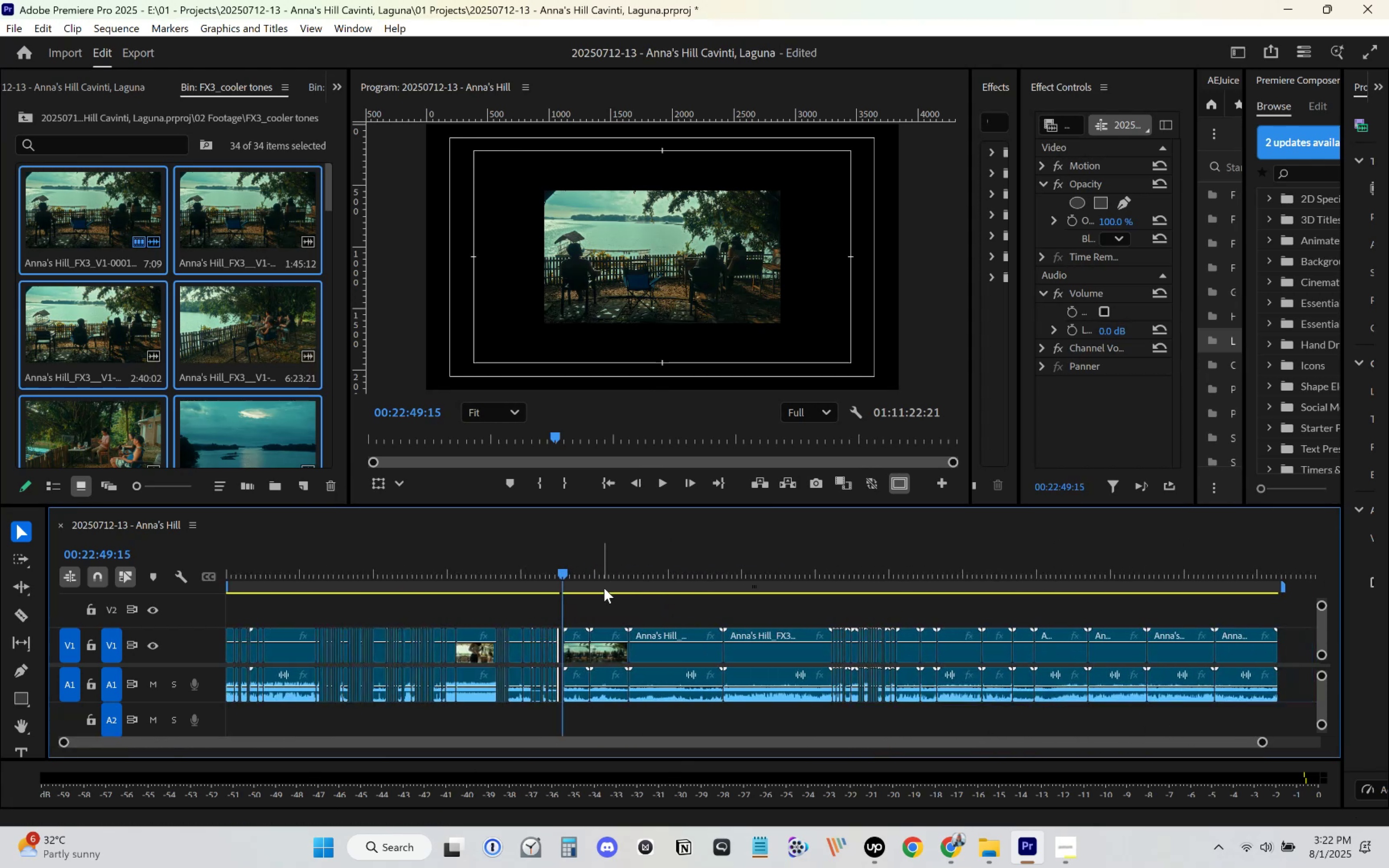 
left_click_drag(start_coordinate=[635, 562], to_coordinate=[681, 571])
 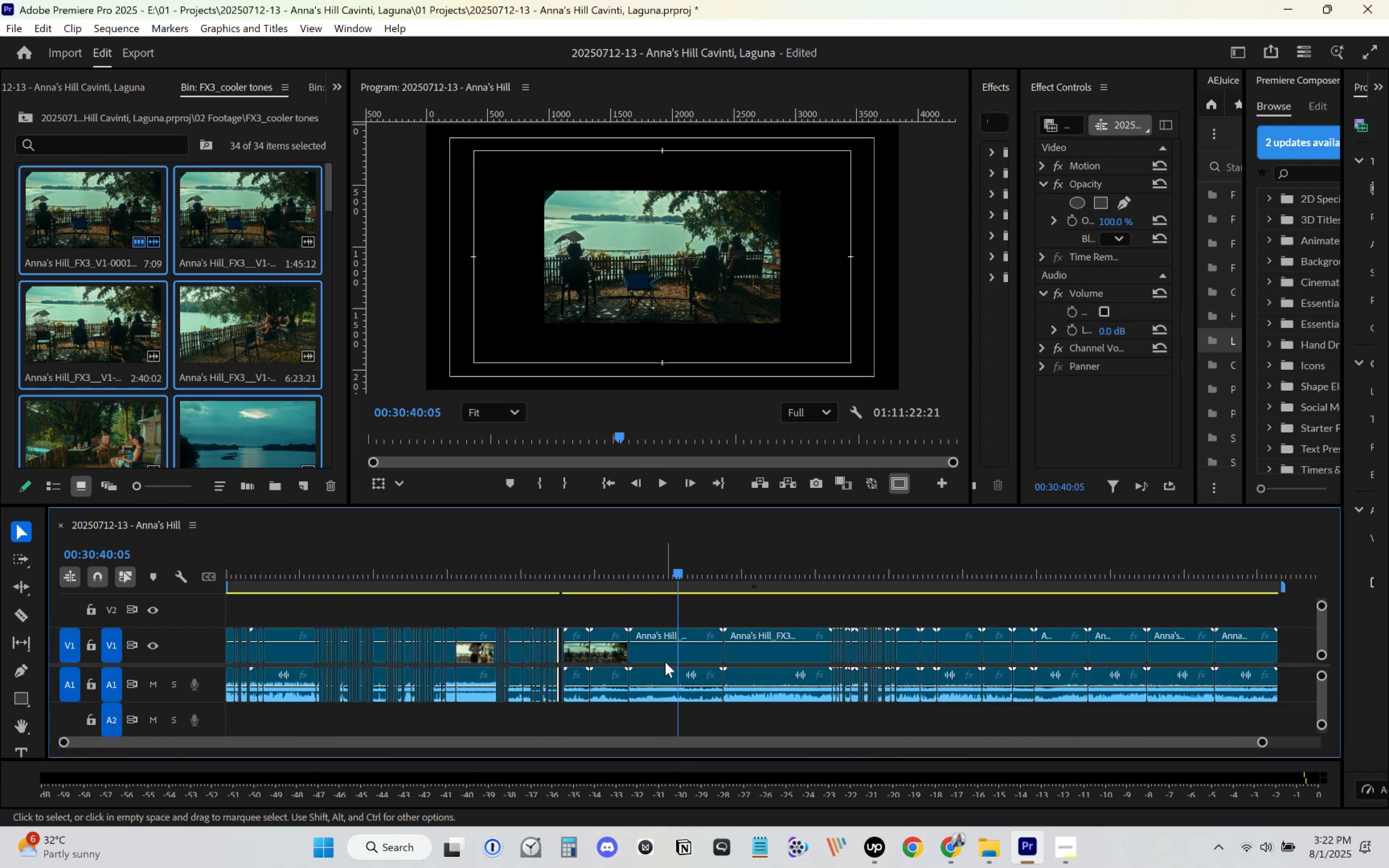 
left_click([665, 662])
 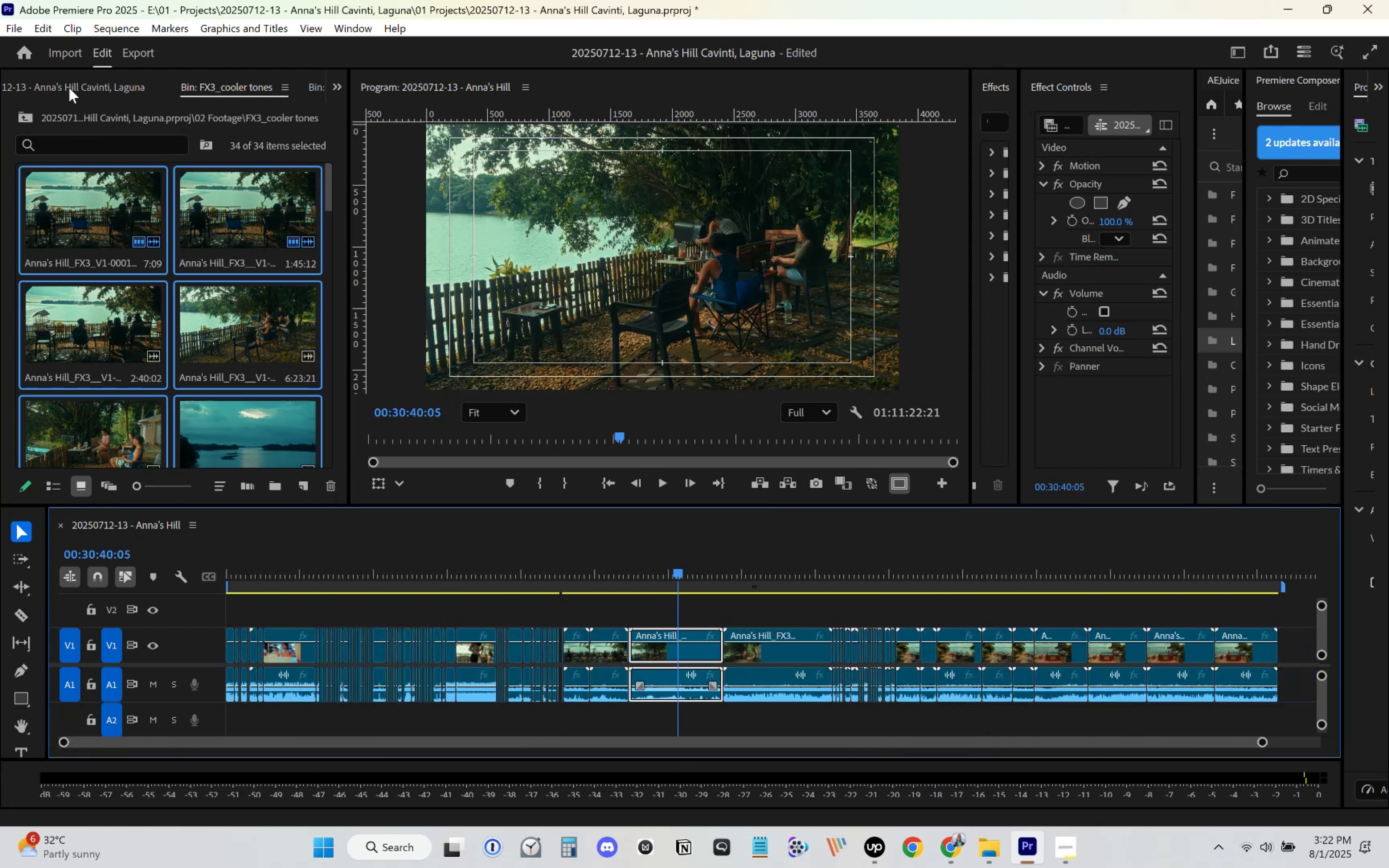 
left_click_drag(start_coordinate=[651, 565], to_coordinate=[570, 585])
 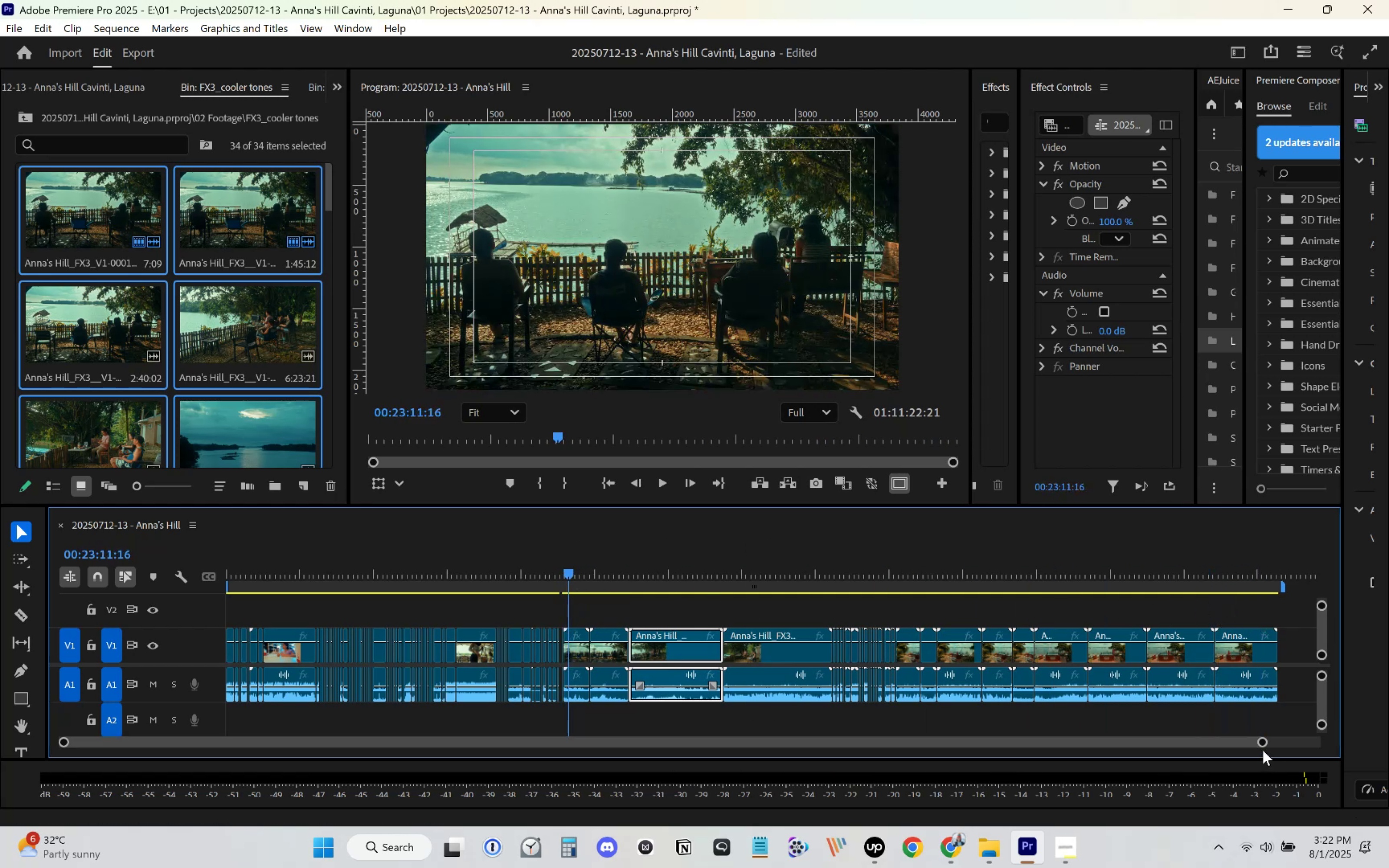 
left_click_drag(start_coordinate=[1261, 742], to_coordinate=[765, 746])
 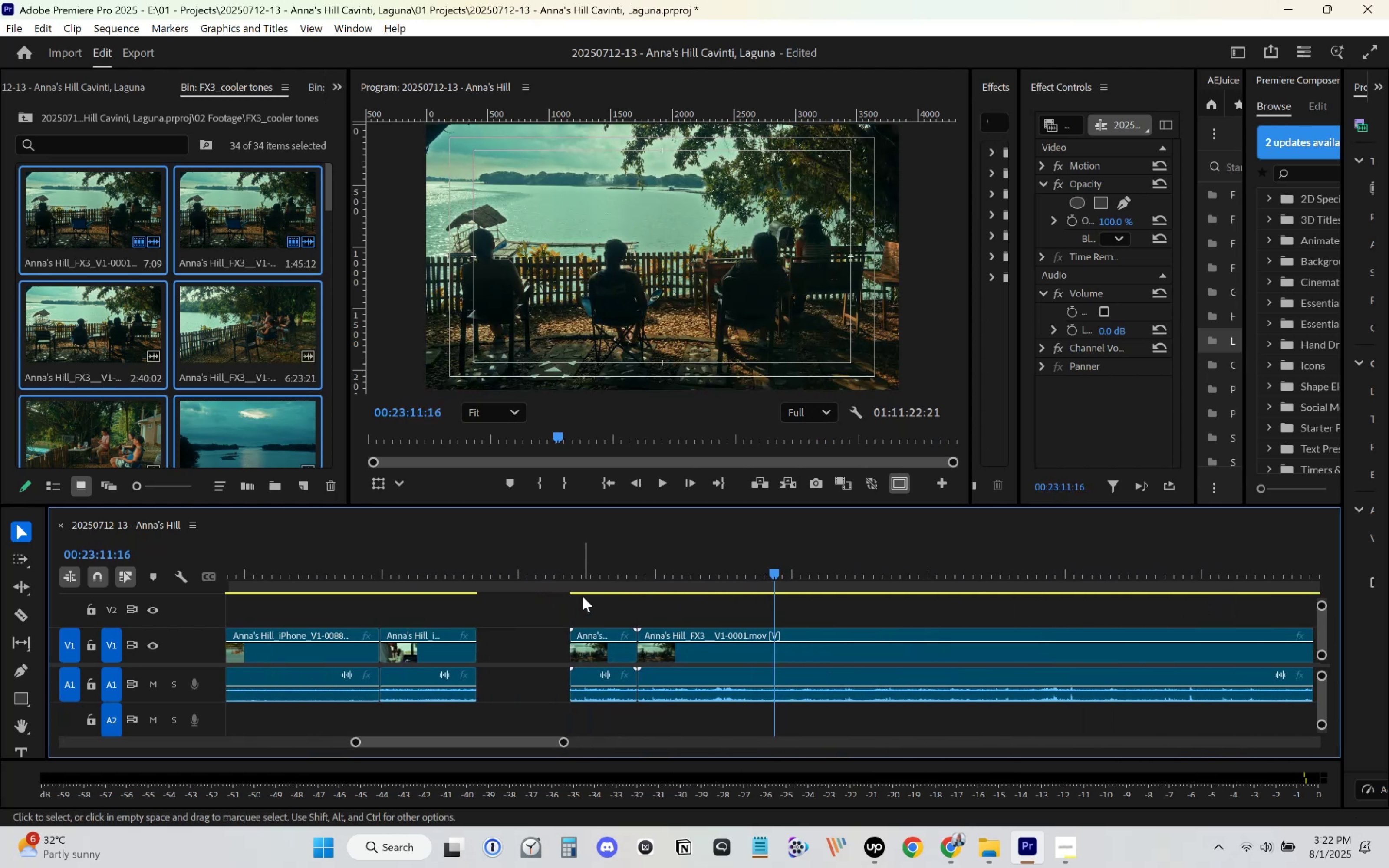 
left_click([574, 578])
 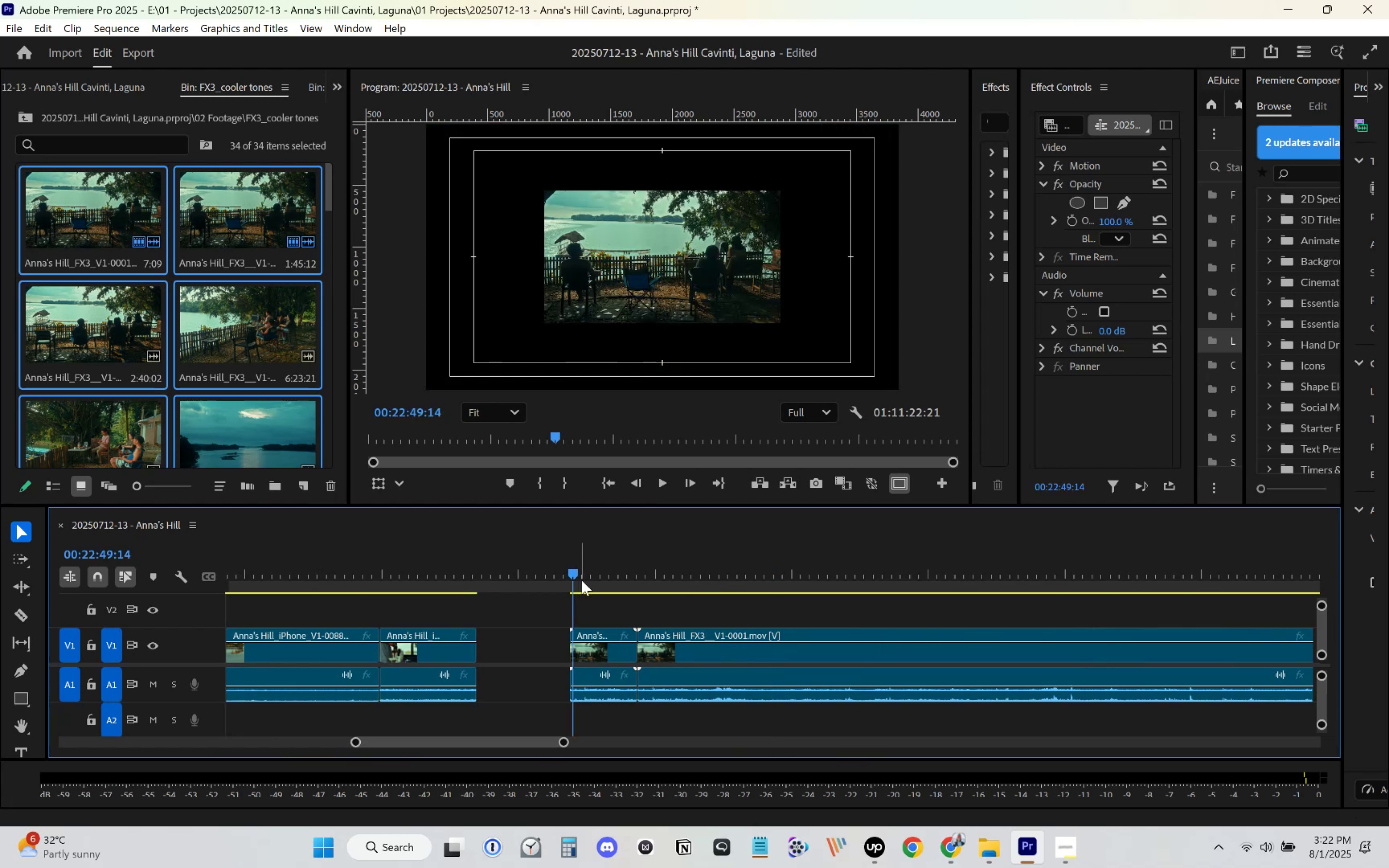 
key(Space)
 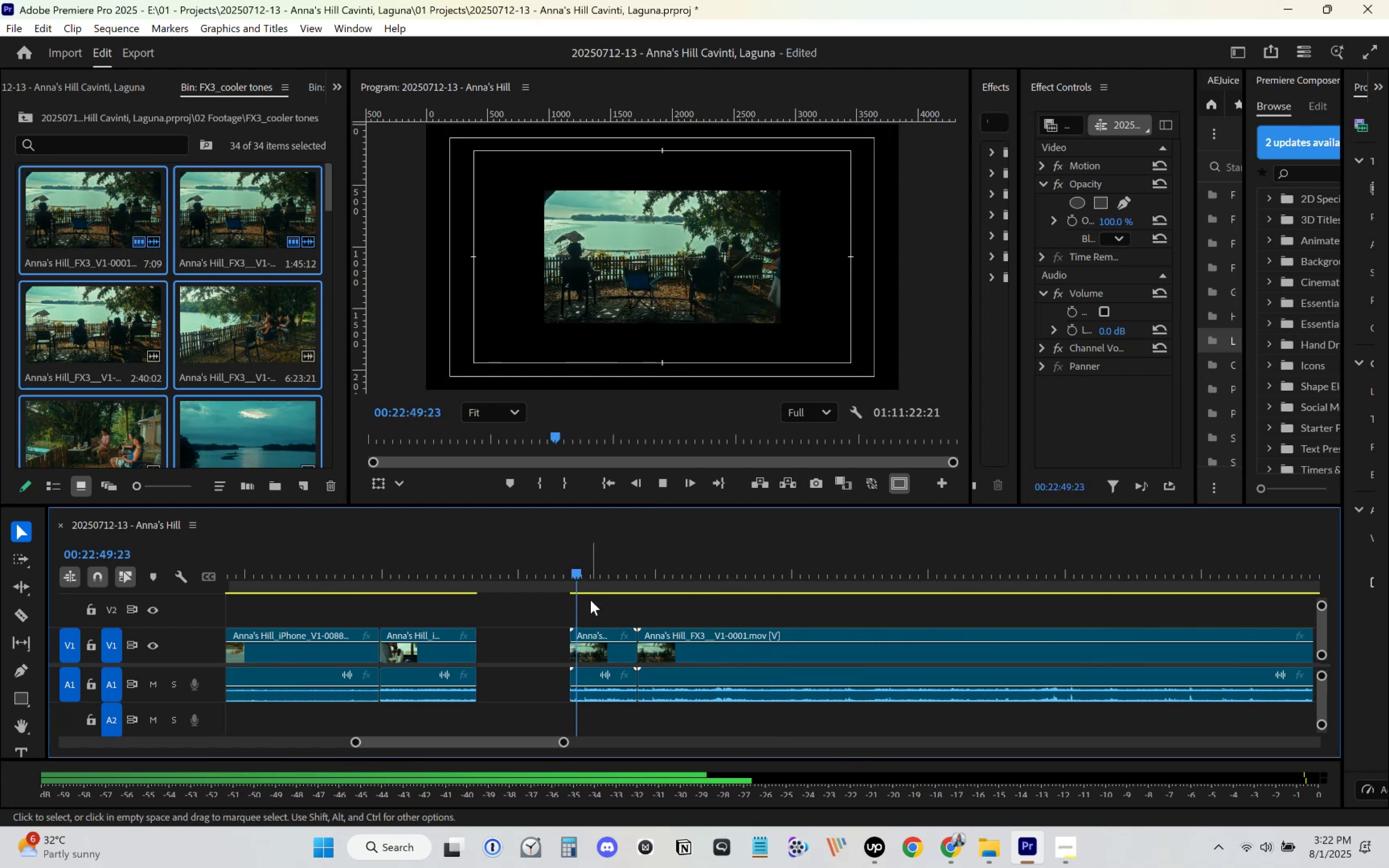 
left_click_drag(start_coordinate=[611, 588], to_coordinate=[644, 596])
 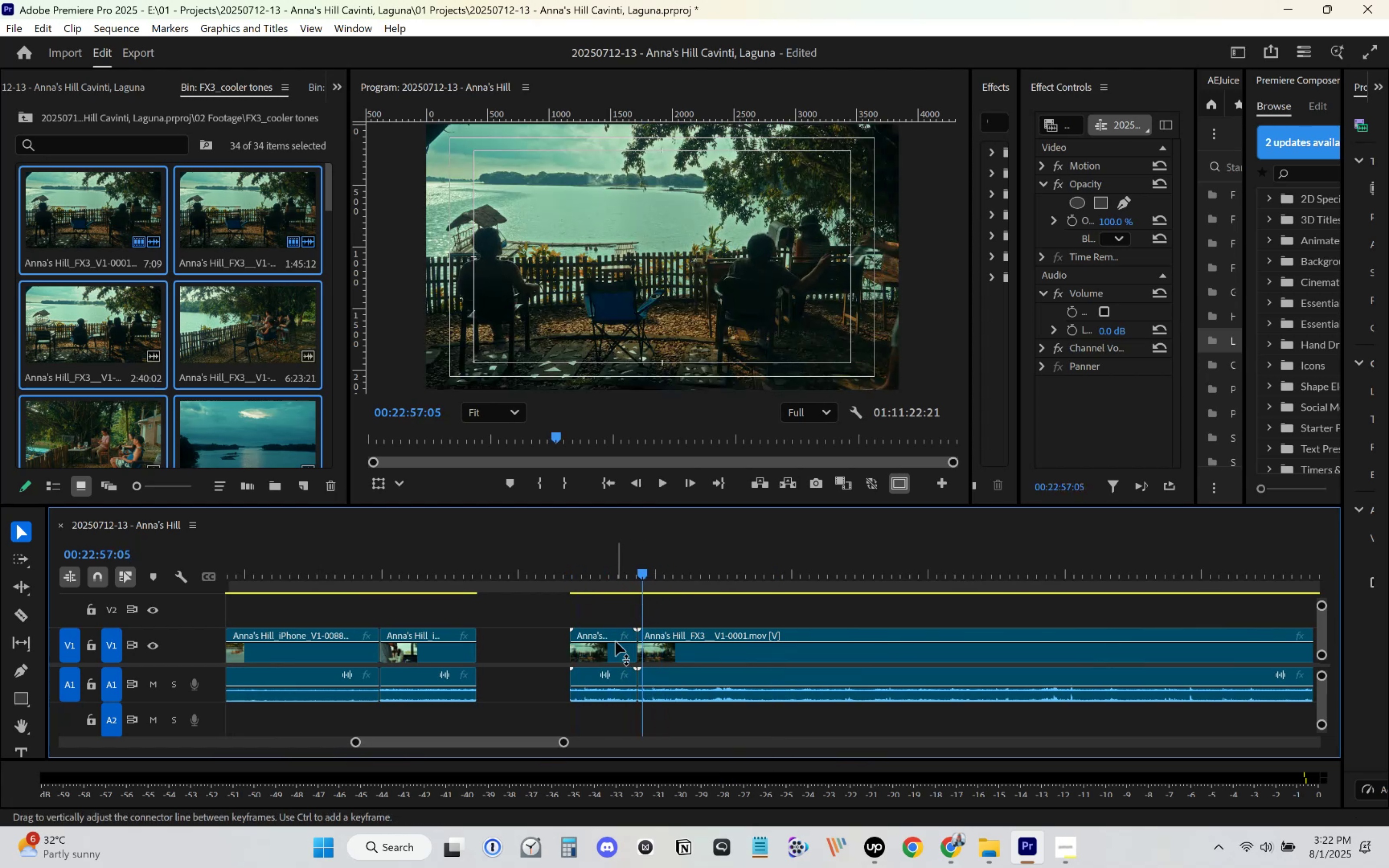 
left_click([616, 641])
 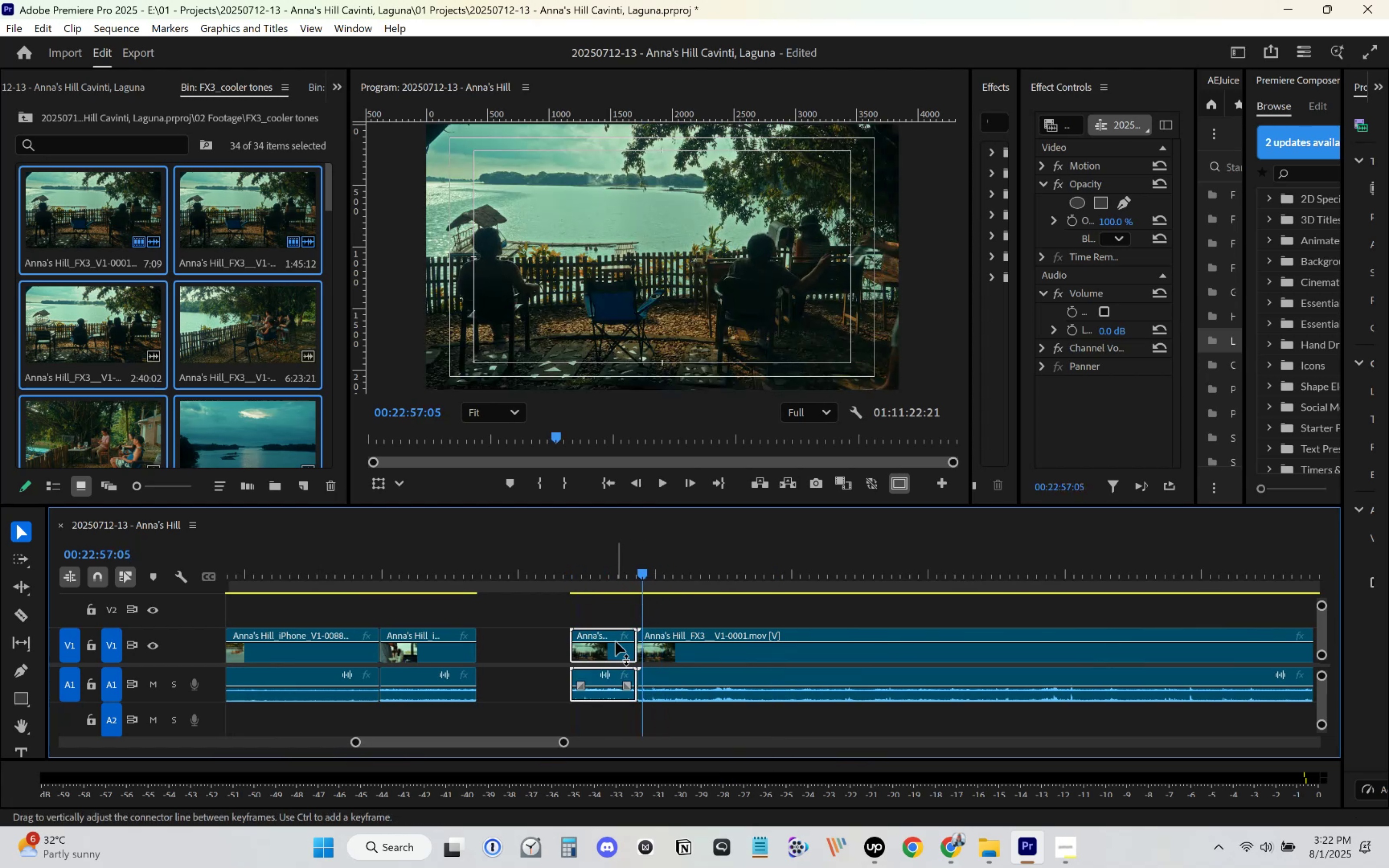 
key(Insert)
 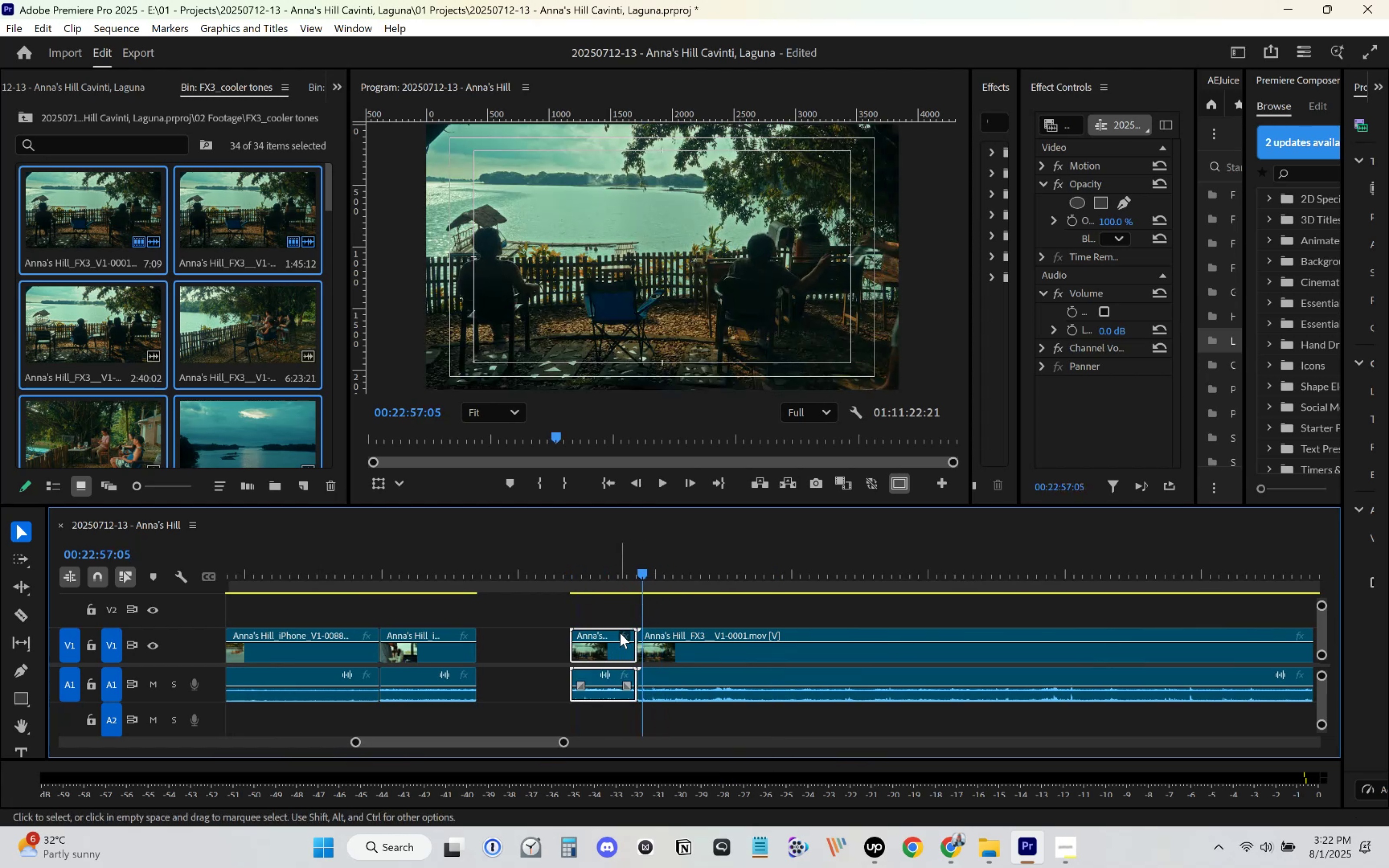 
key(Delete)
 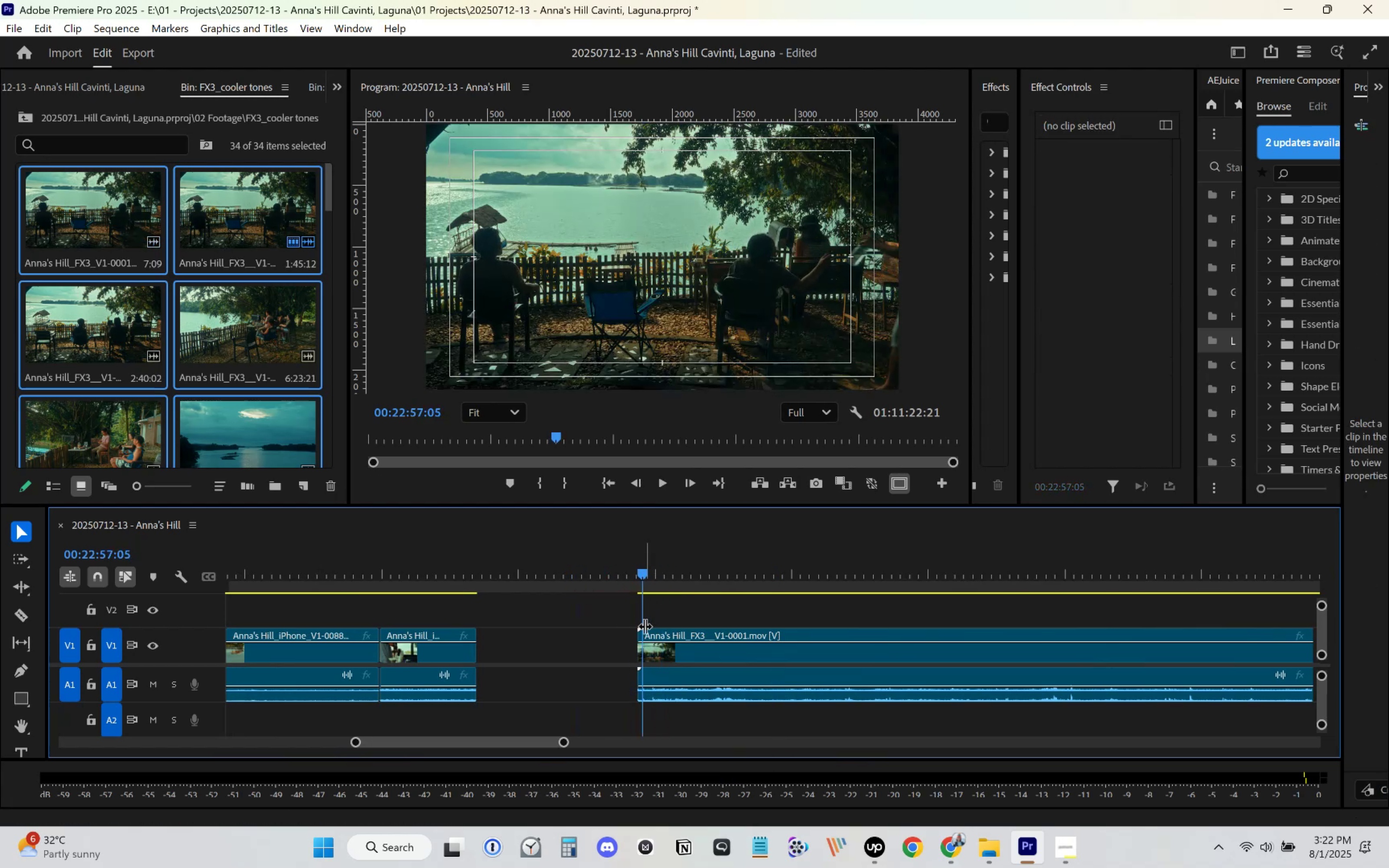 
key(Space)
 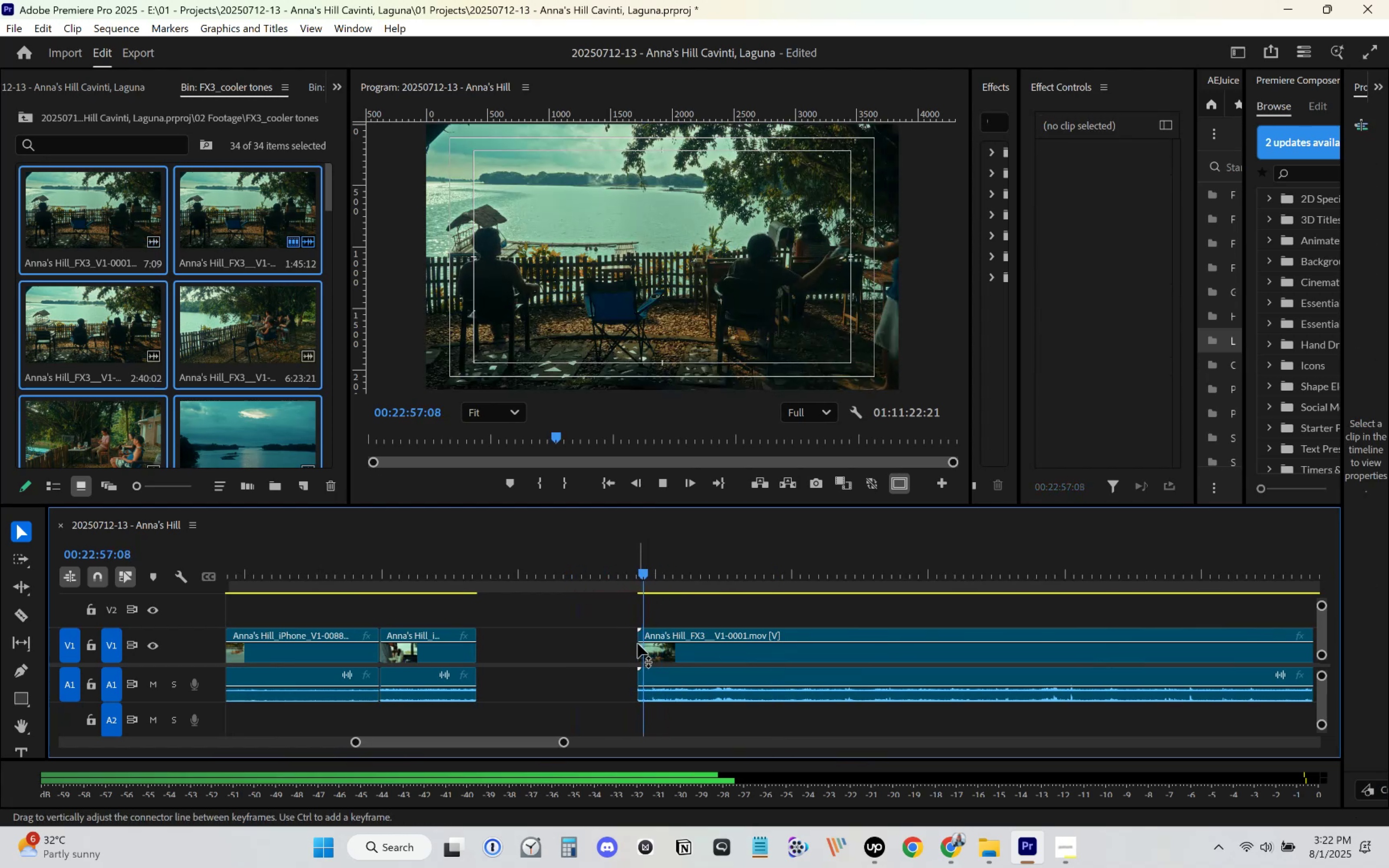 
scroll: coordinate [588, 633], scroll_direction: down, amount: 8.0
 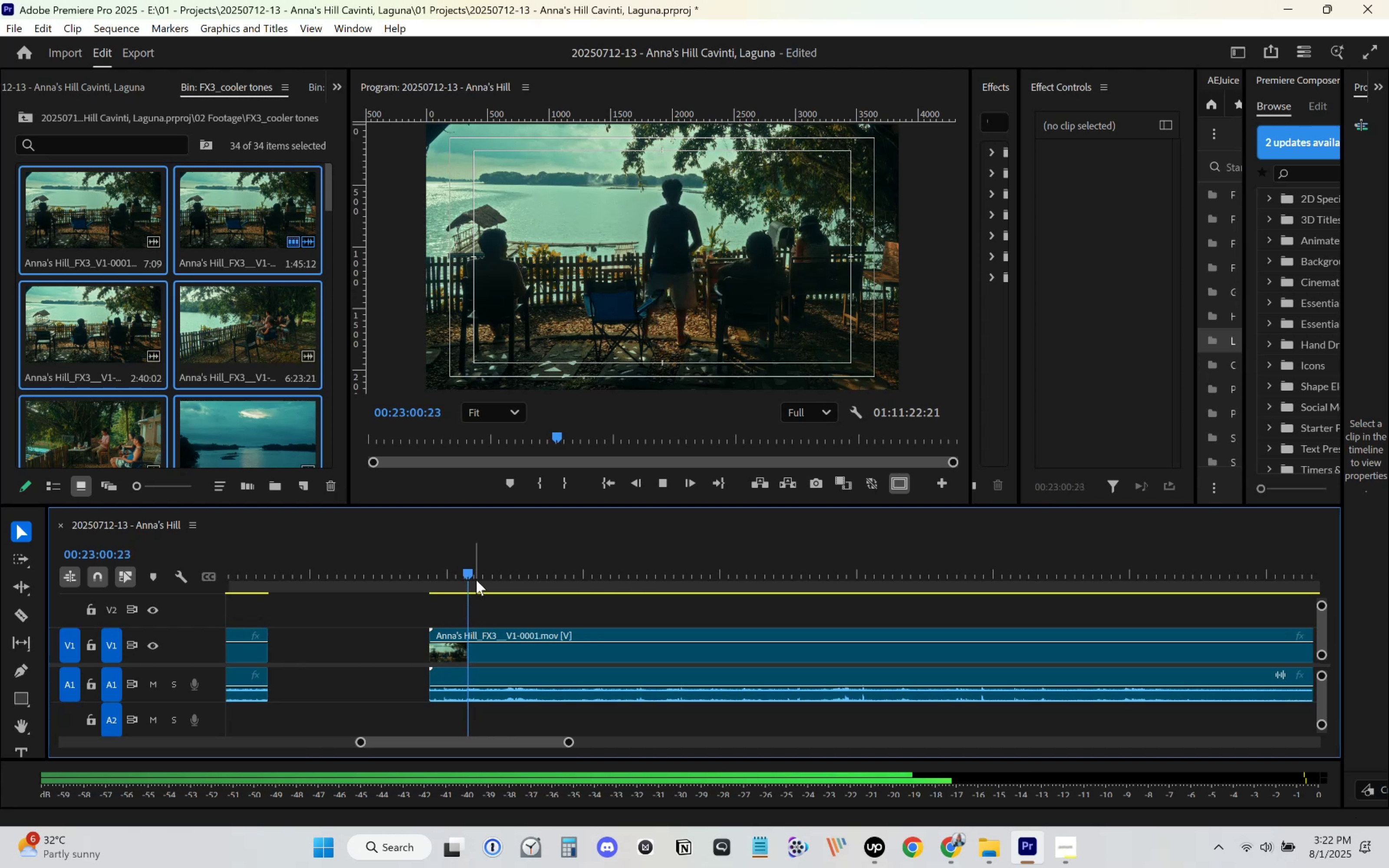 
left_click_drag(start_coordinate=[510, 573], to_coordinate=[980, 624])
 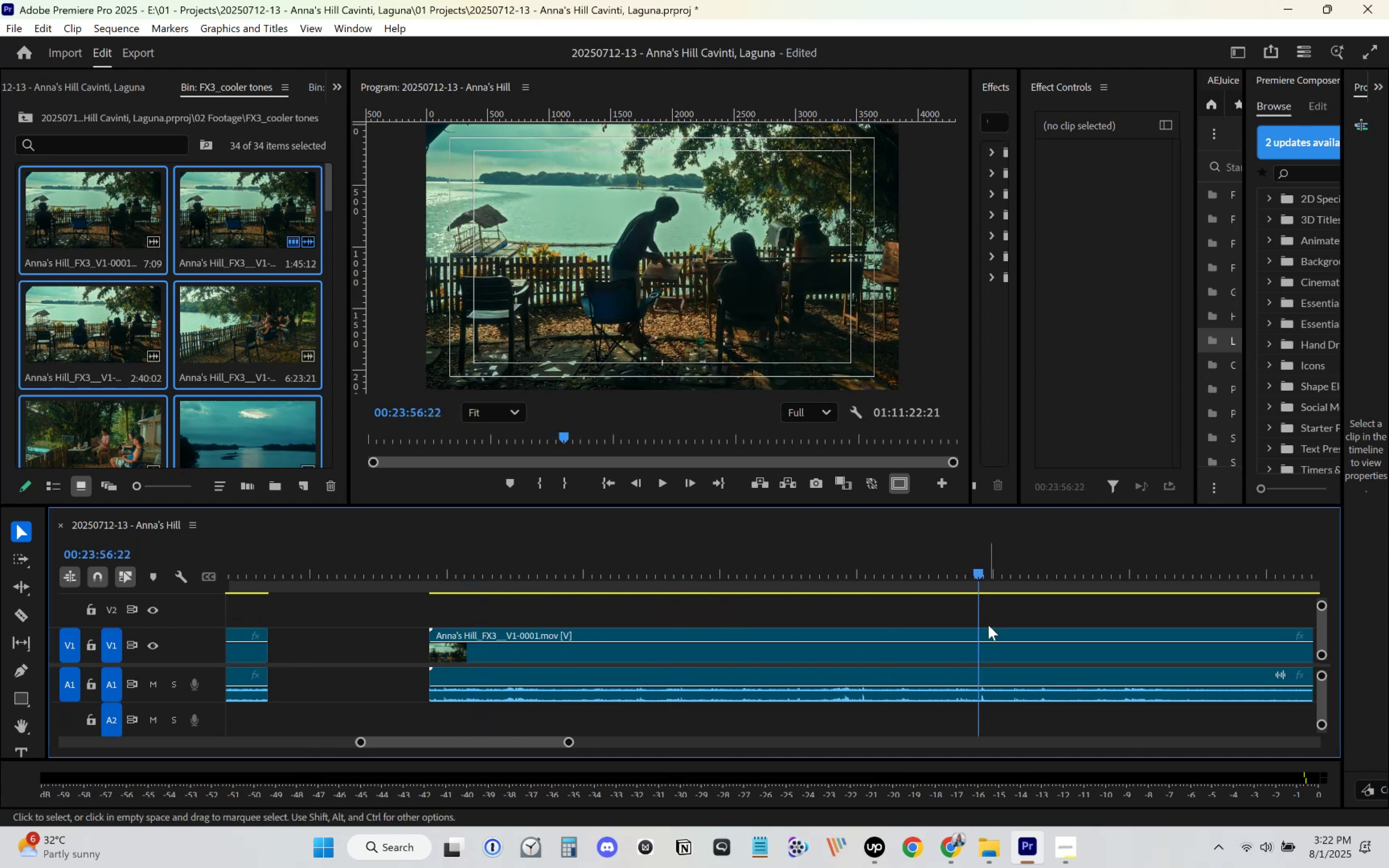 
key(Space)
 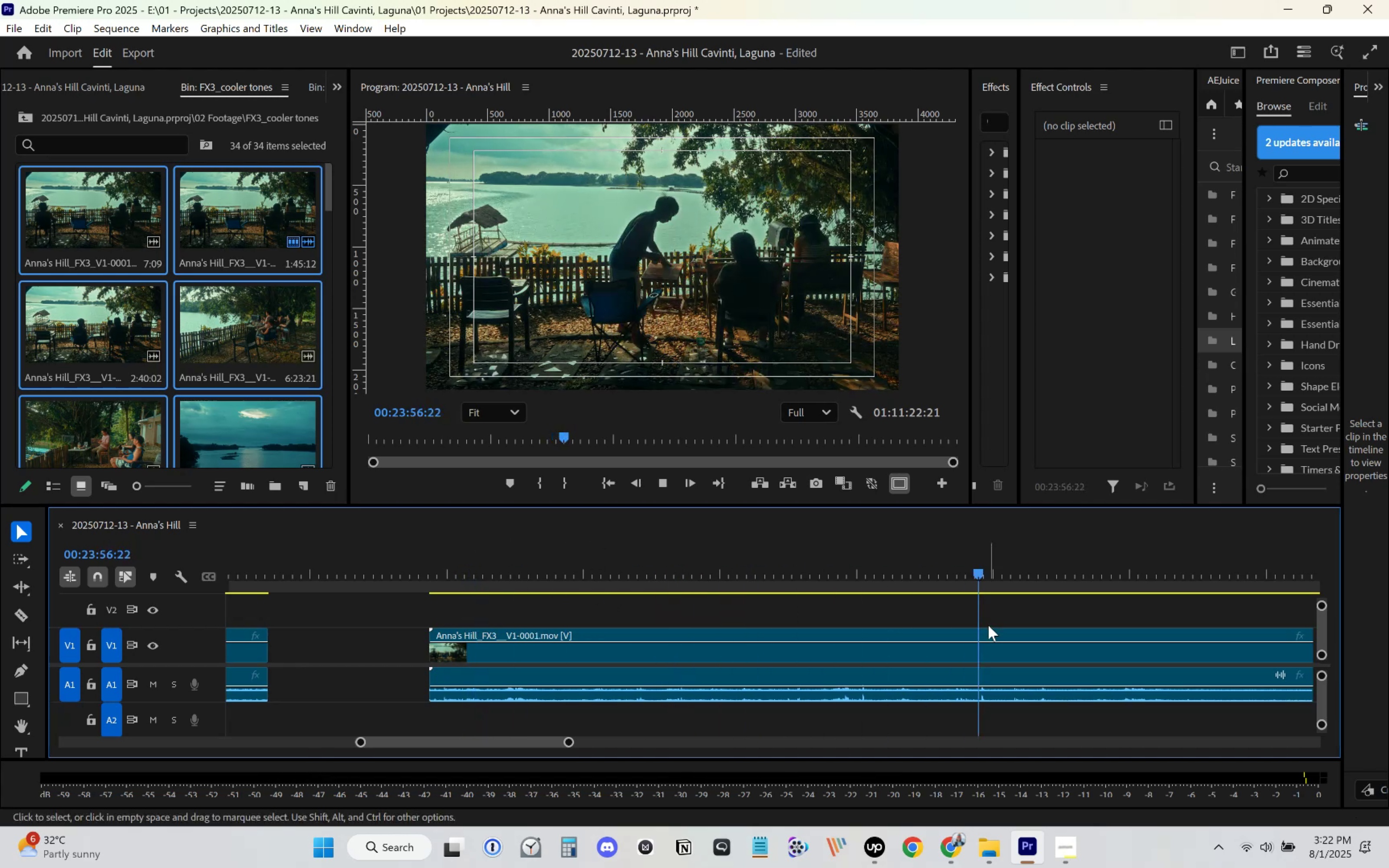 
scroll: coordinate [982, 630], scroll_direction: down, amount: 13.0
 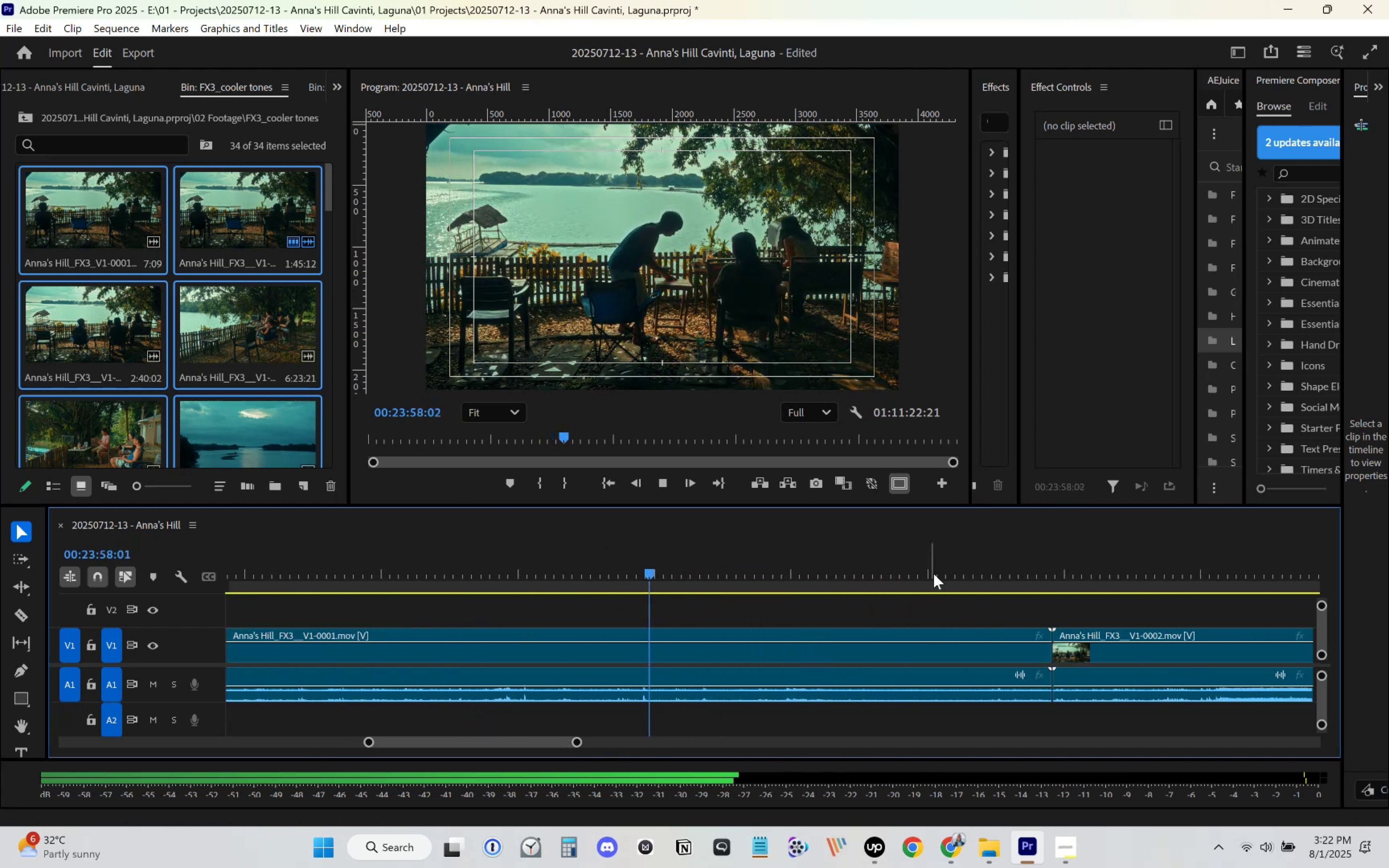 
key(Space)
 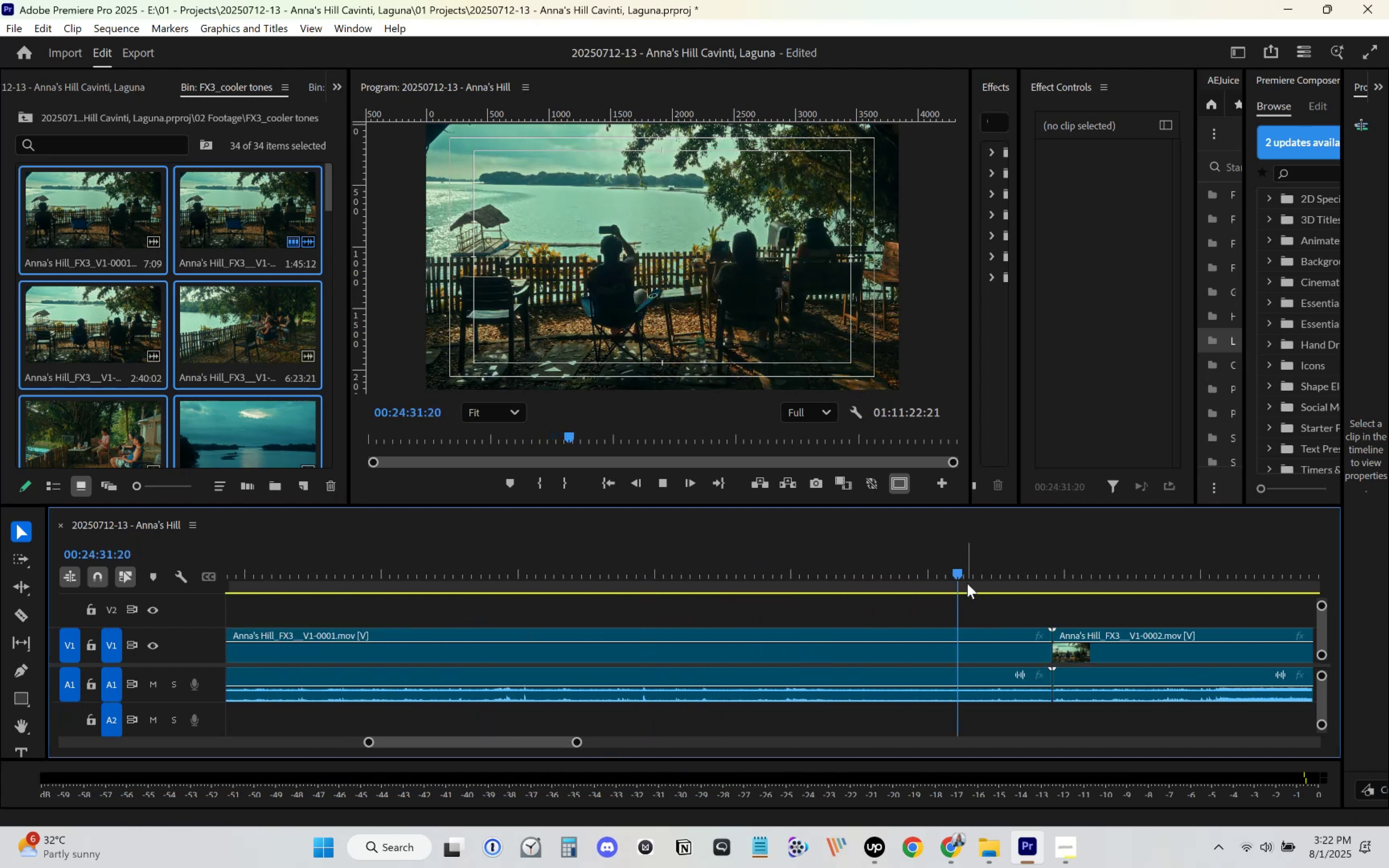 
scroll: coordinate [866, 602], scroll_direction: down, amount: 12.0
 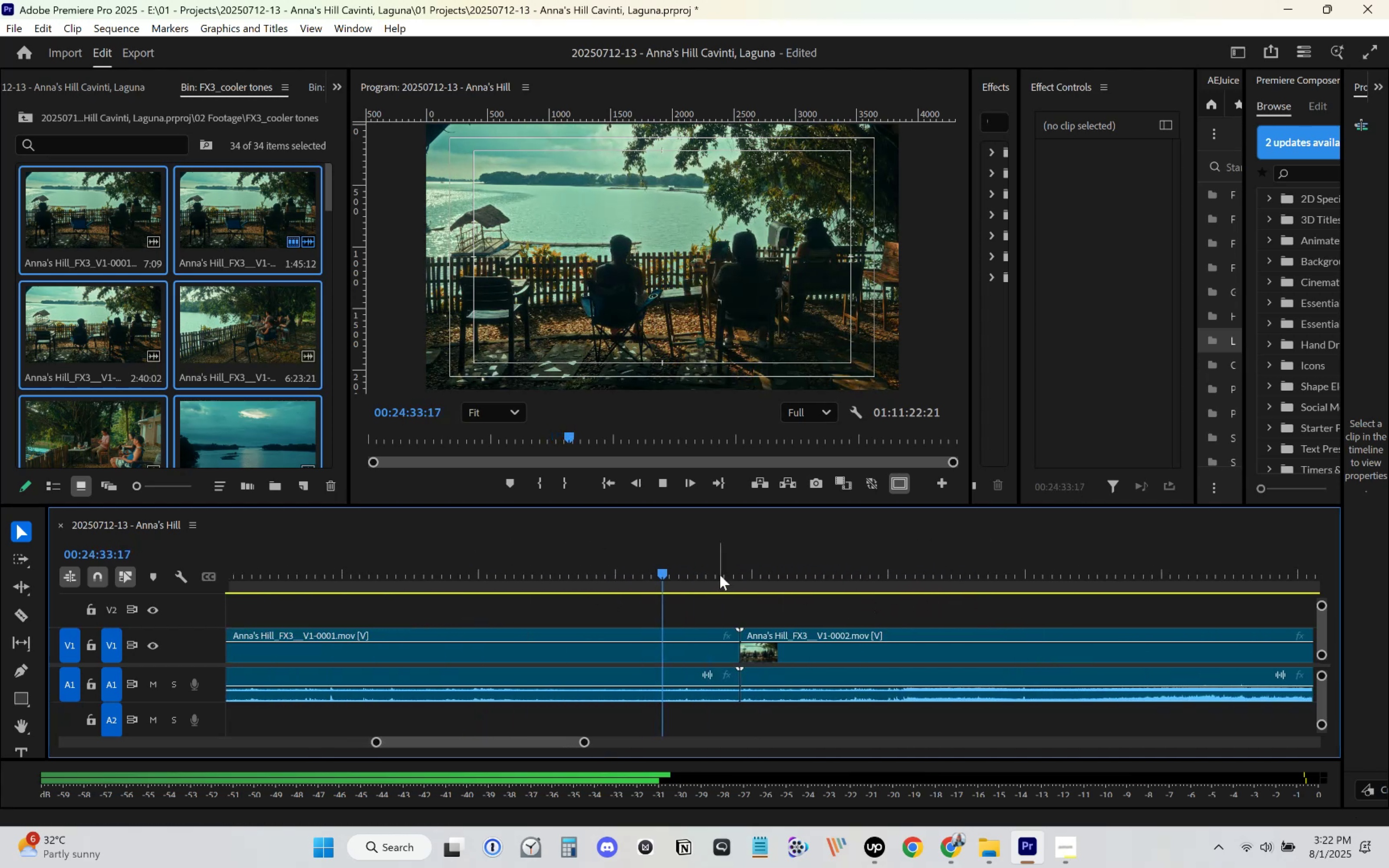 
left_click([723, 569])
 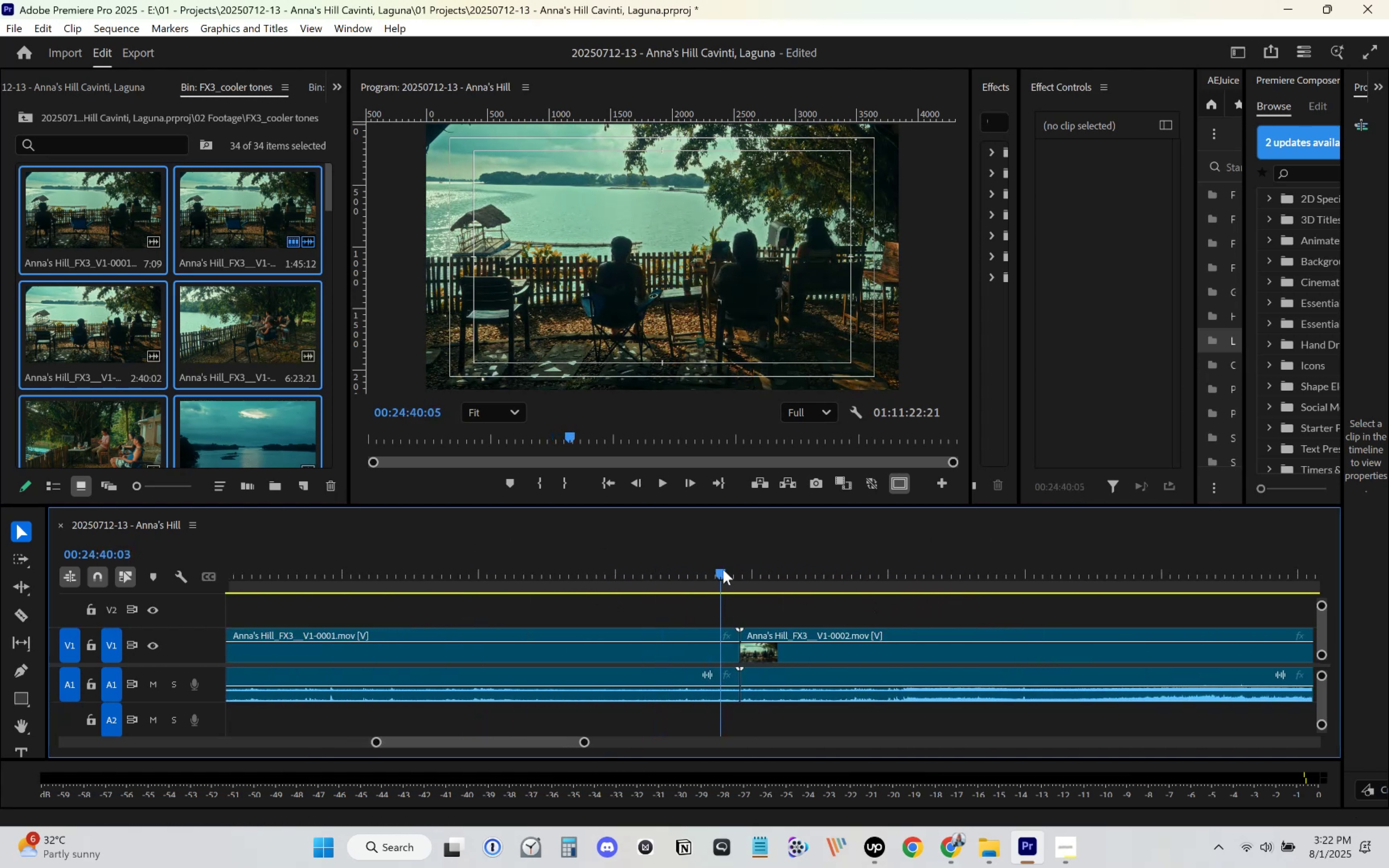 
key(Space)
 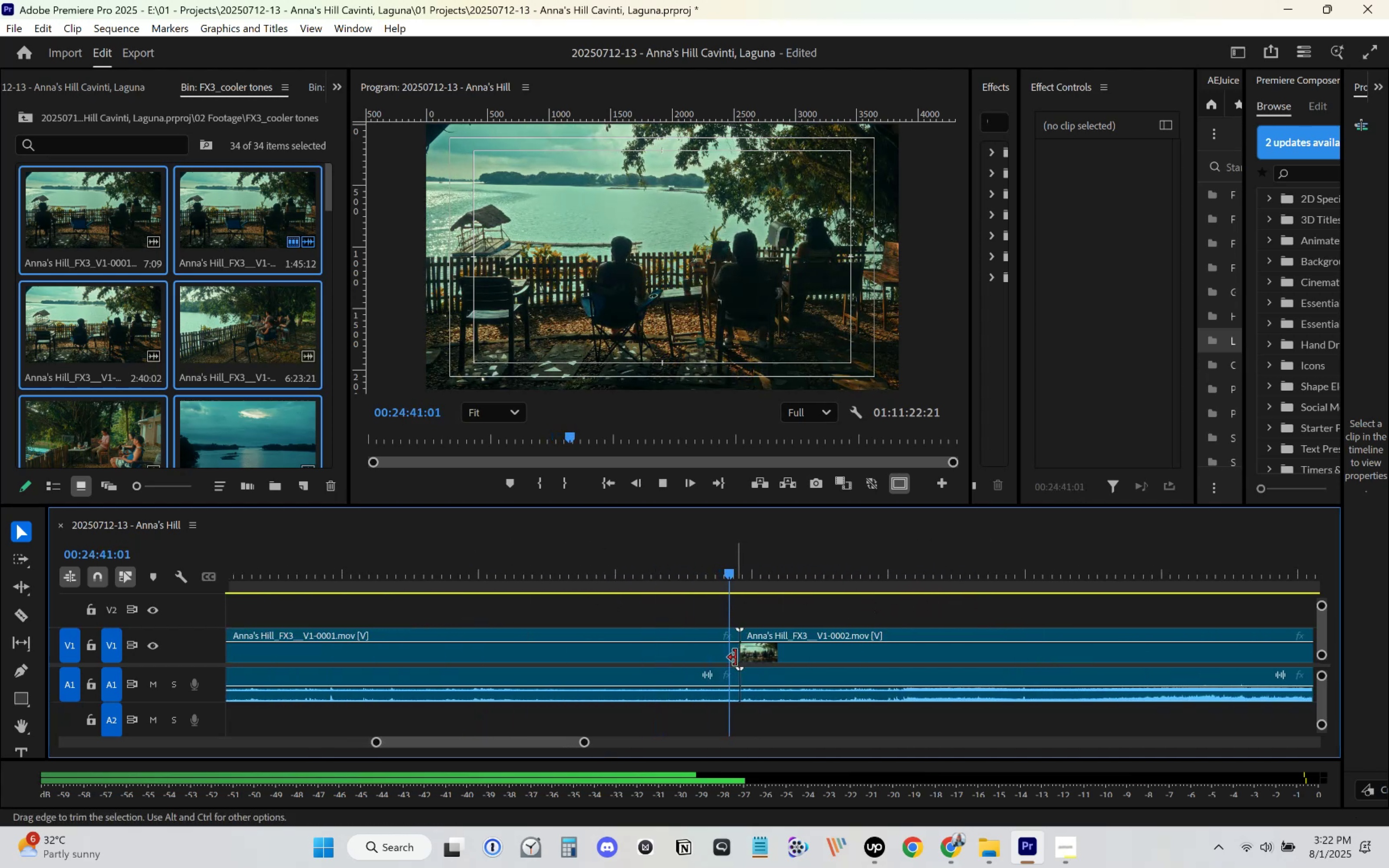 
key(Space)
 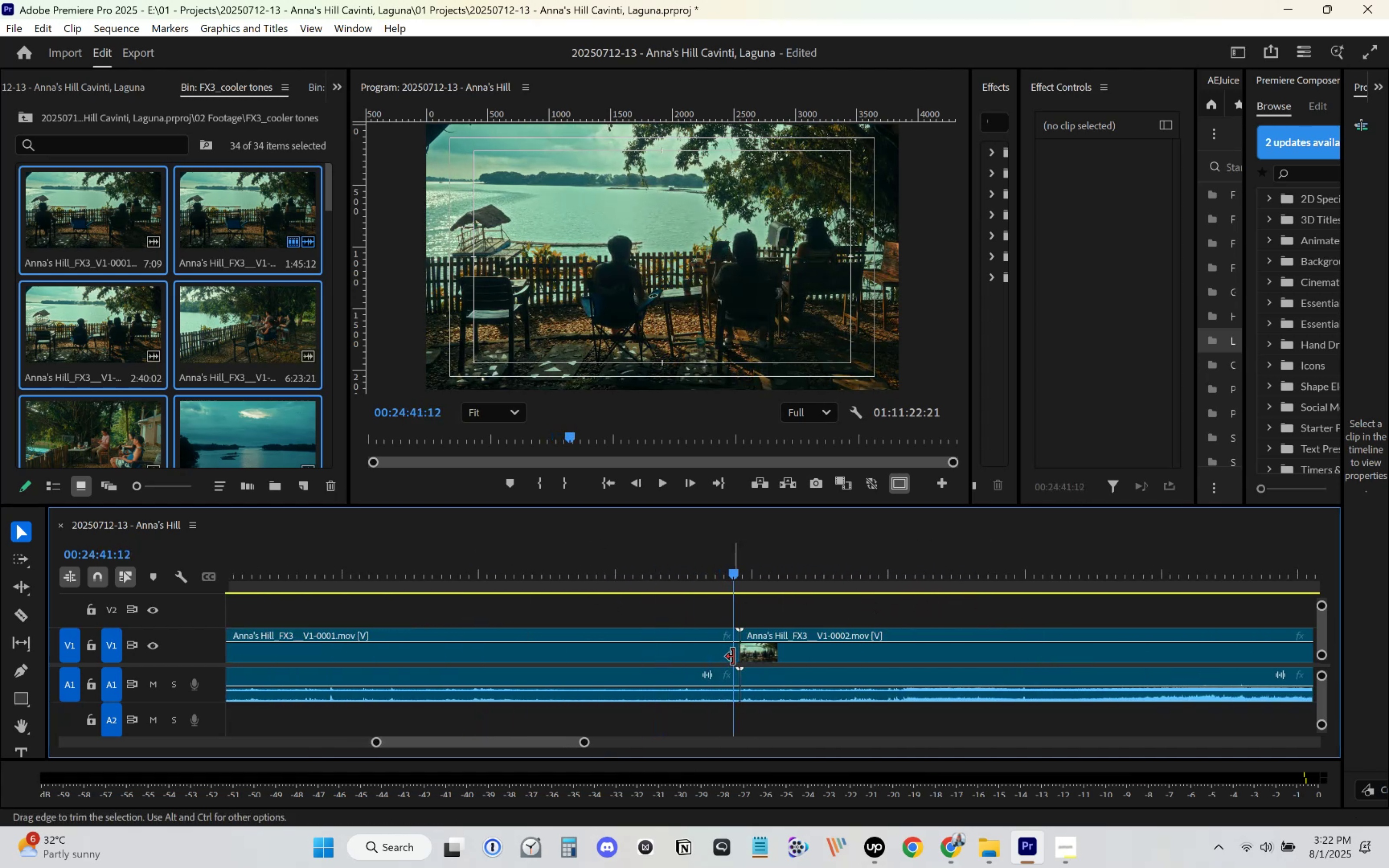 
left_click_drag(start_coordinate=[733, 657], to_coordinate=[730, 657])
 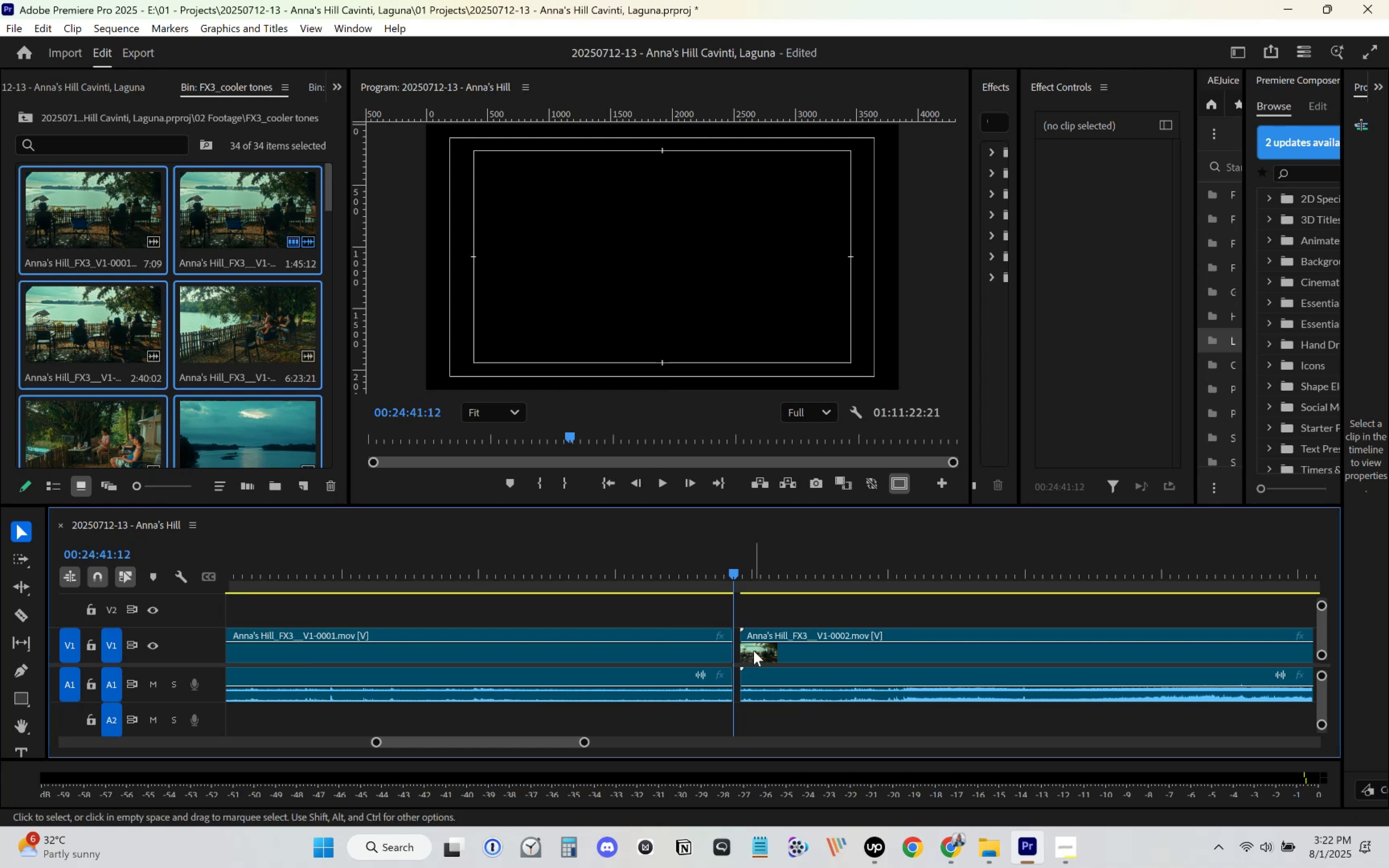 
left_click_drag(start_coordinate=[759, 651], to_coordinate=[756, 651])
 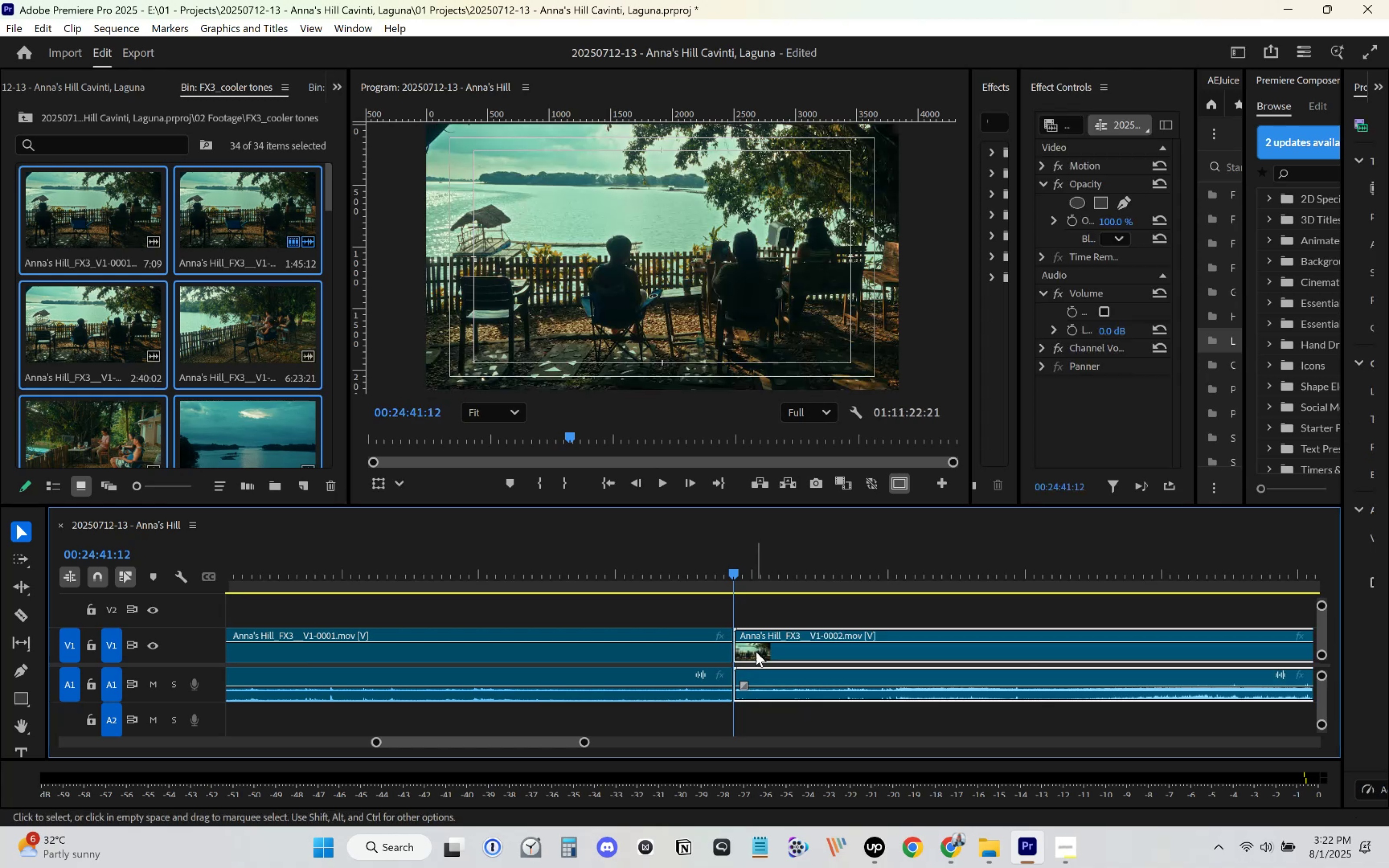 
key(Space)
 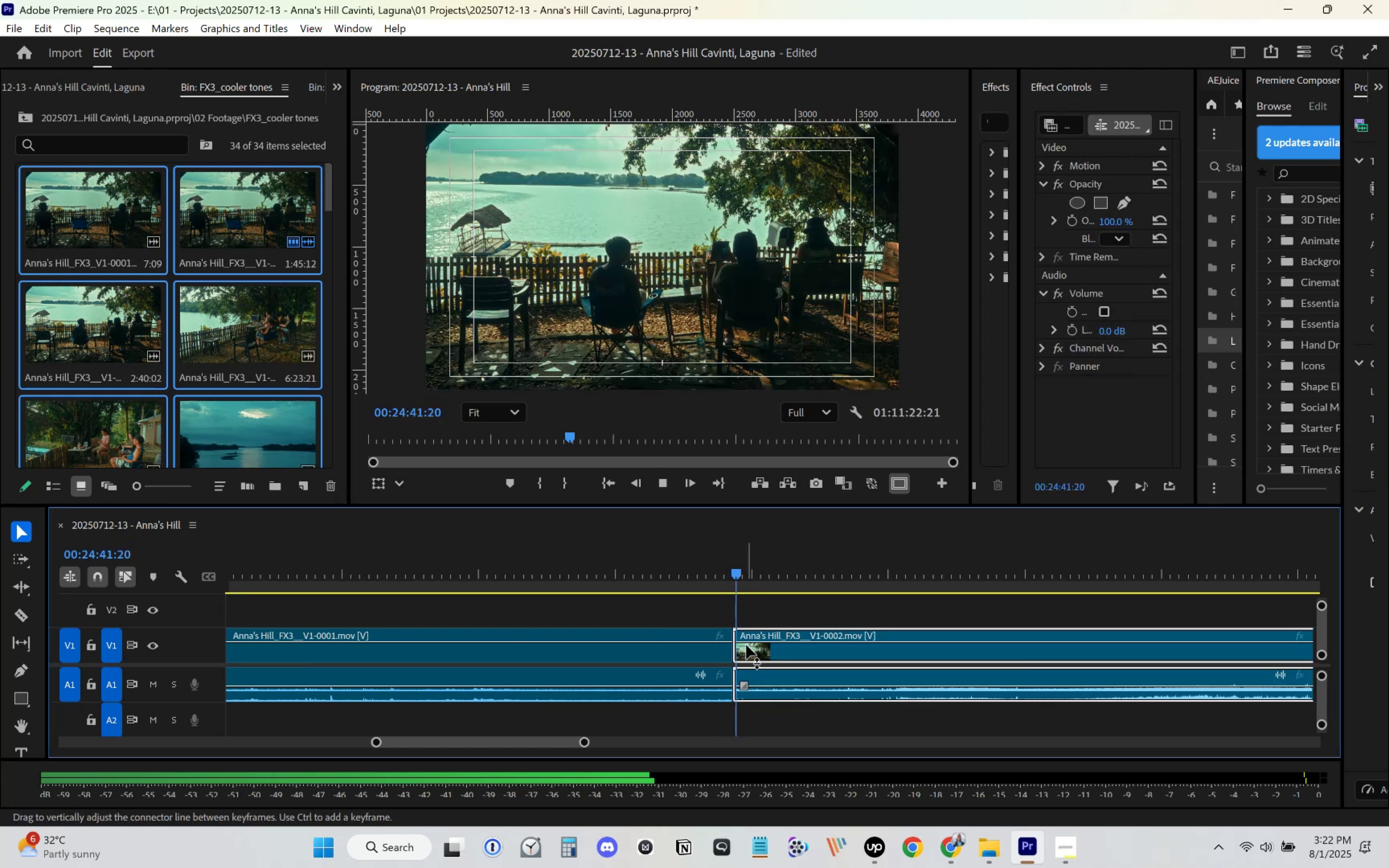 
key(Space)
 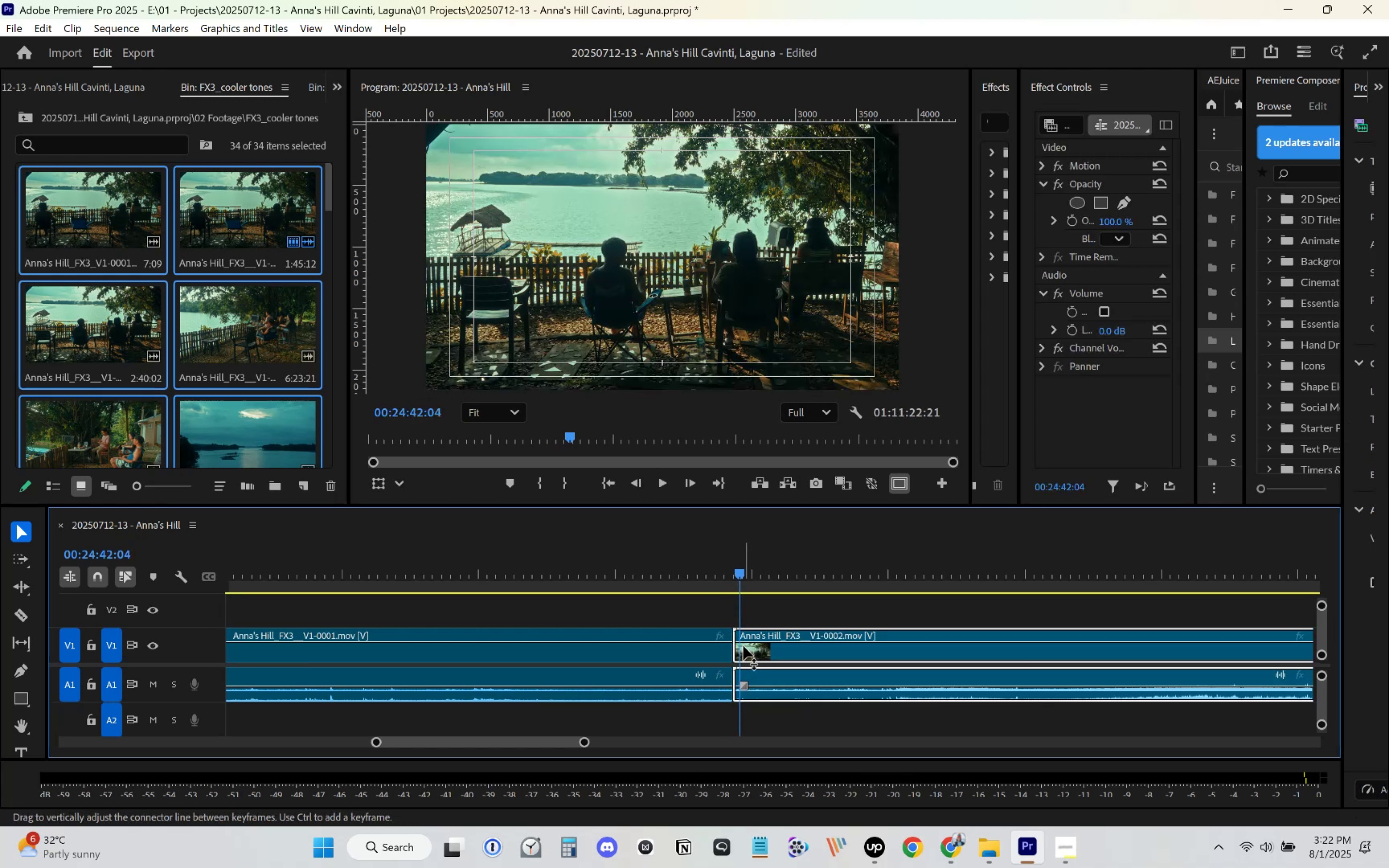 
left_click([743, 646])
 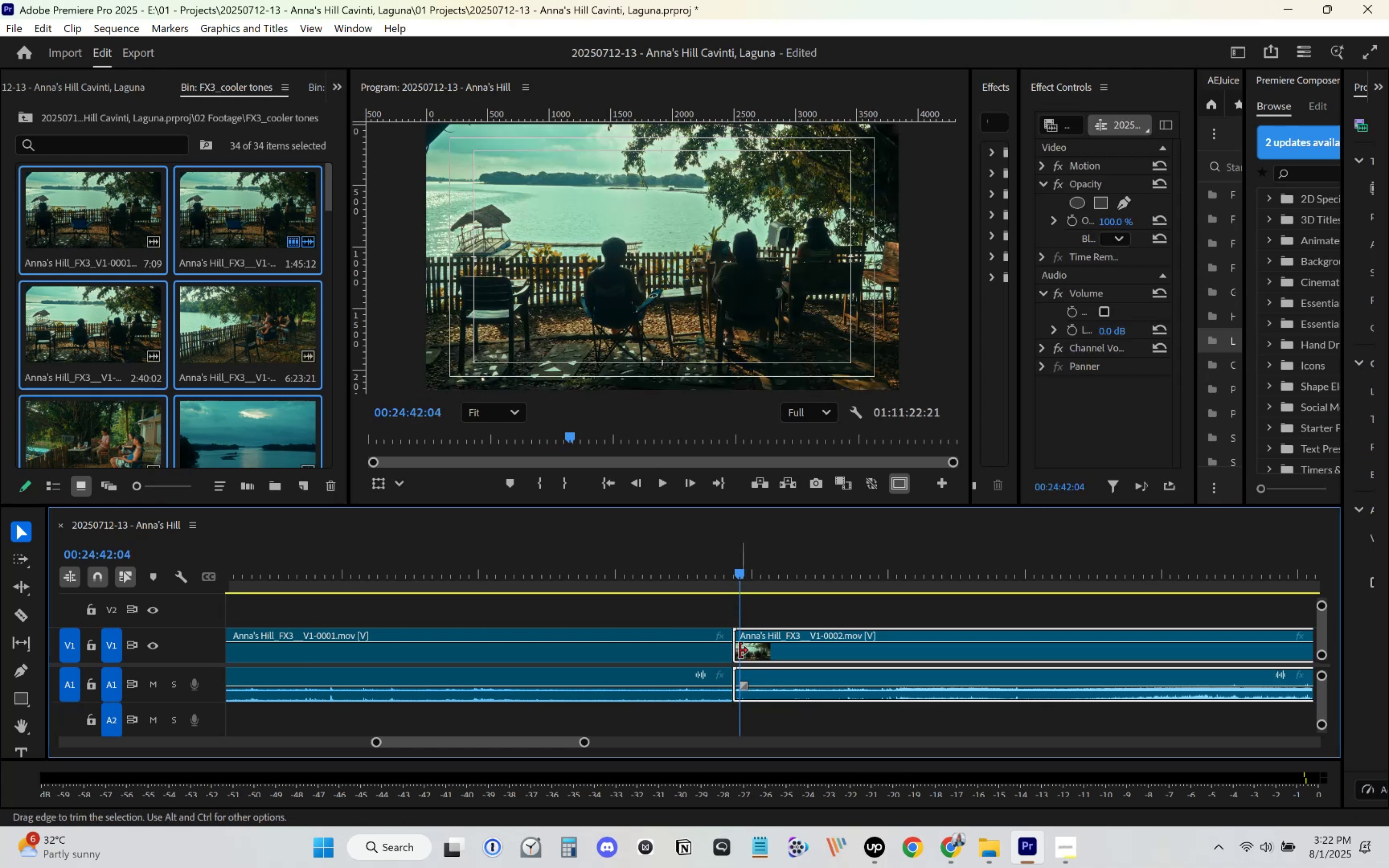 
left_click_drag(start_coordinate=[739, 652], to_coordinate=[746, 653])
 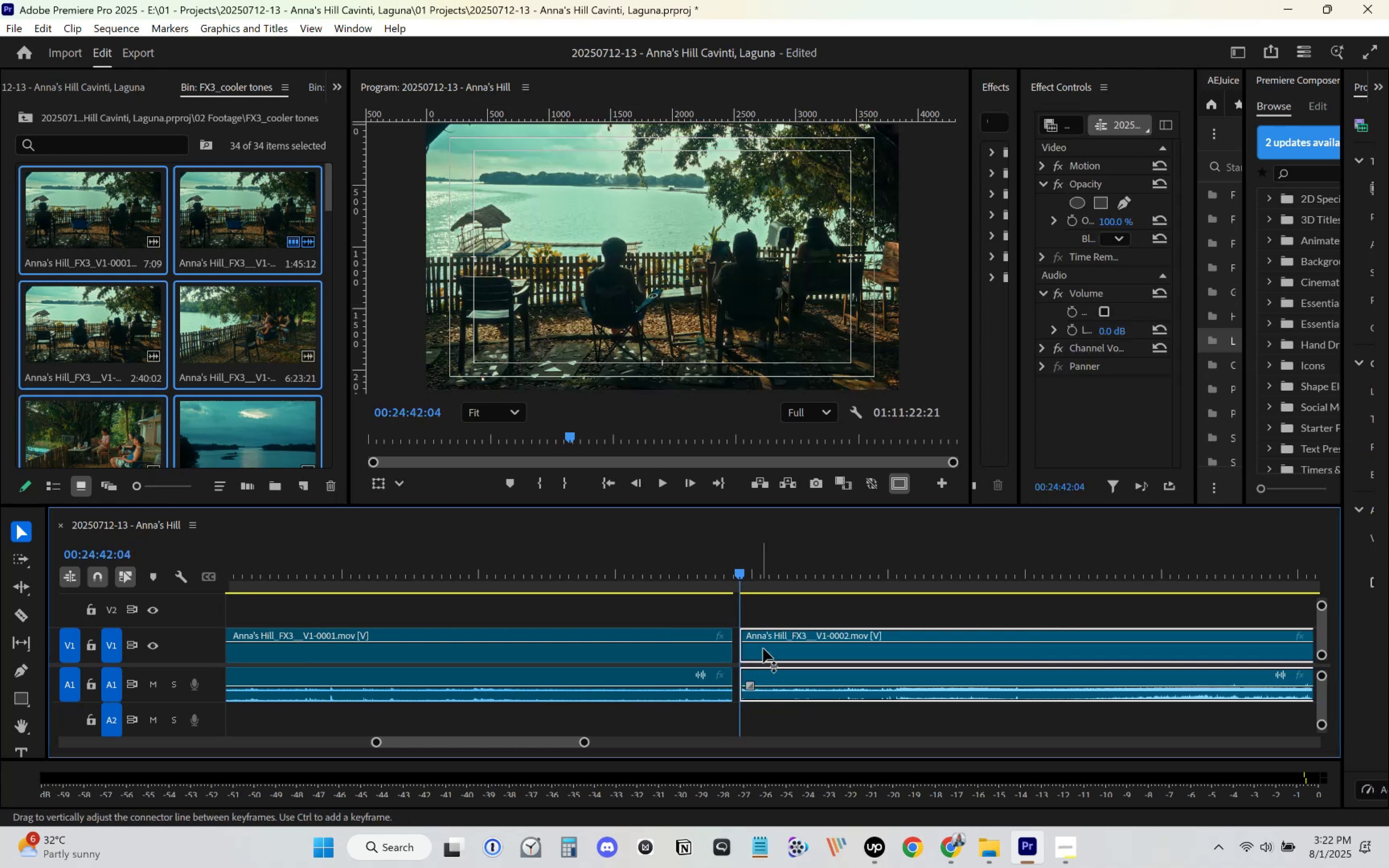 
left_click_drag(start_coordinate=[767, 658], to_coordinate=[761, 658])
 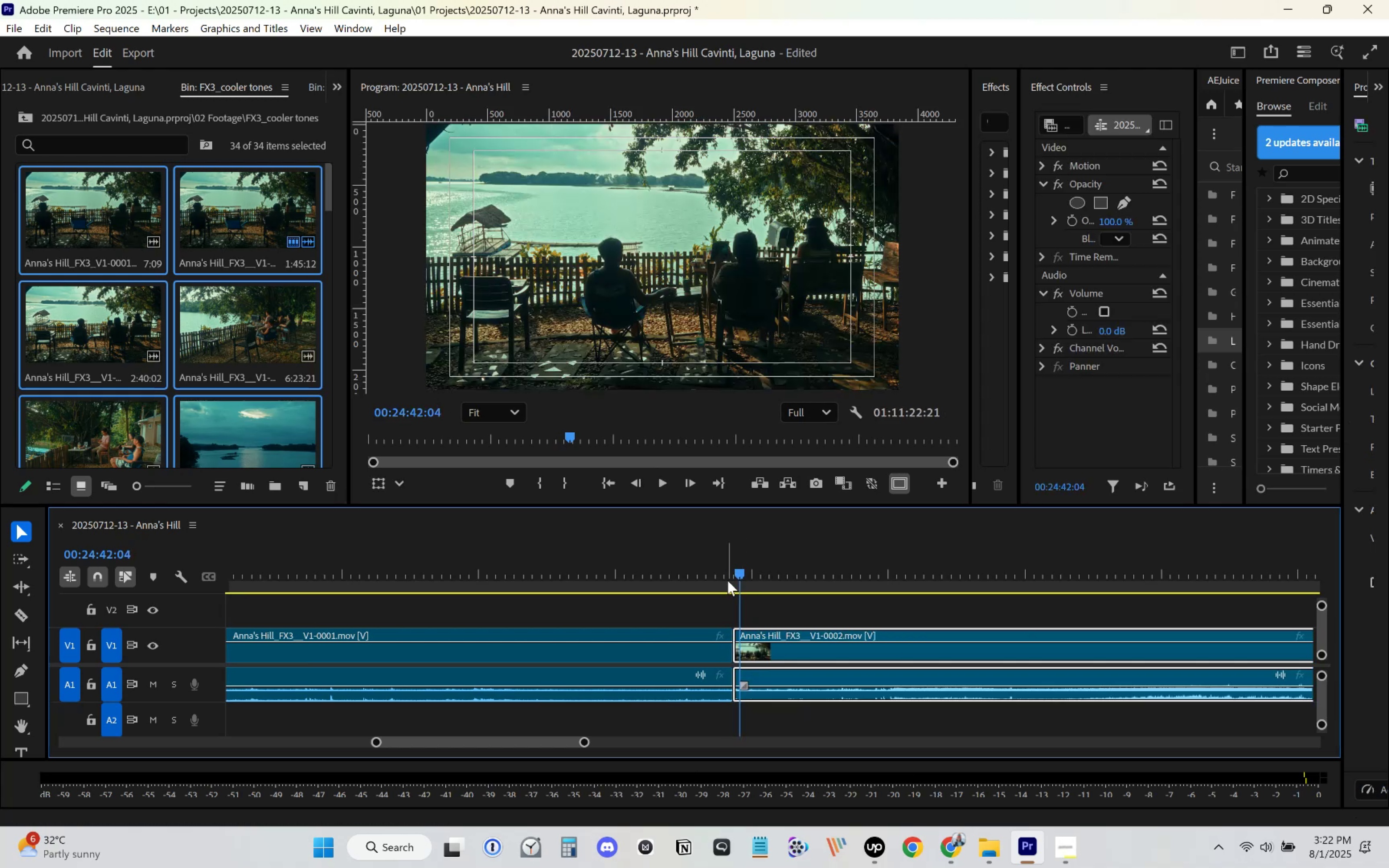 
left_click([717, 563])
 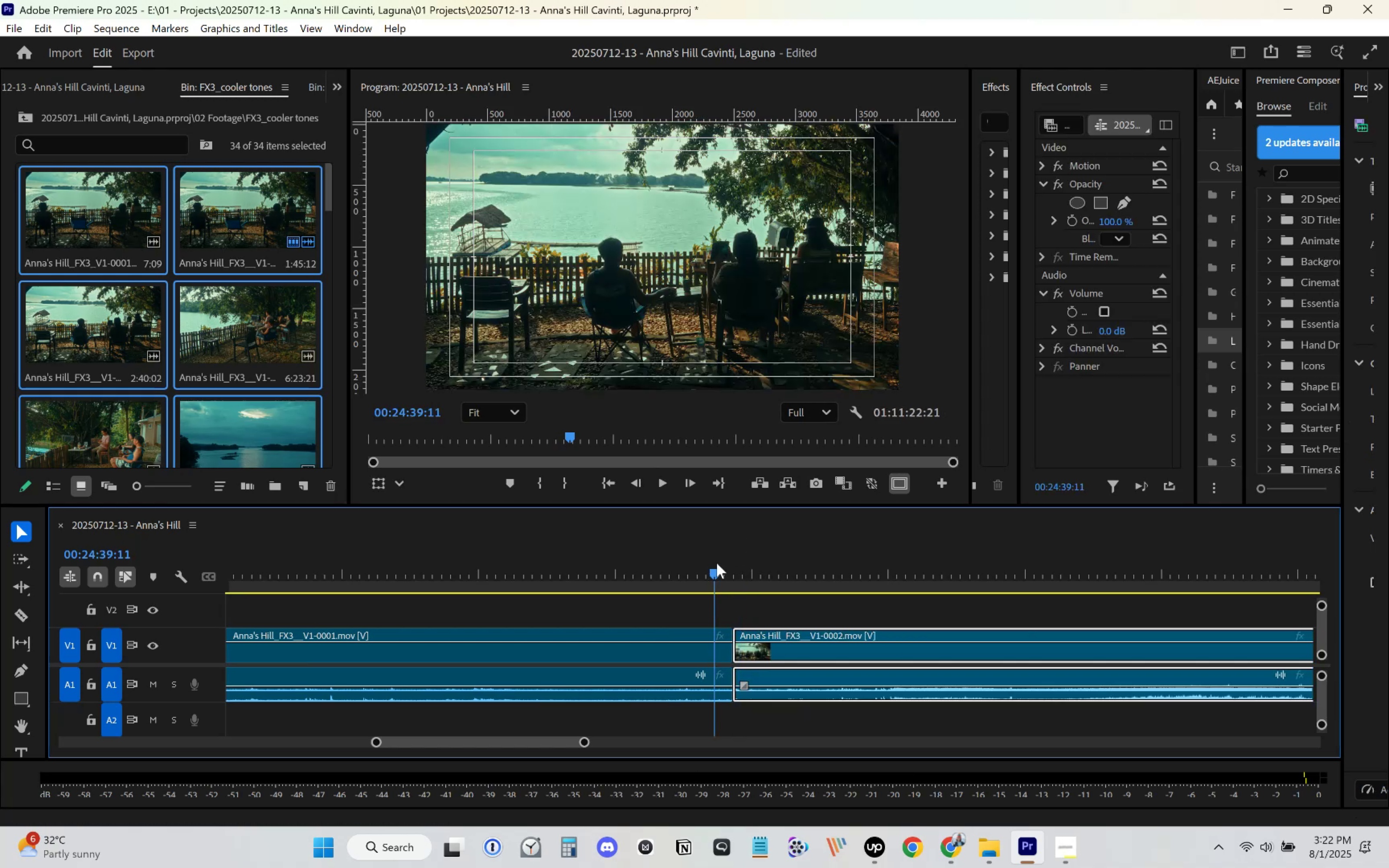 
key(Space)
 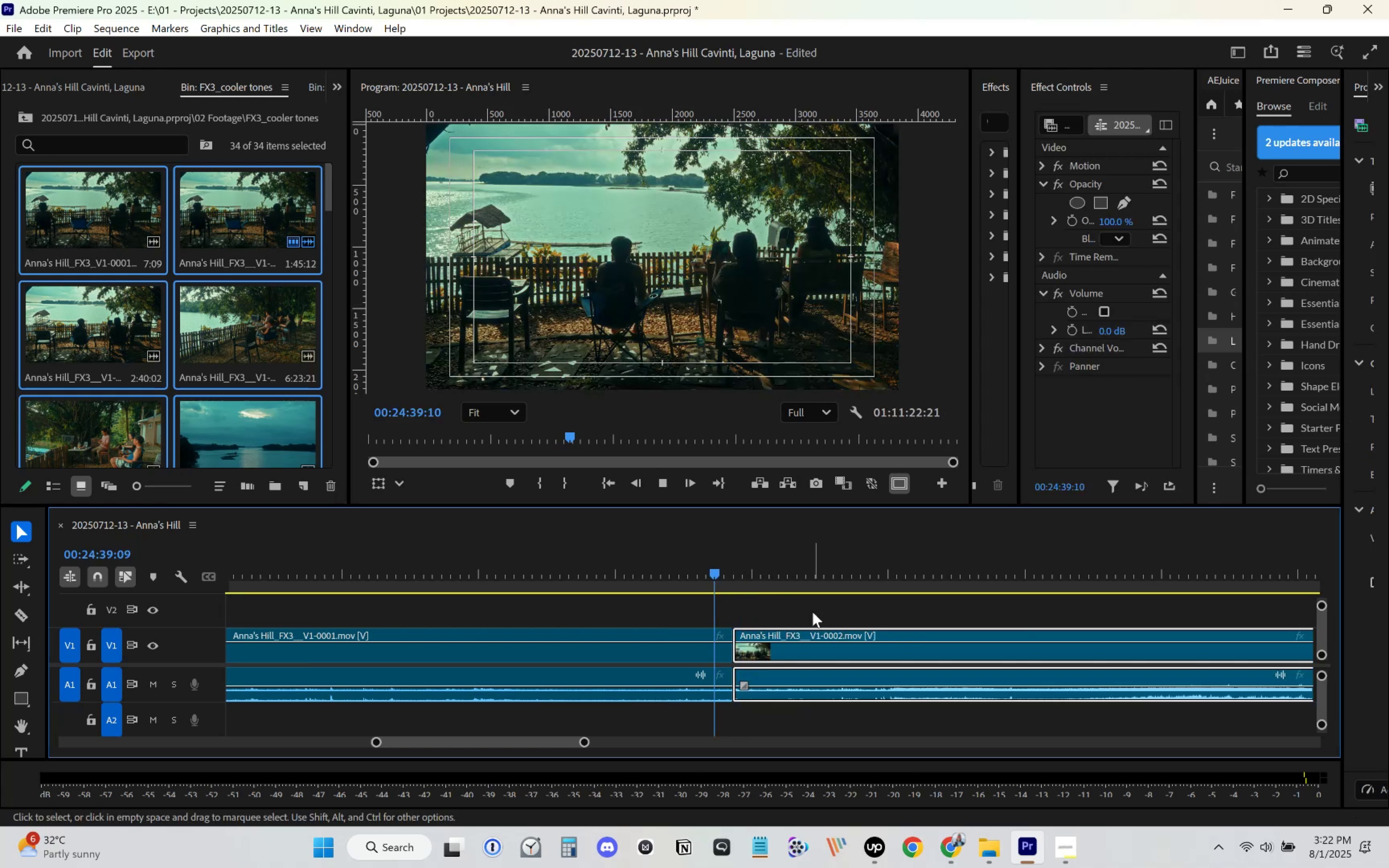 
scroll: coordinate [813, 615], scroll_direction: down, amount: 7.0
 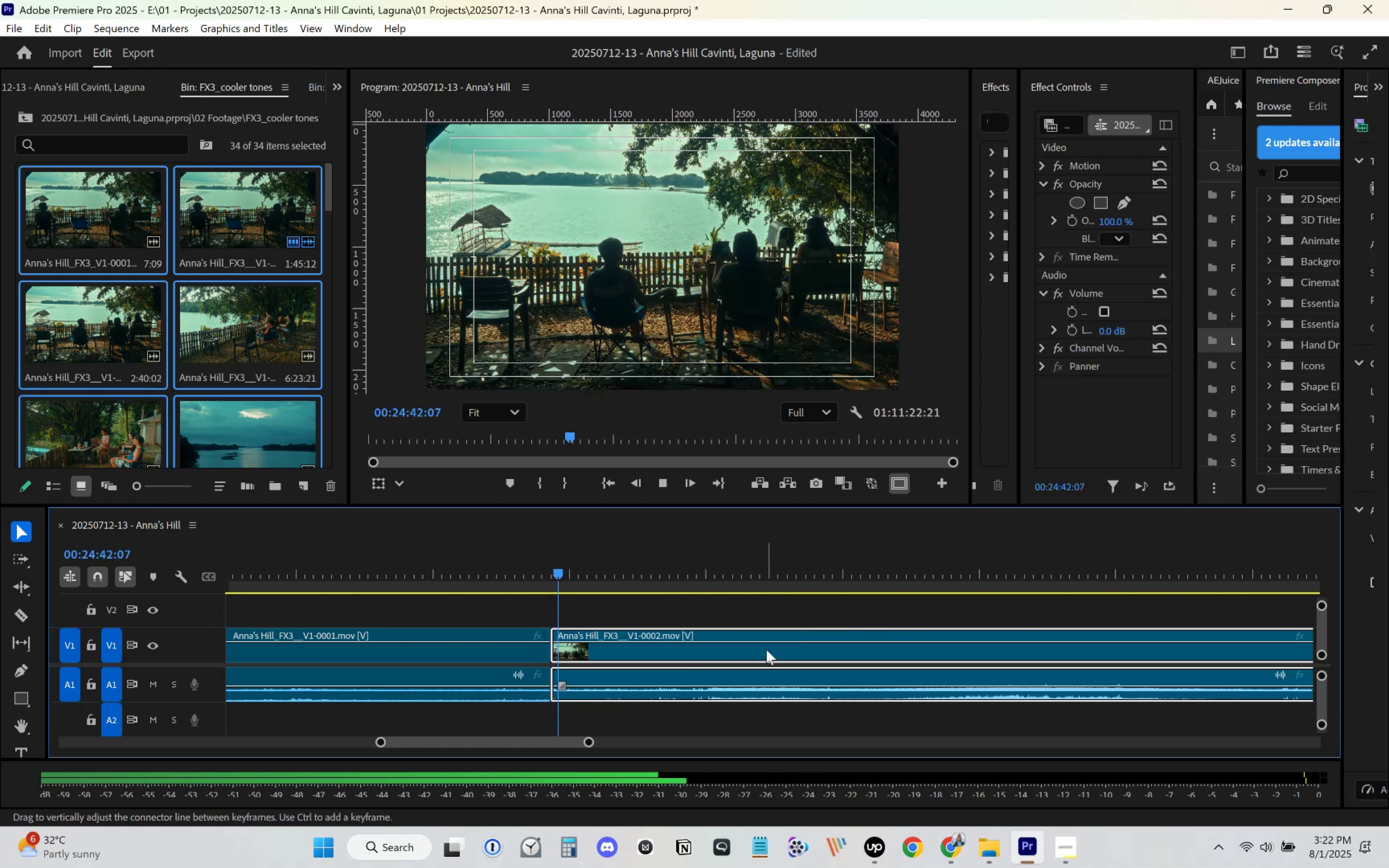 
left_click_drag(start_coordinate=[590, 743], to_coordinate=[714, 731])
 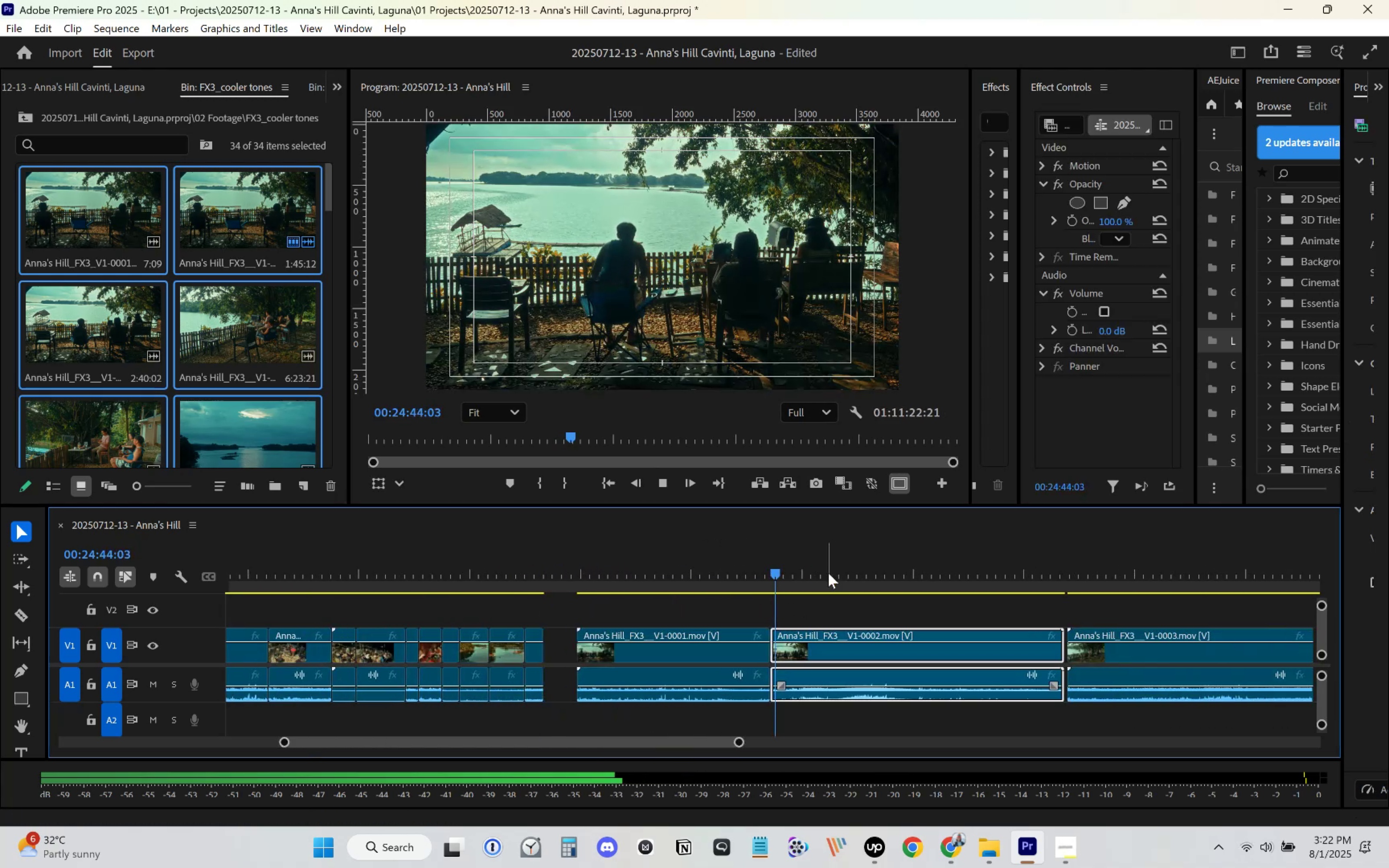 
left_click_drag(start_coordinate=[781, 564], to_coordinate=[1041, 588])
 